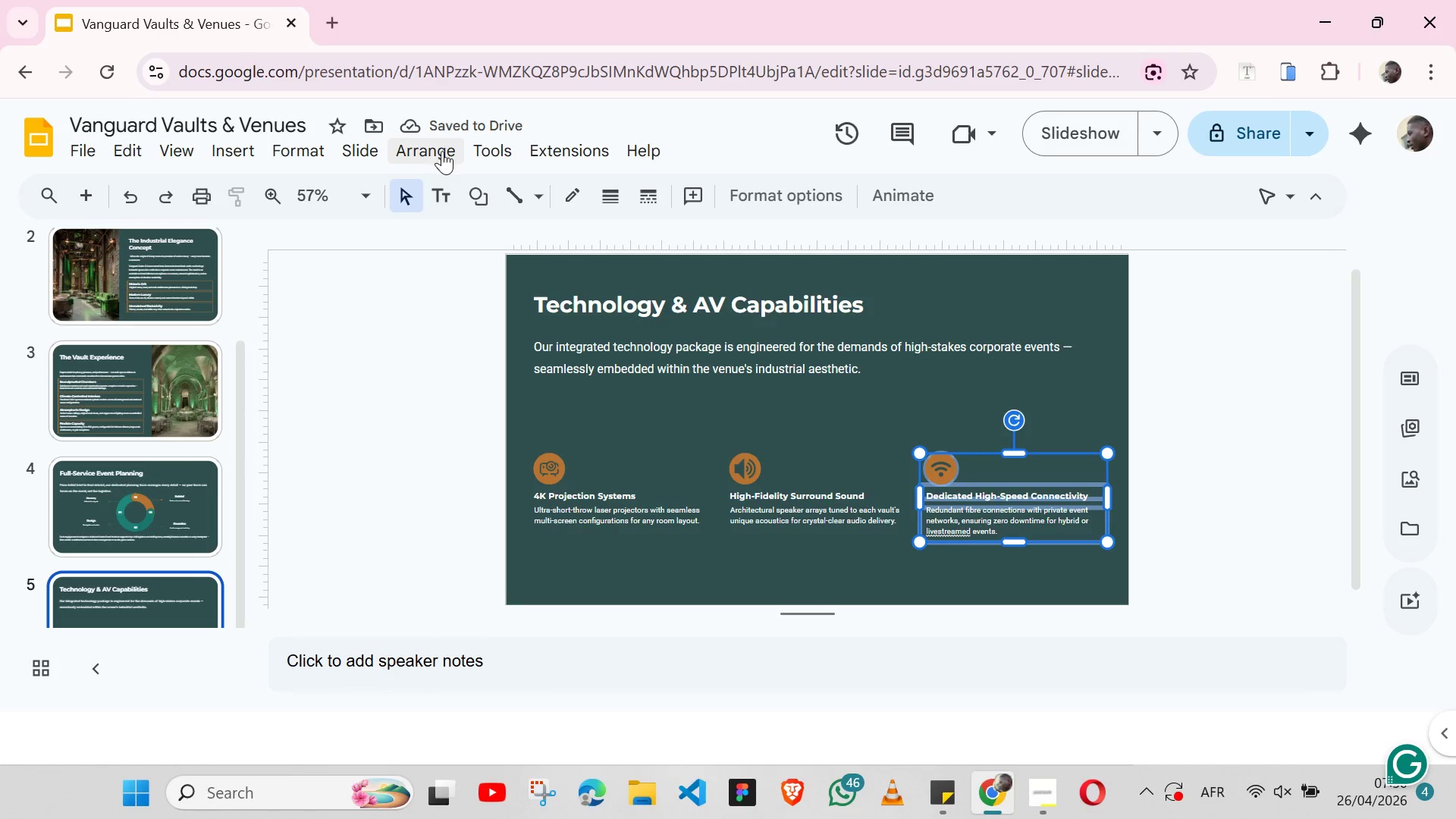 
left_click([442, 152])
 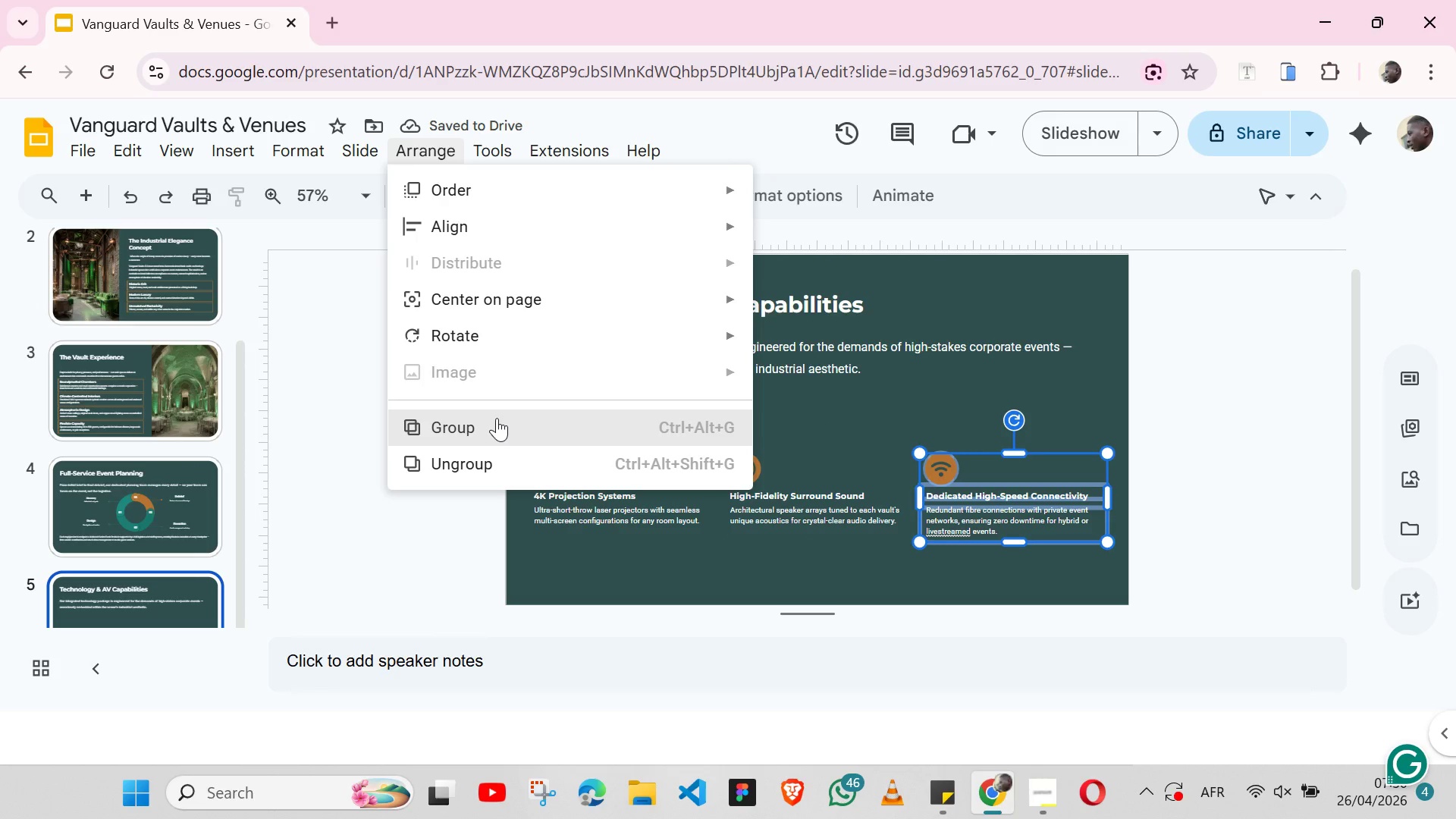 
left_click([497, 418])
 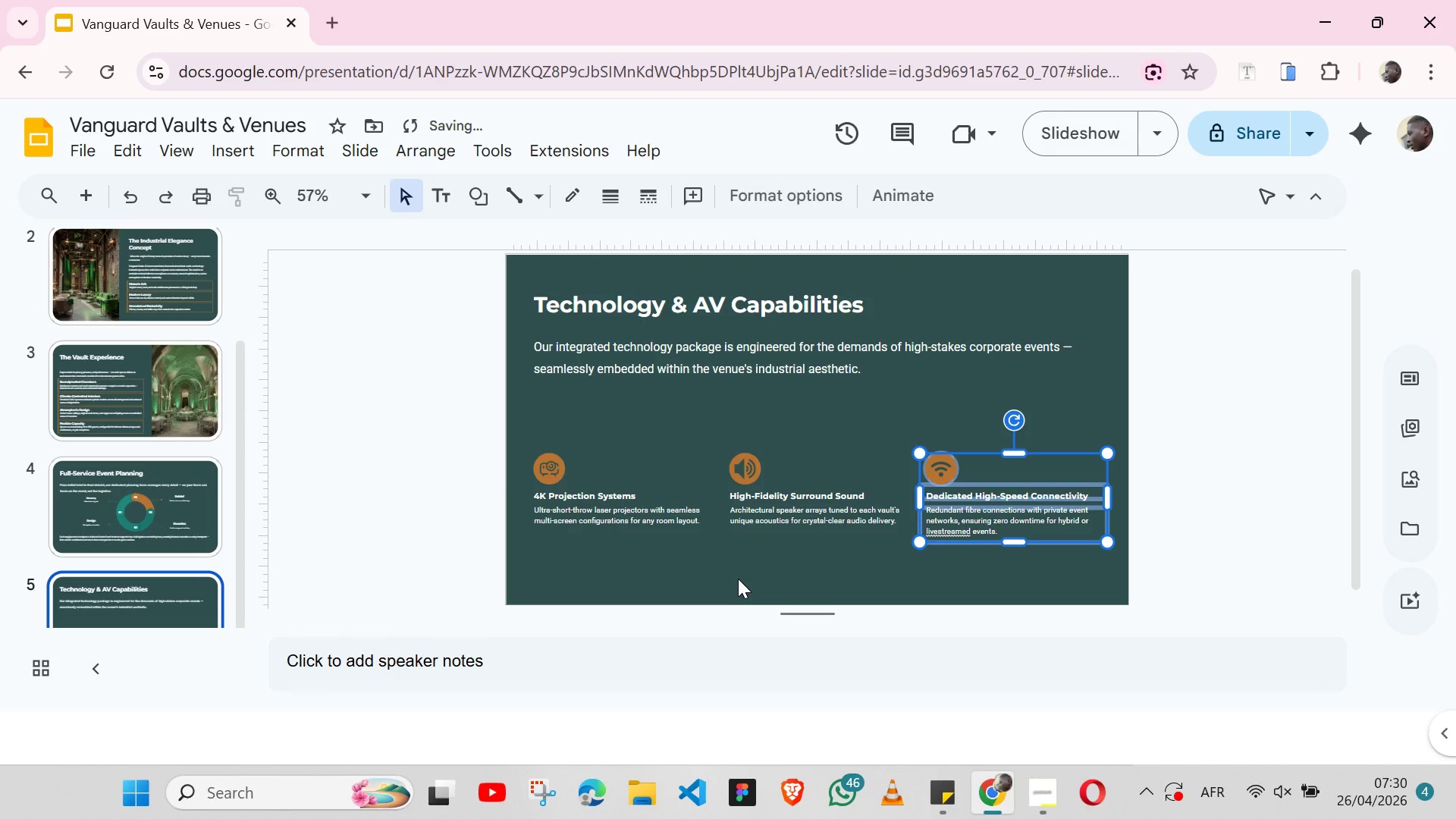 
left_click([738, 579])
 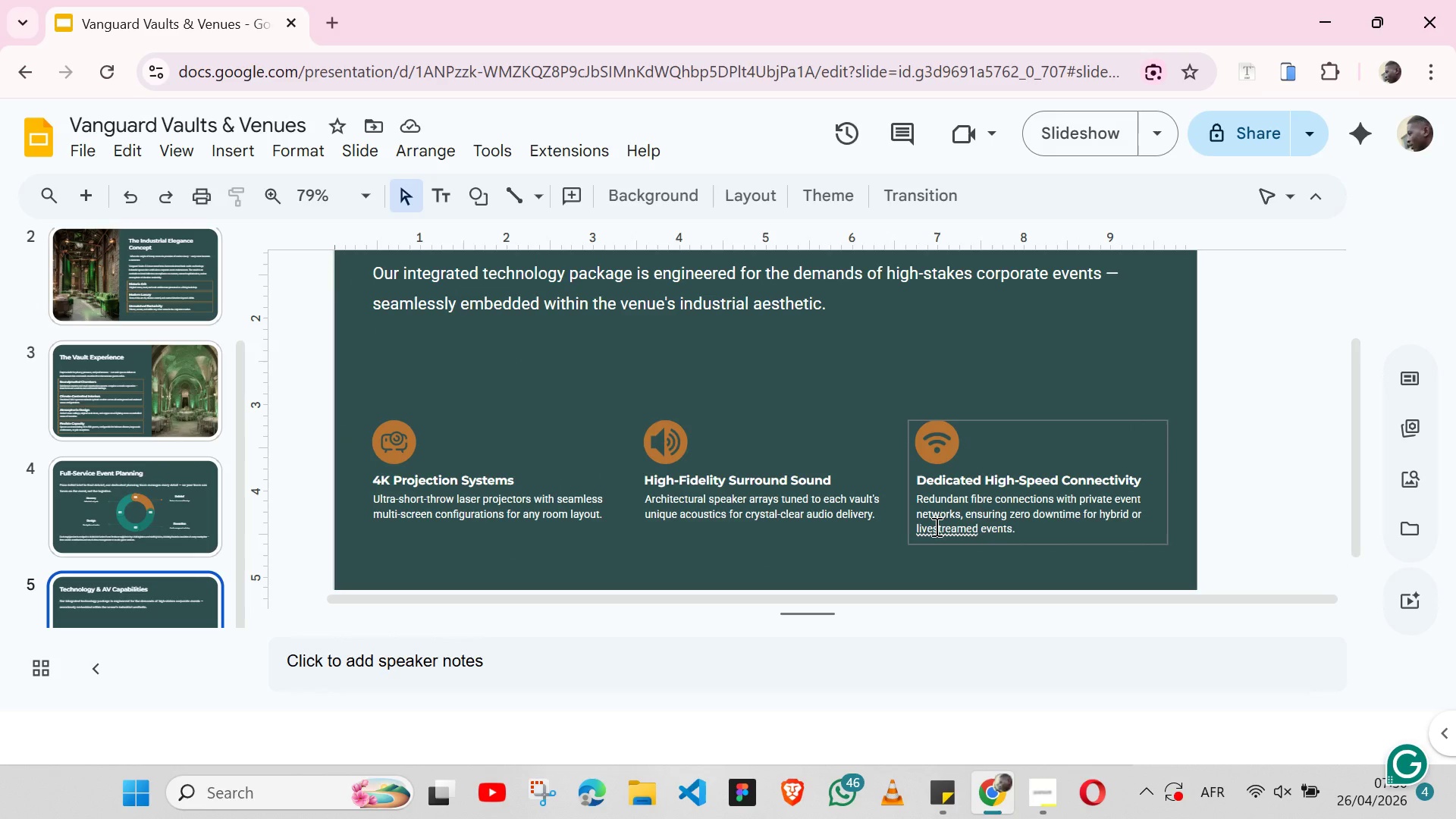 
wait(5.47)
 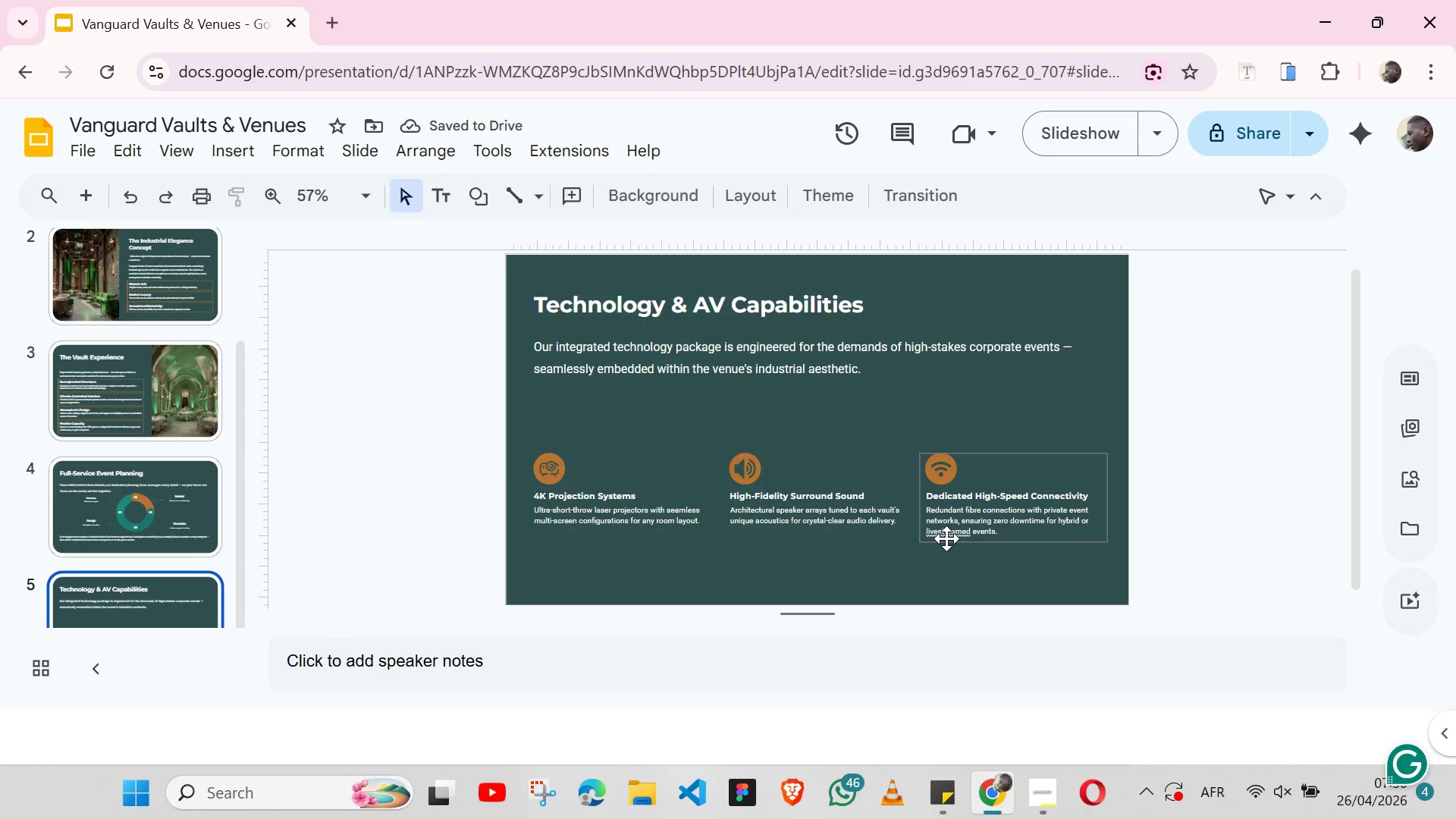 
left_click([931, 526])
 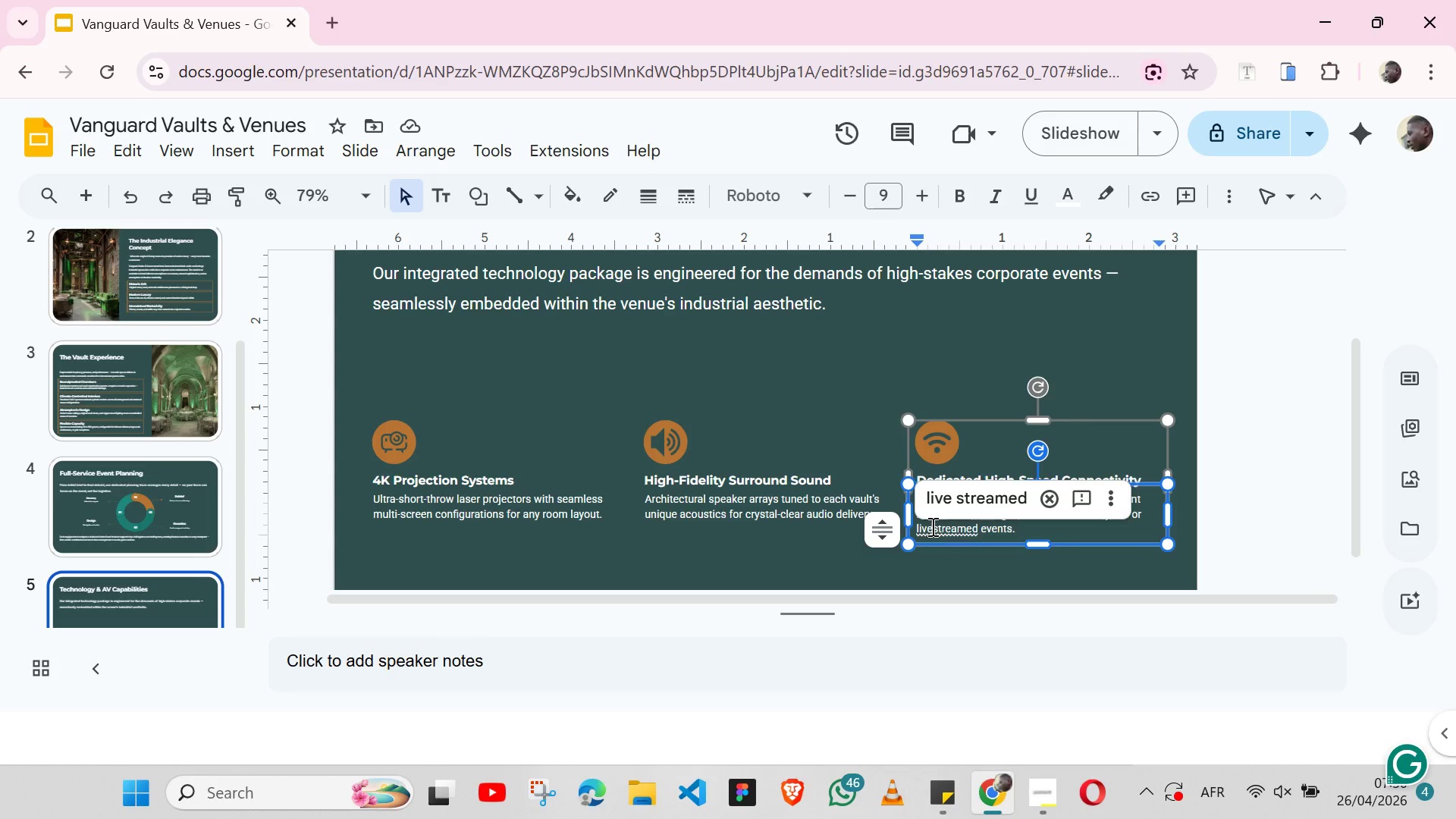 
key(Space)
 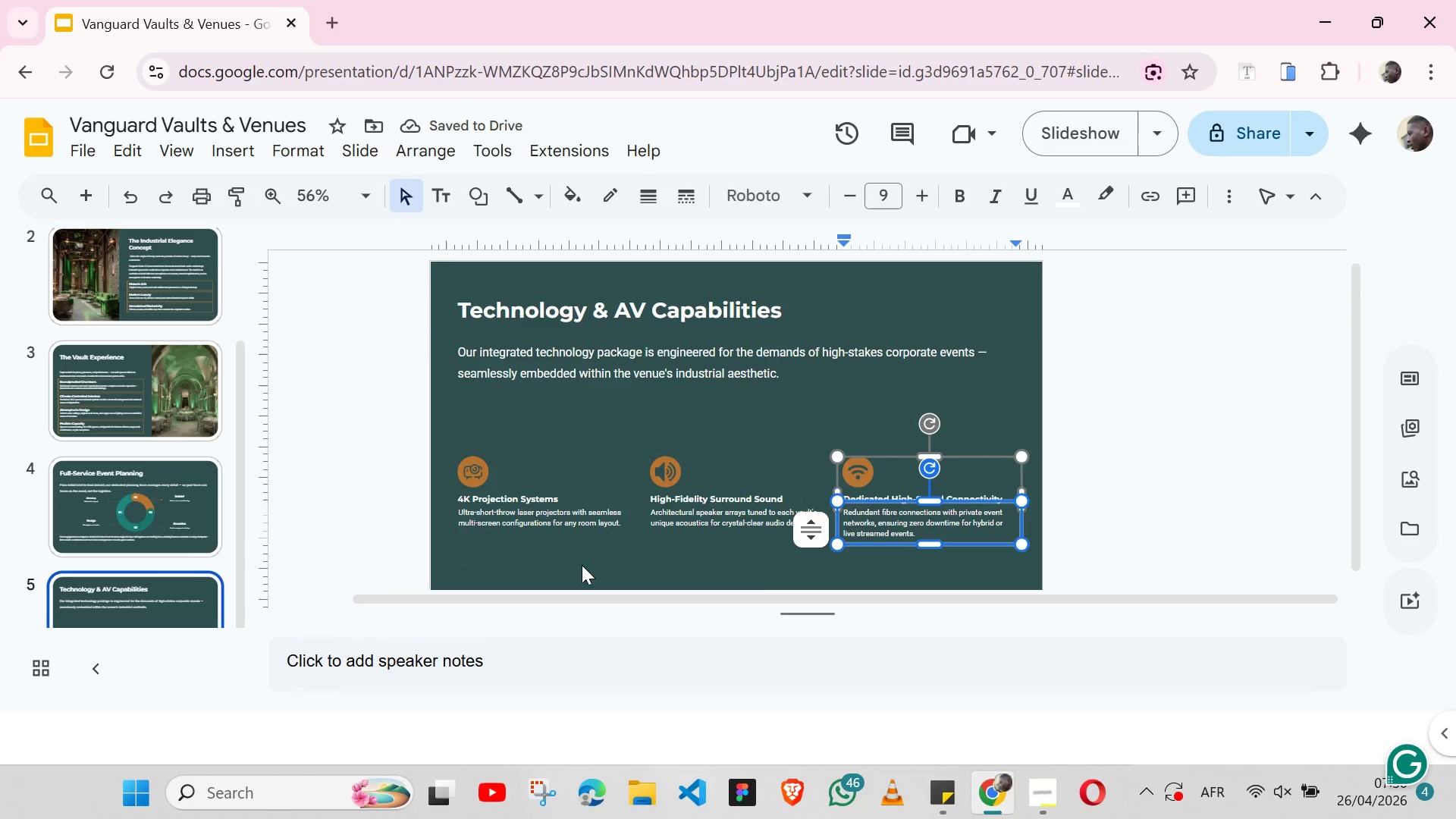 
left_click([560, 527])
 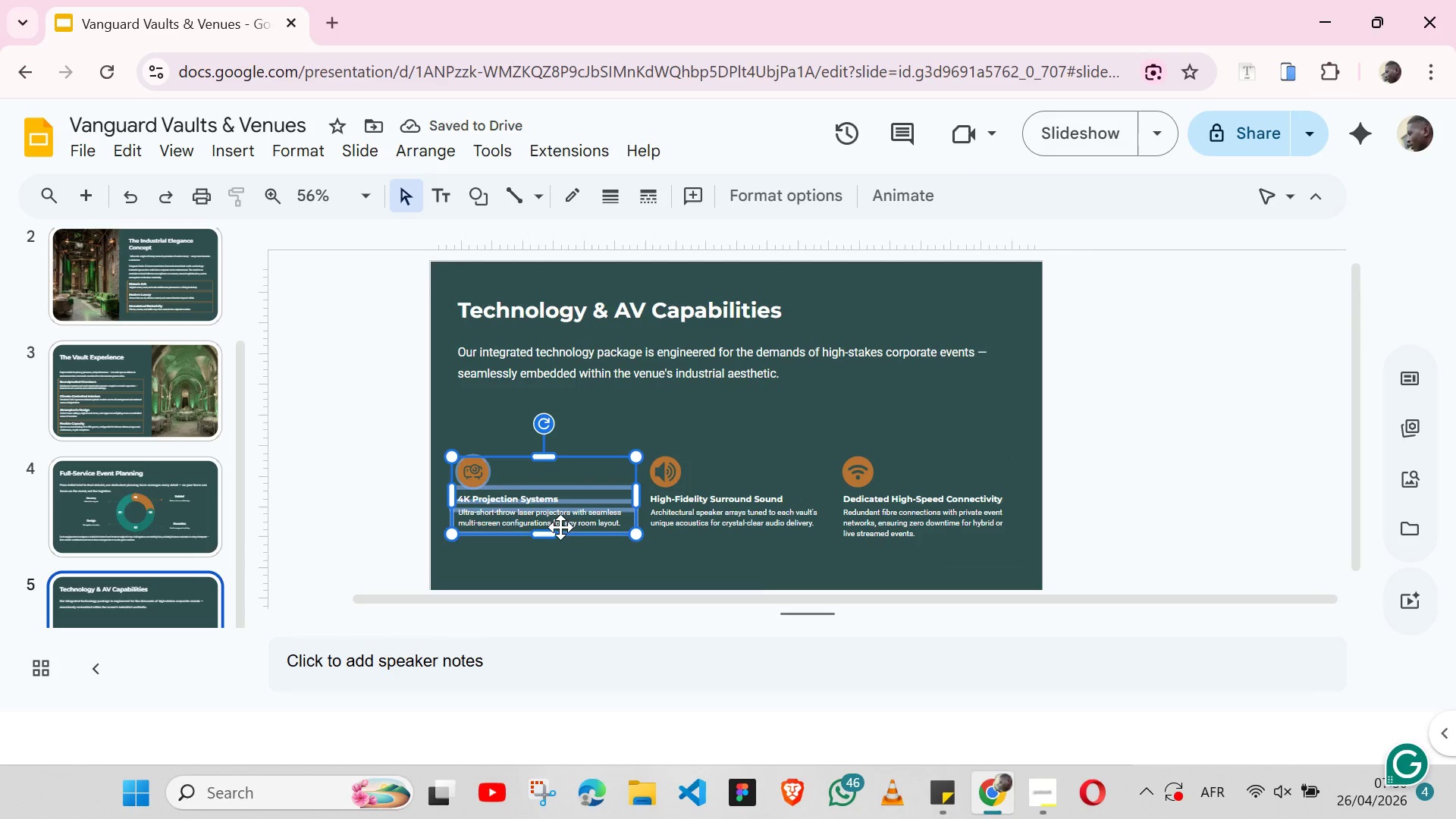 
hold_key(key=ShiftLeft, duration=1.53)
left_click([661, 519])
 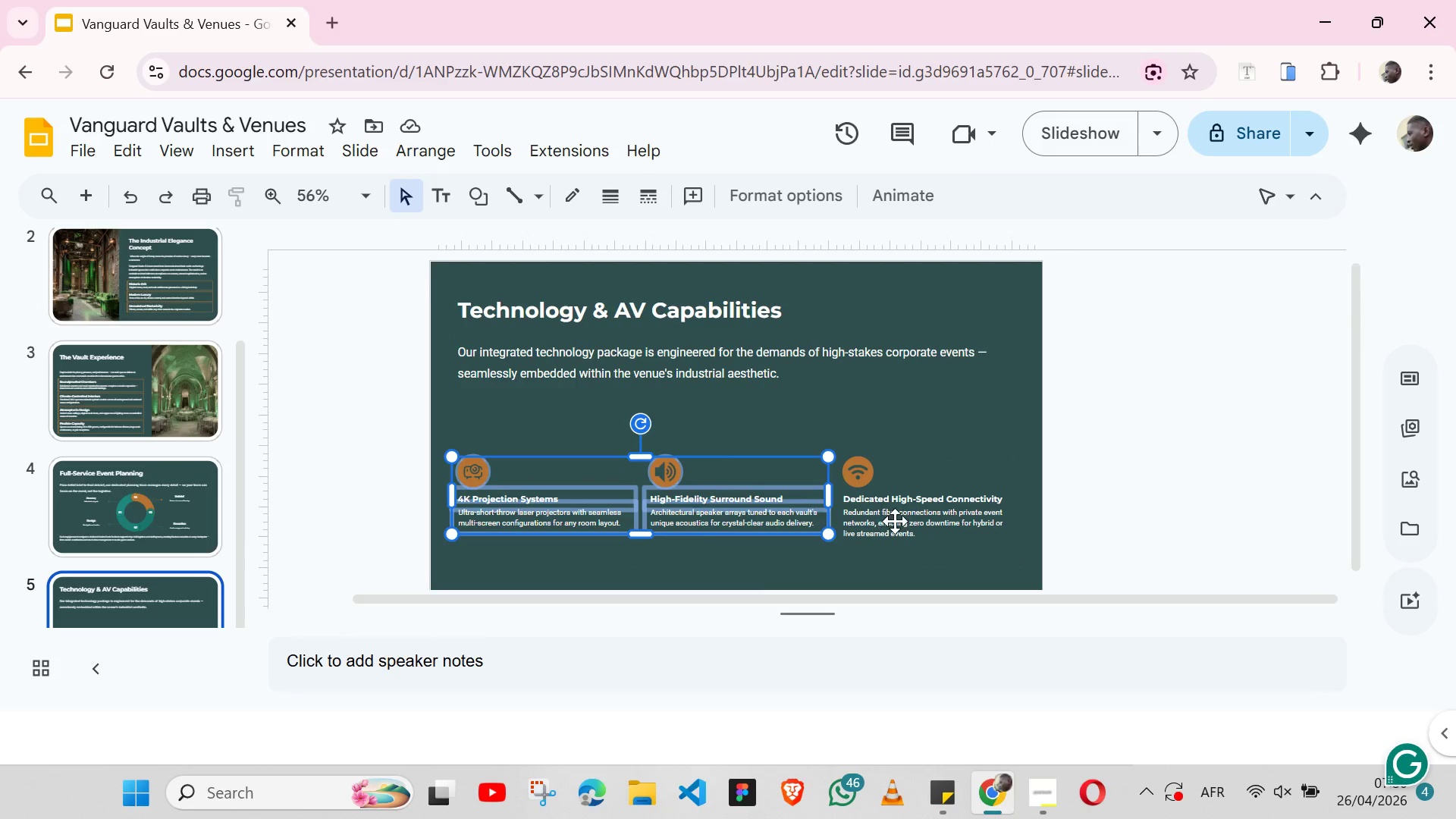 
hold_key(key=ShiftLeft, duration=1.5)
left_click([880, 534])
 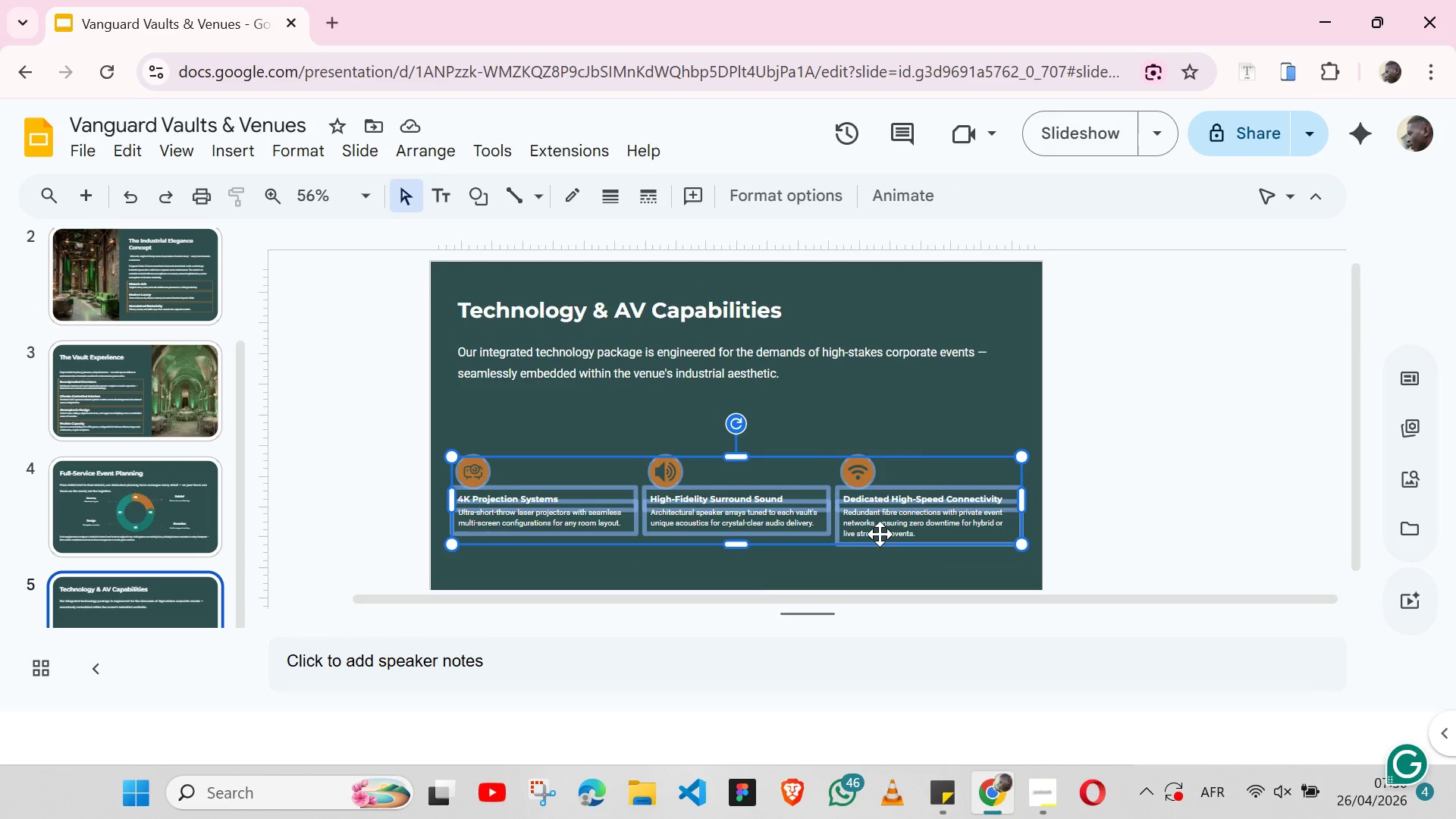 
key(Shift+ArrowUp)
 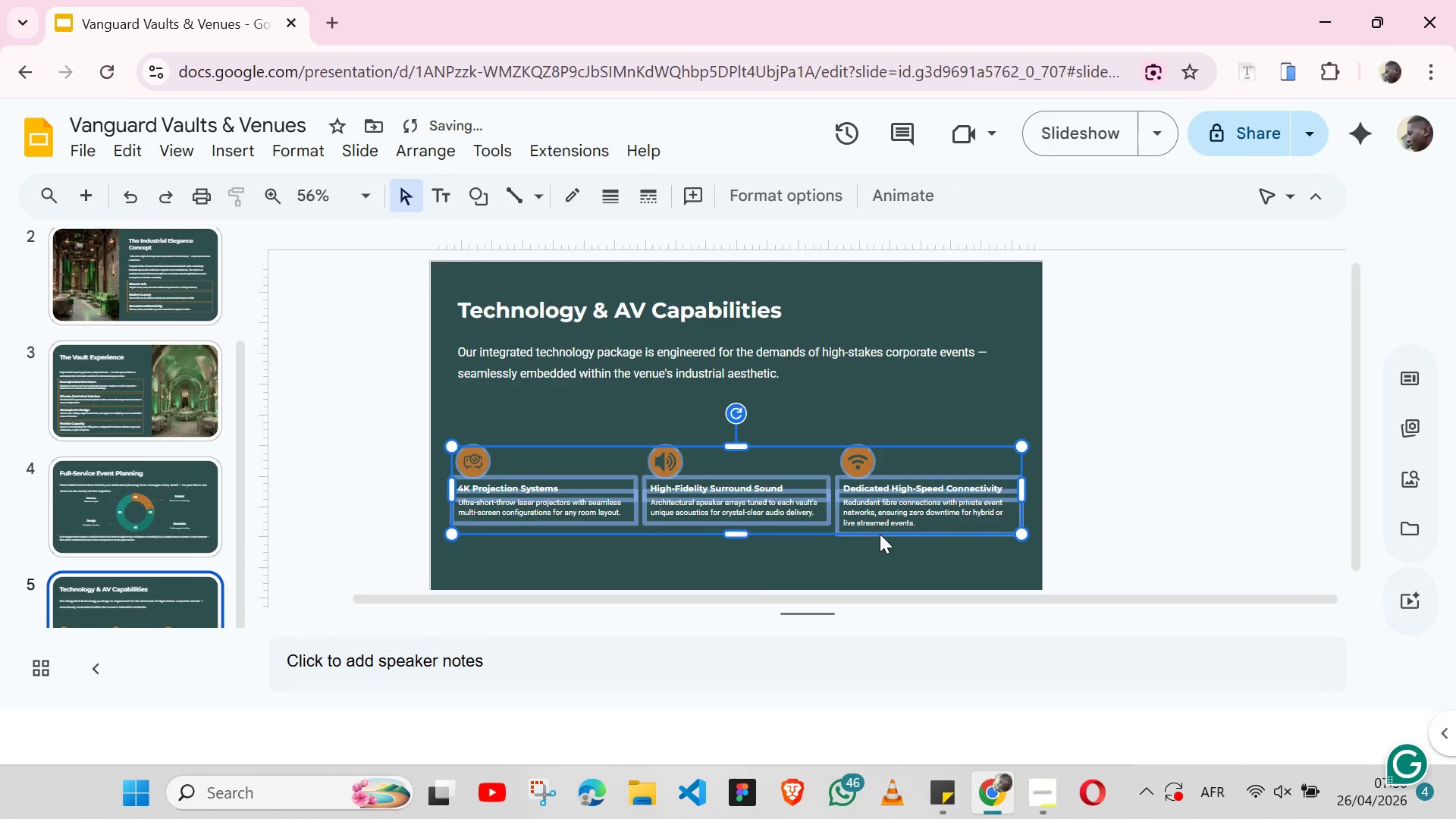 
key(Shift+ArrowUp)
 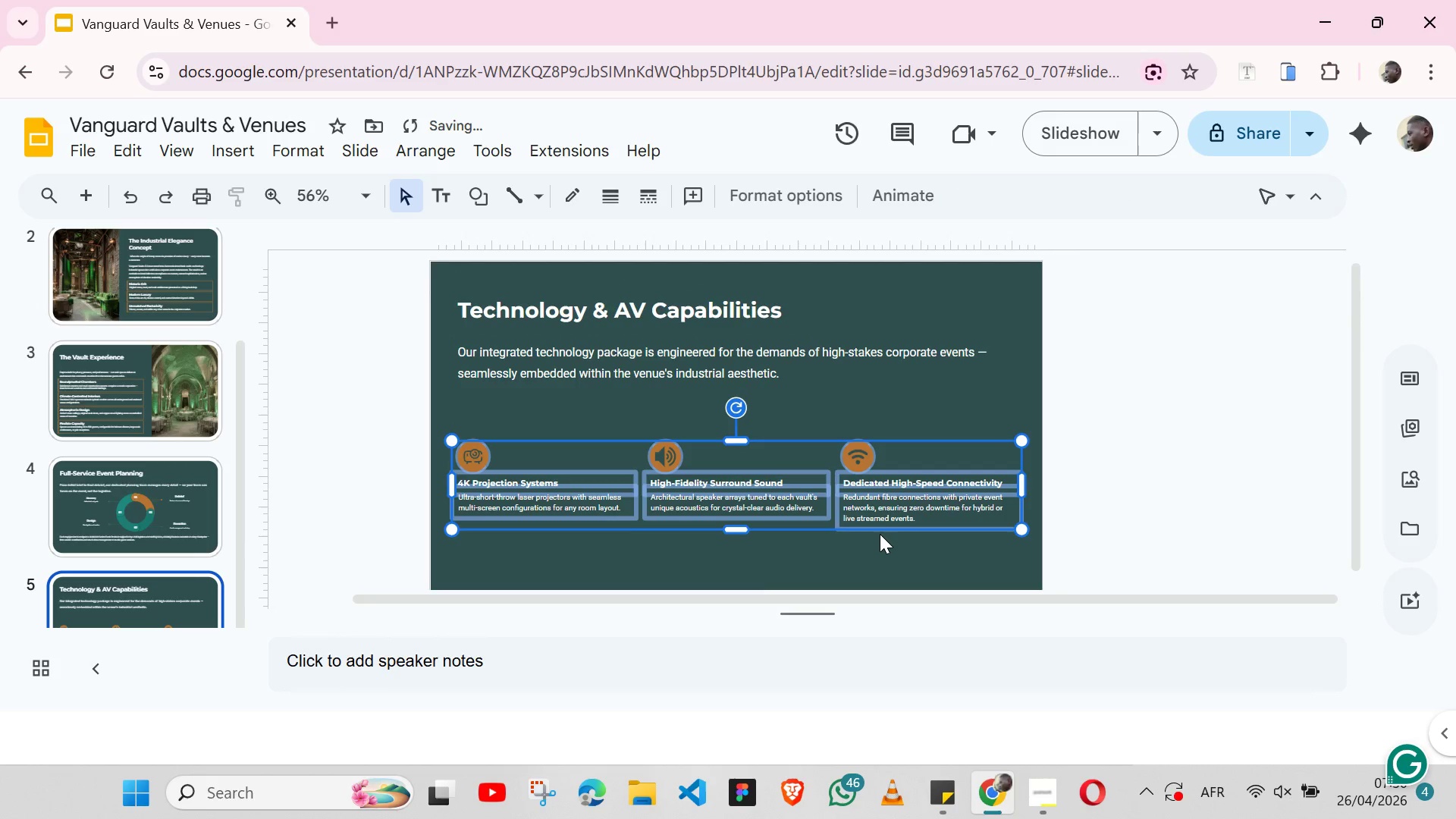 
key(Shift+ArrowUp)
 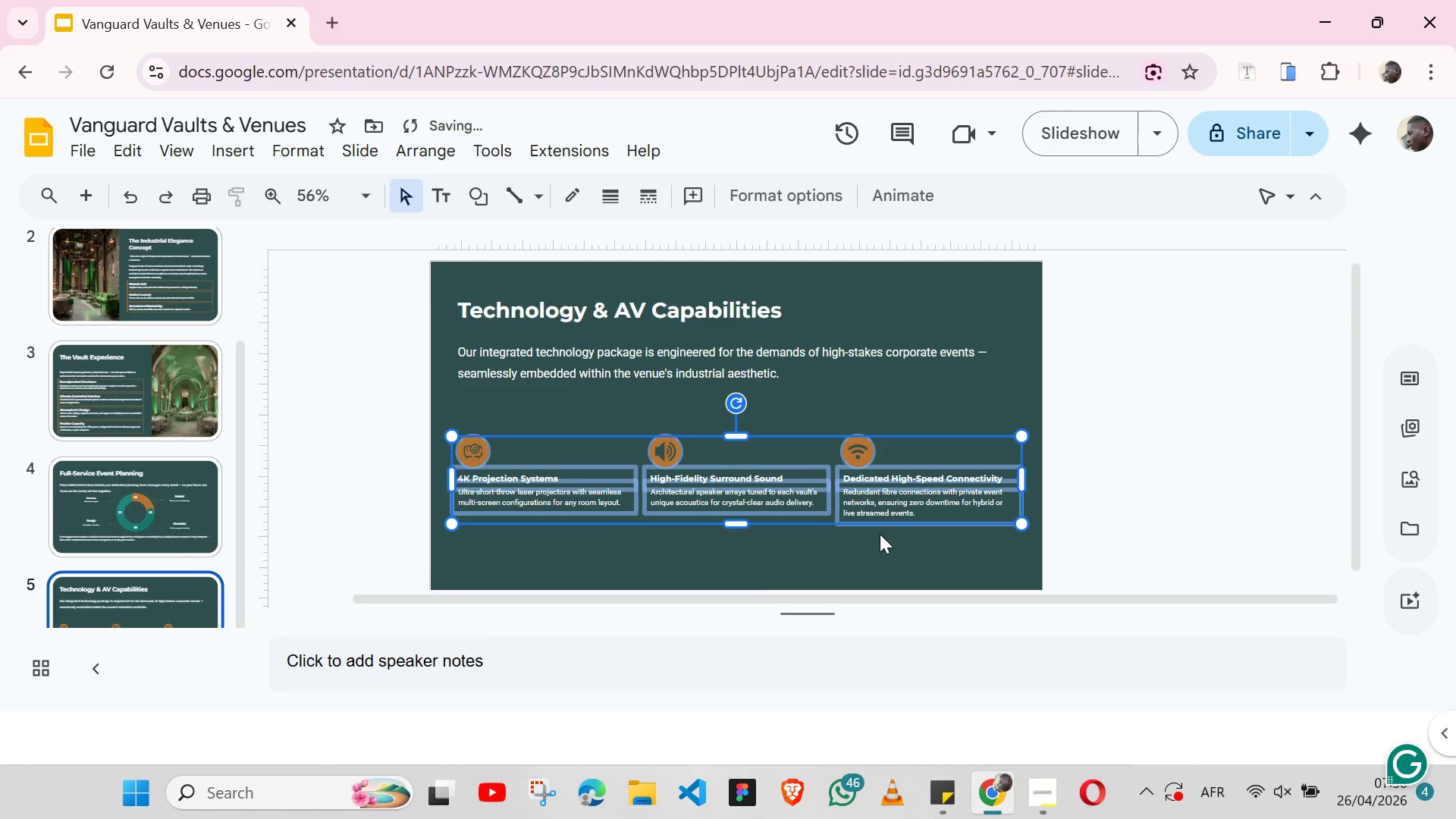 
key(Shift+ArrowUp)
 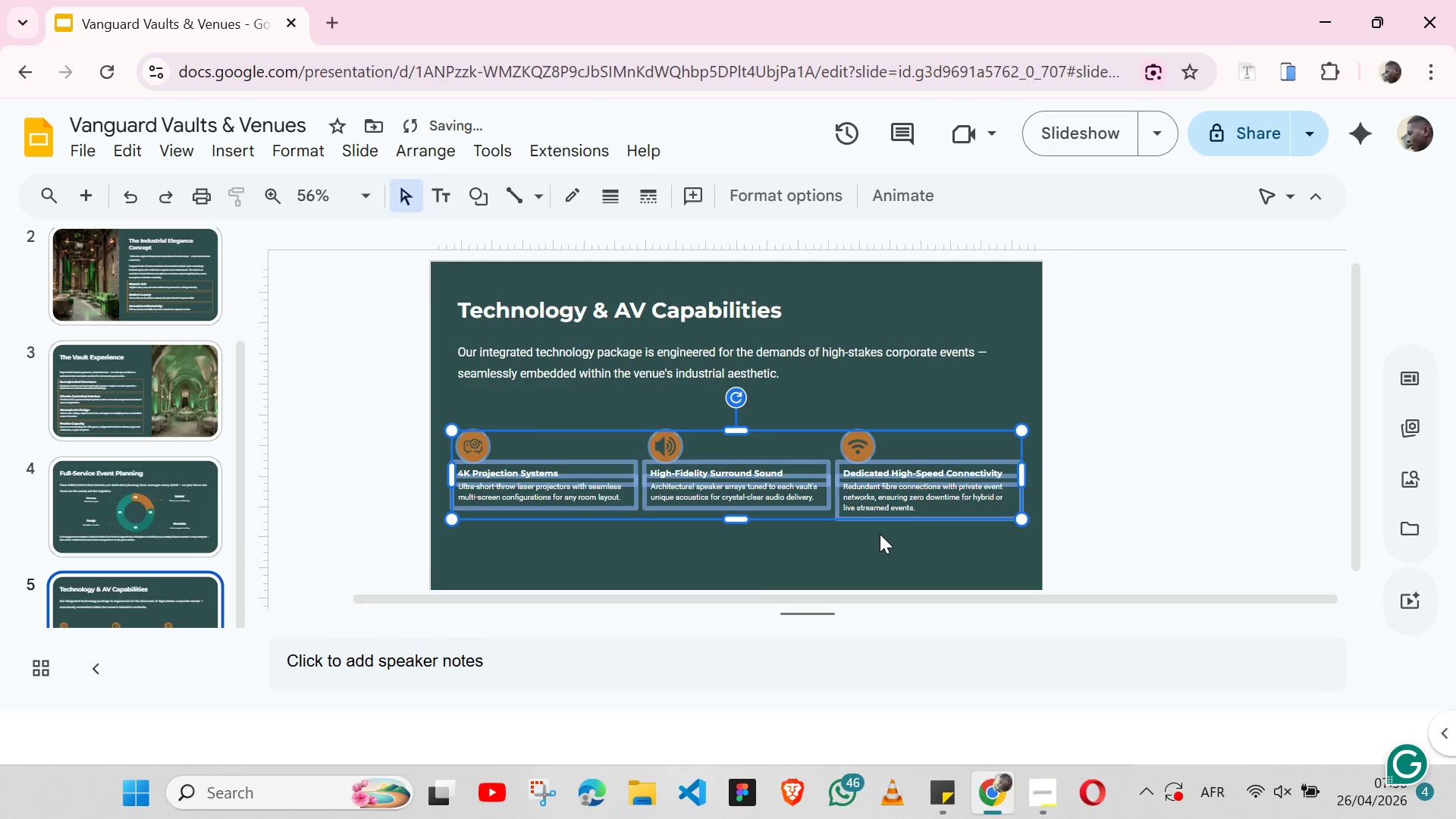 
key(Shift+ArrowUp)
 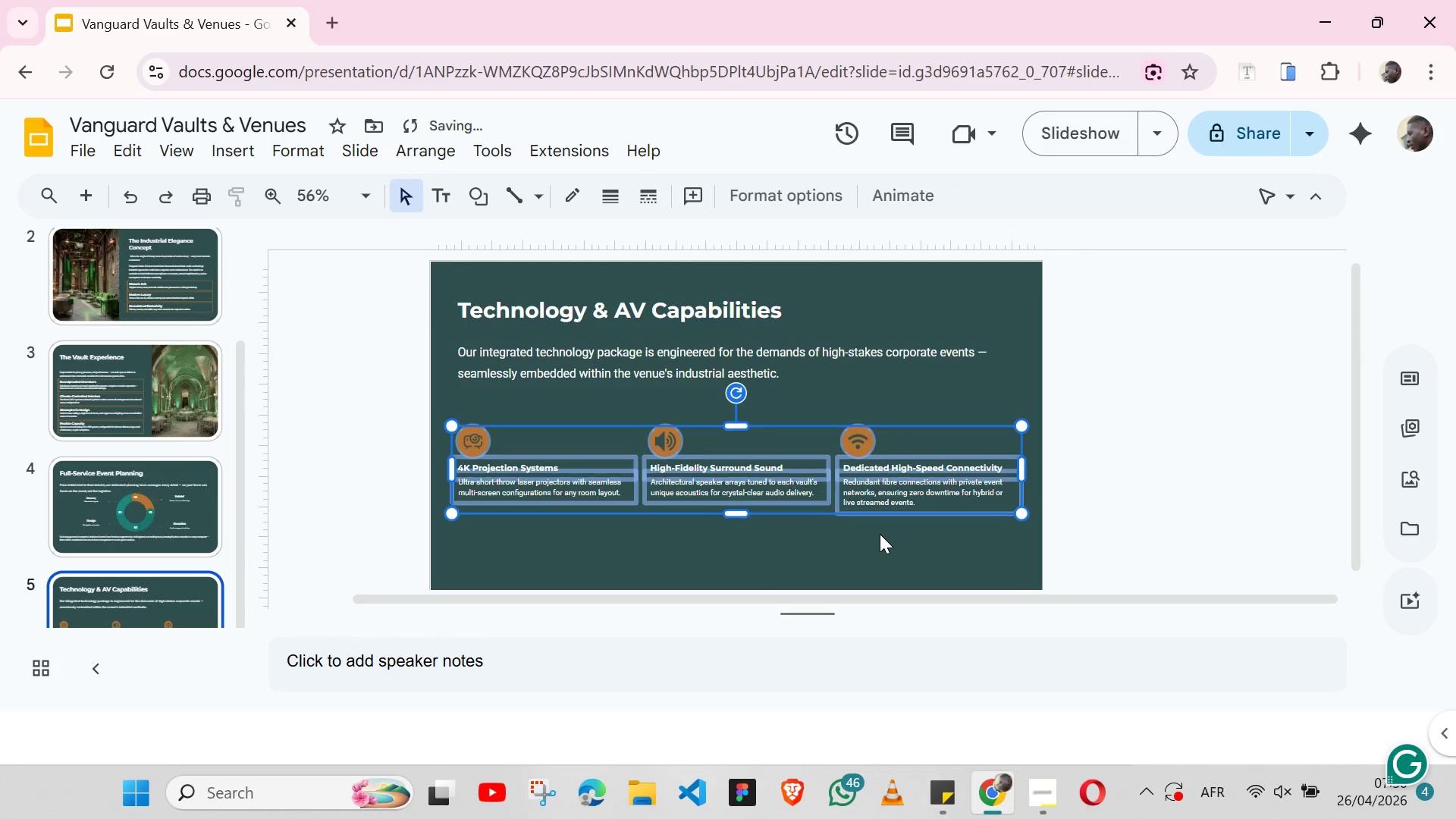 
key(Shift+ArrowUp)
 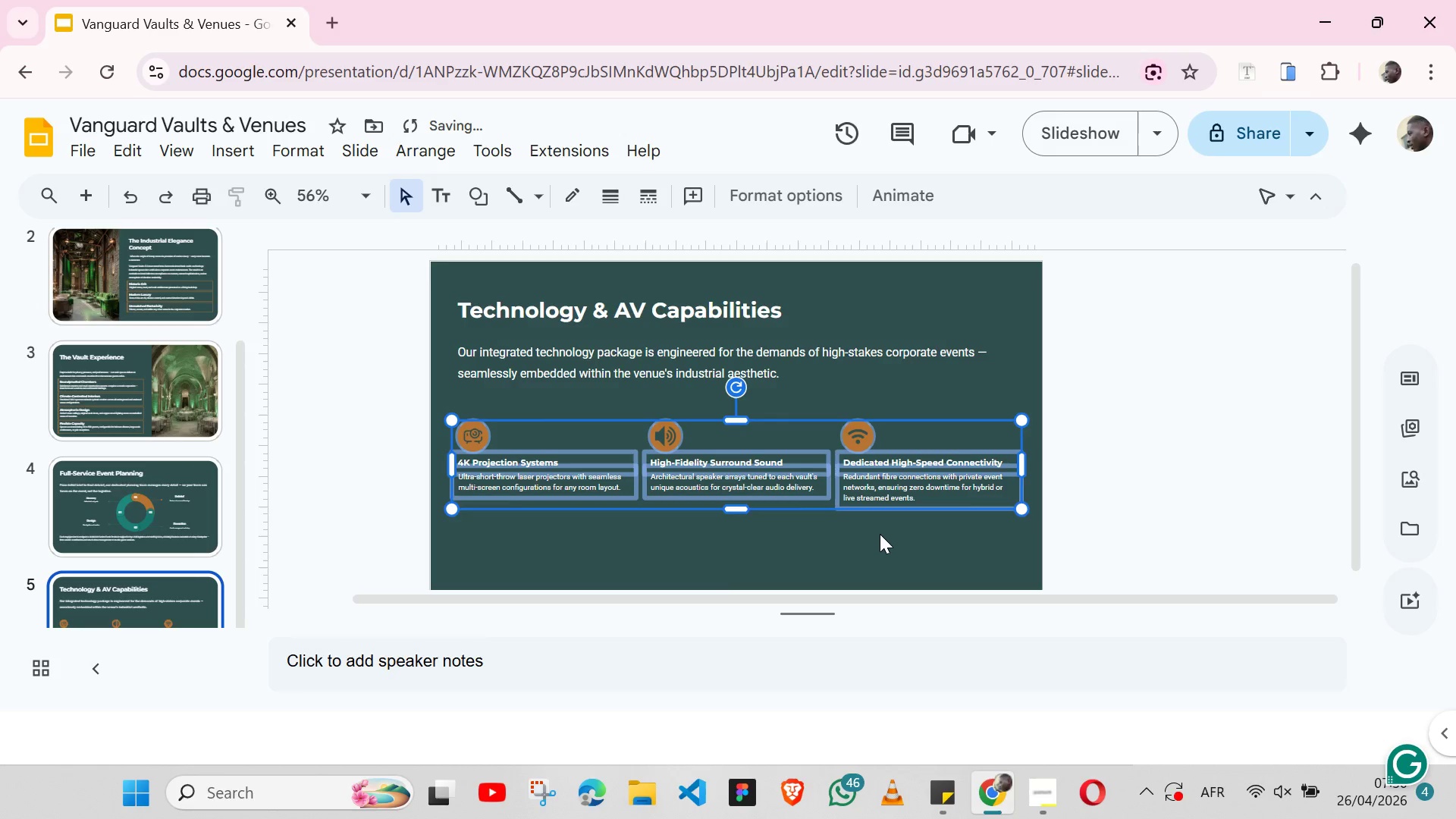 
key(Shift+ArrowUp)
 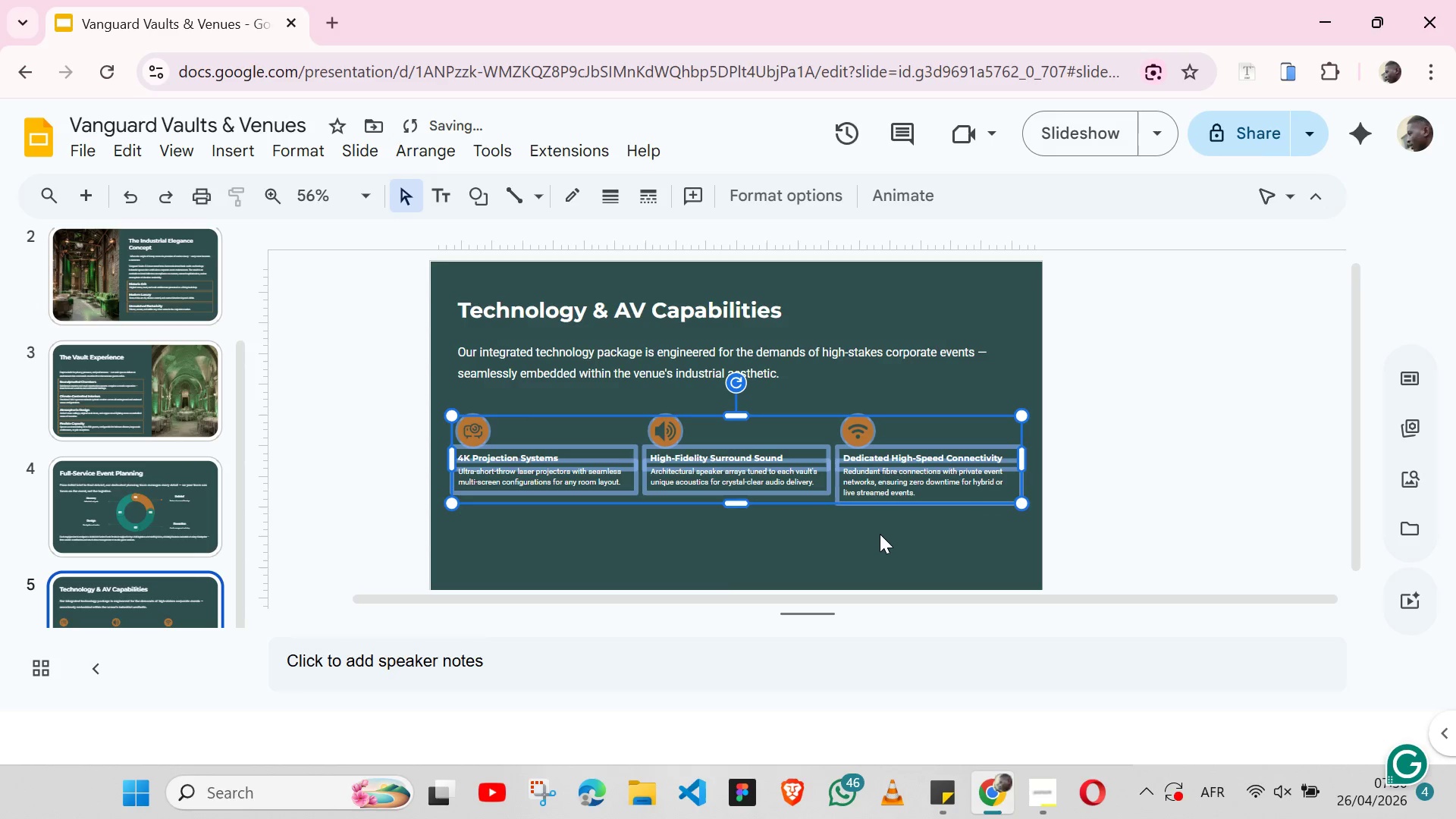 
key(Shift+ArrowUp)
 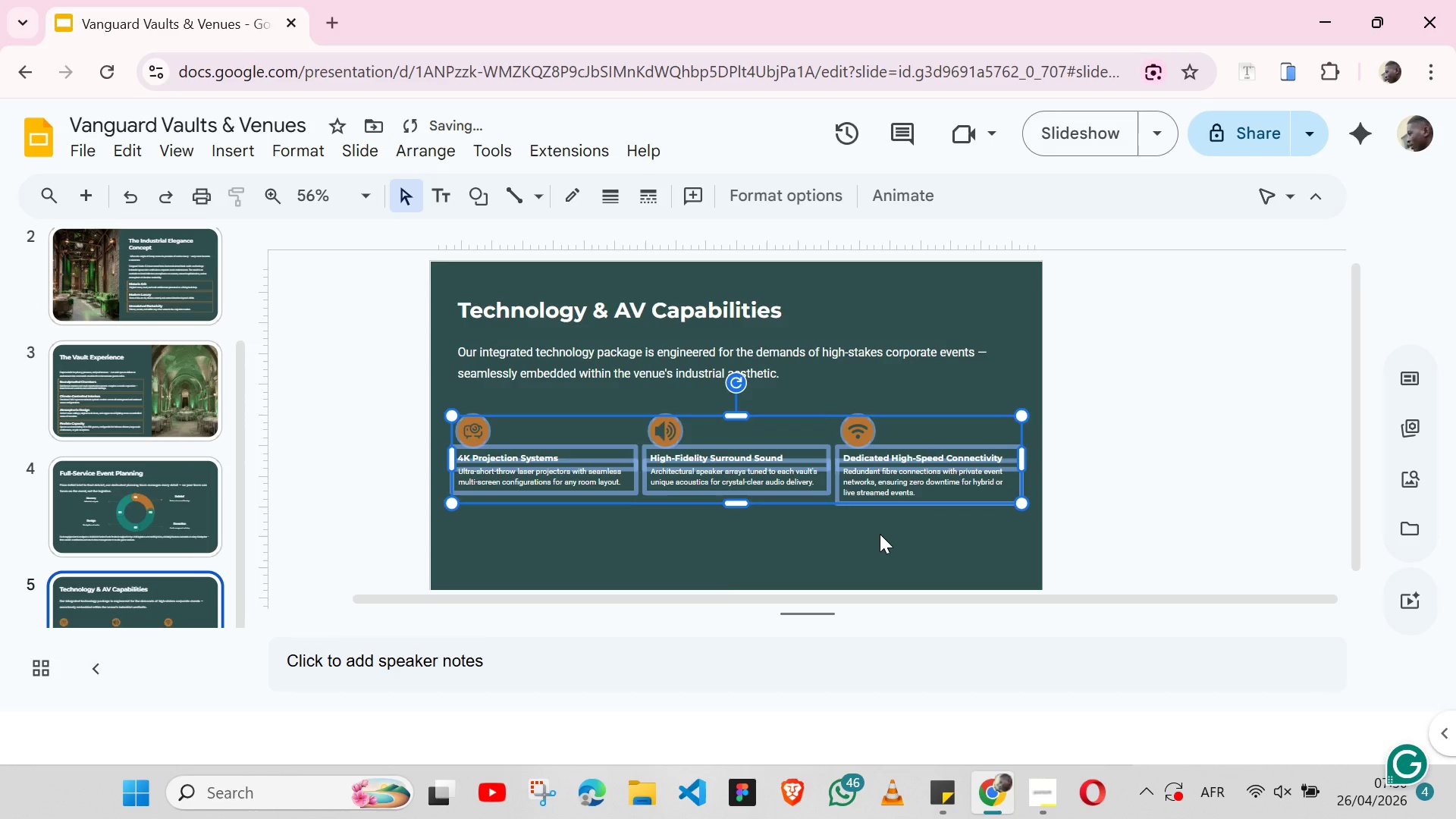 
key(Shift+ArrowUp)
 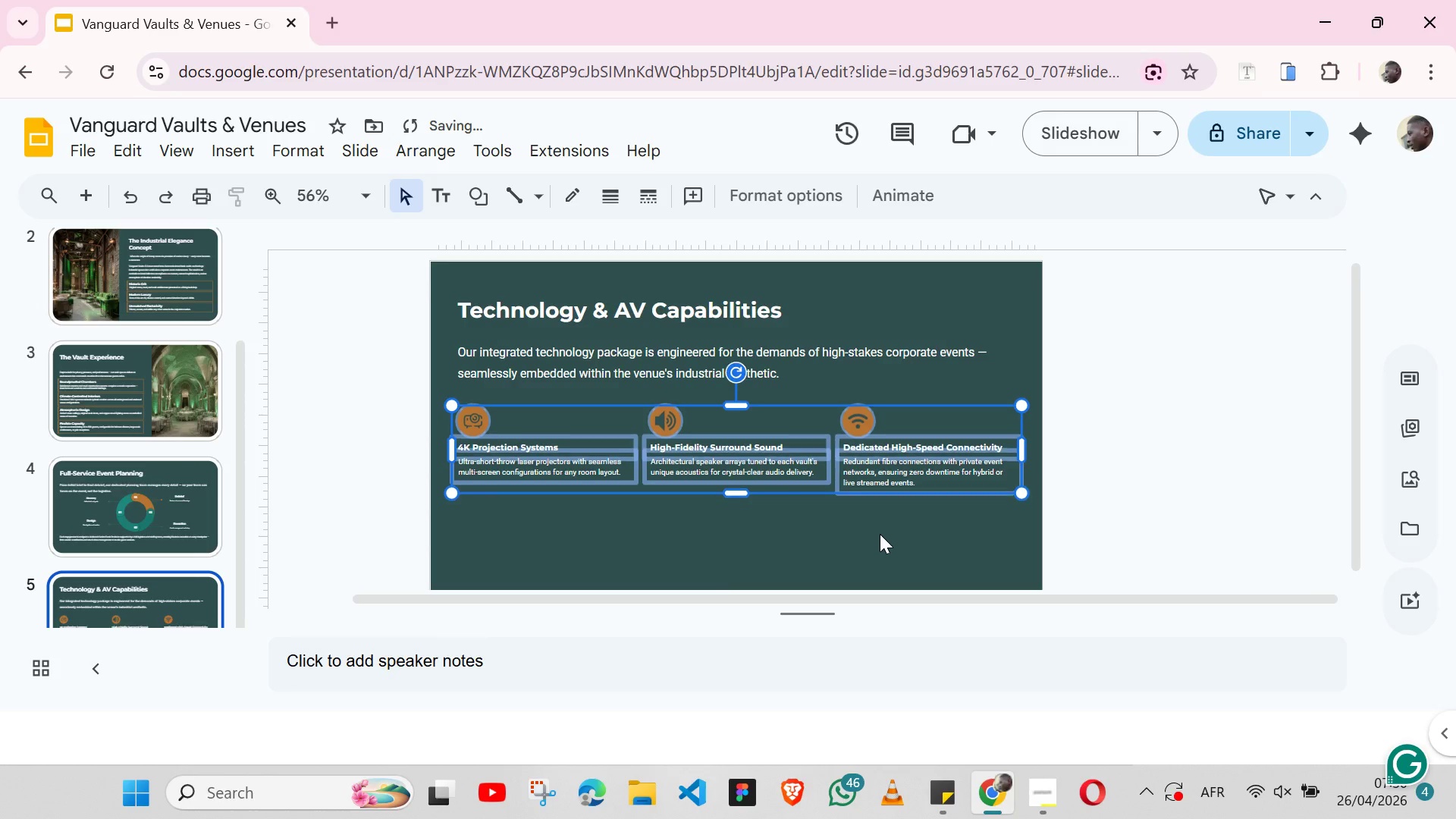 
key(Shift+ArrowUp)
 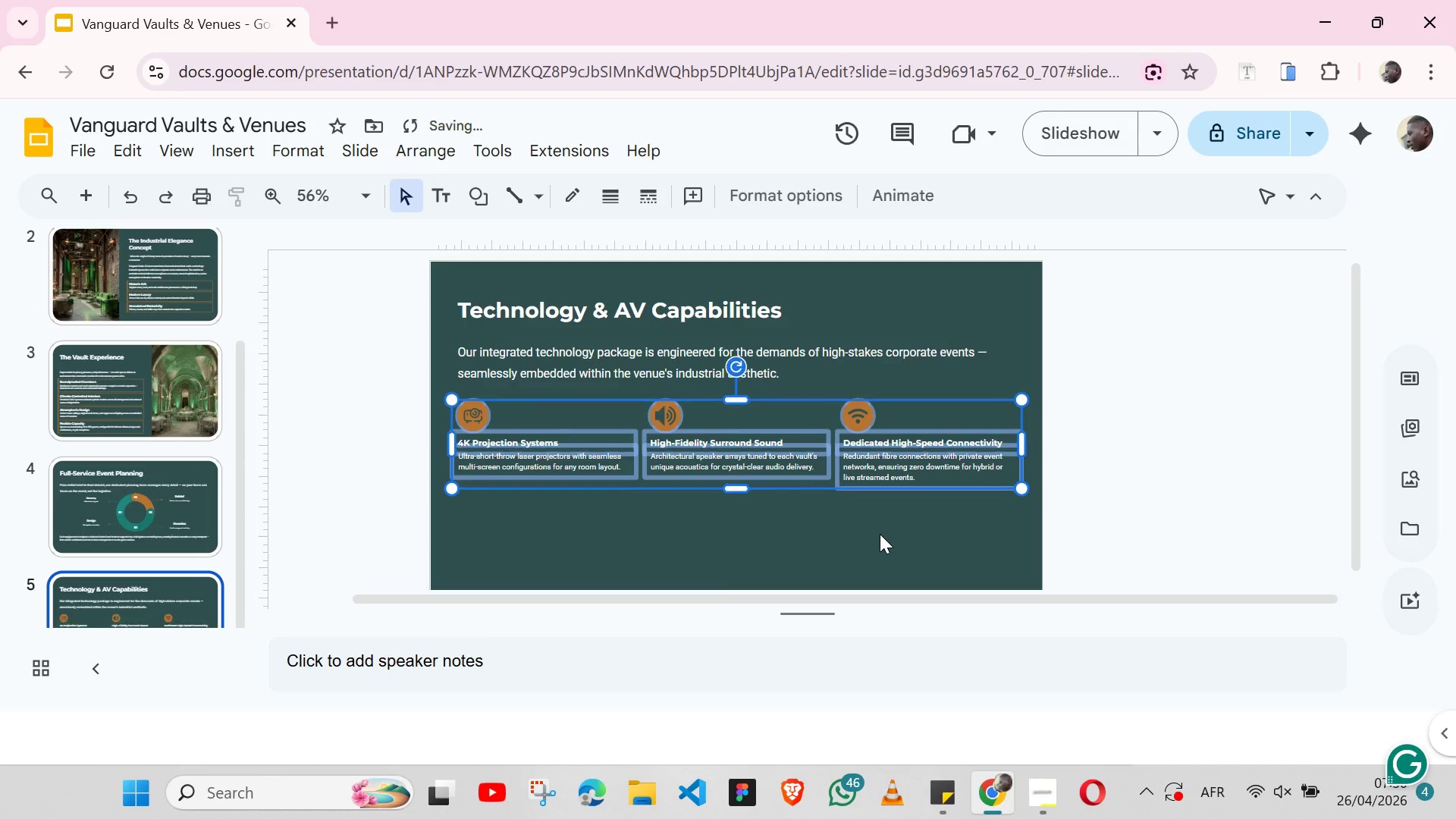 
key(Shift+ArrowUp)
 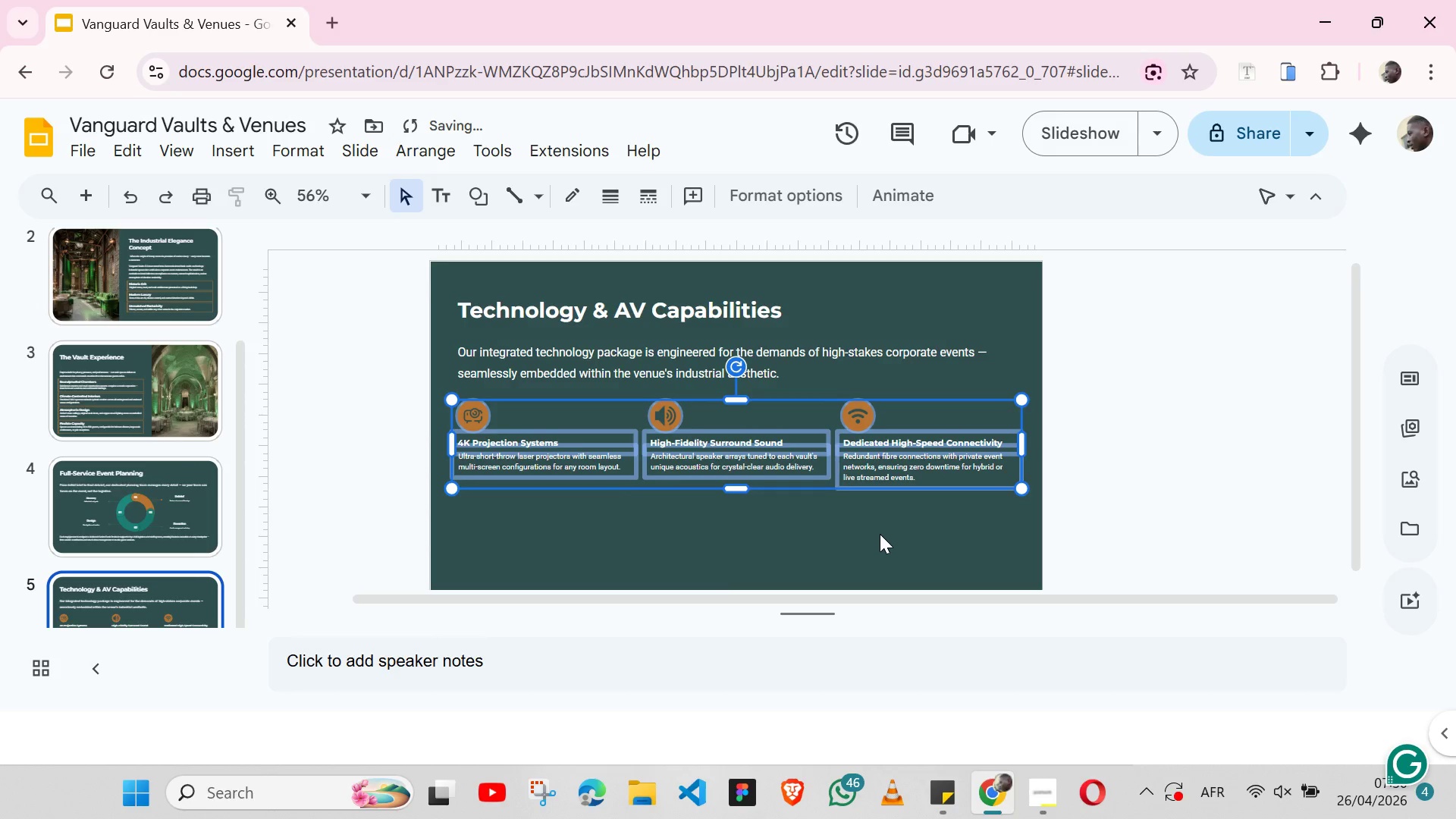 
key(Shift+ArrowUp)
 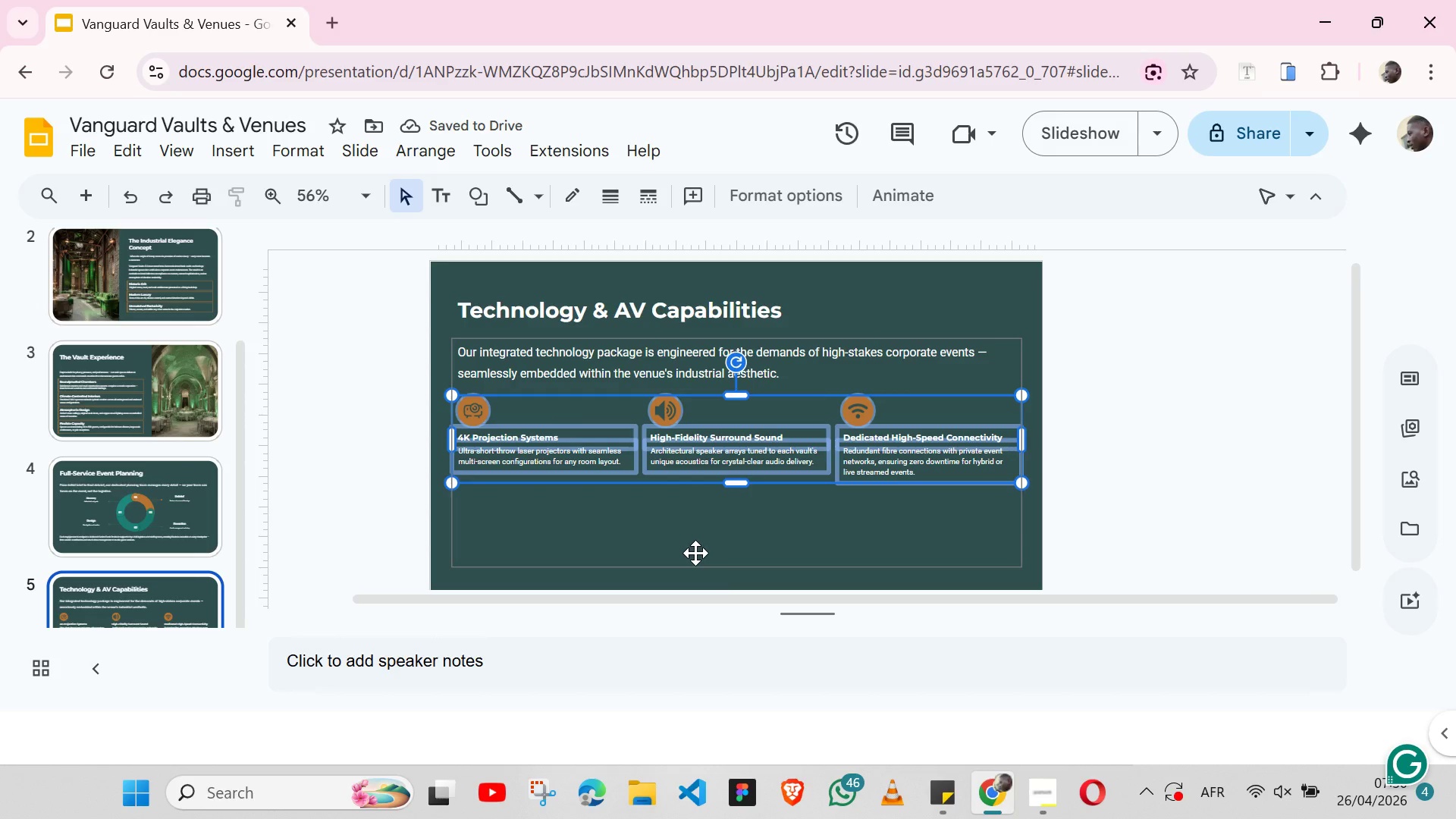 
left_click([610, 553])
 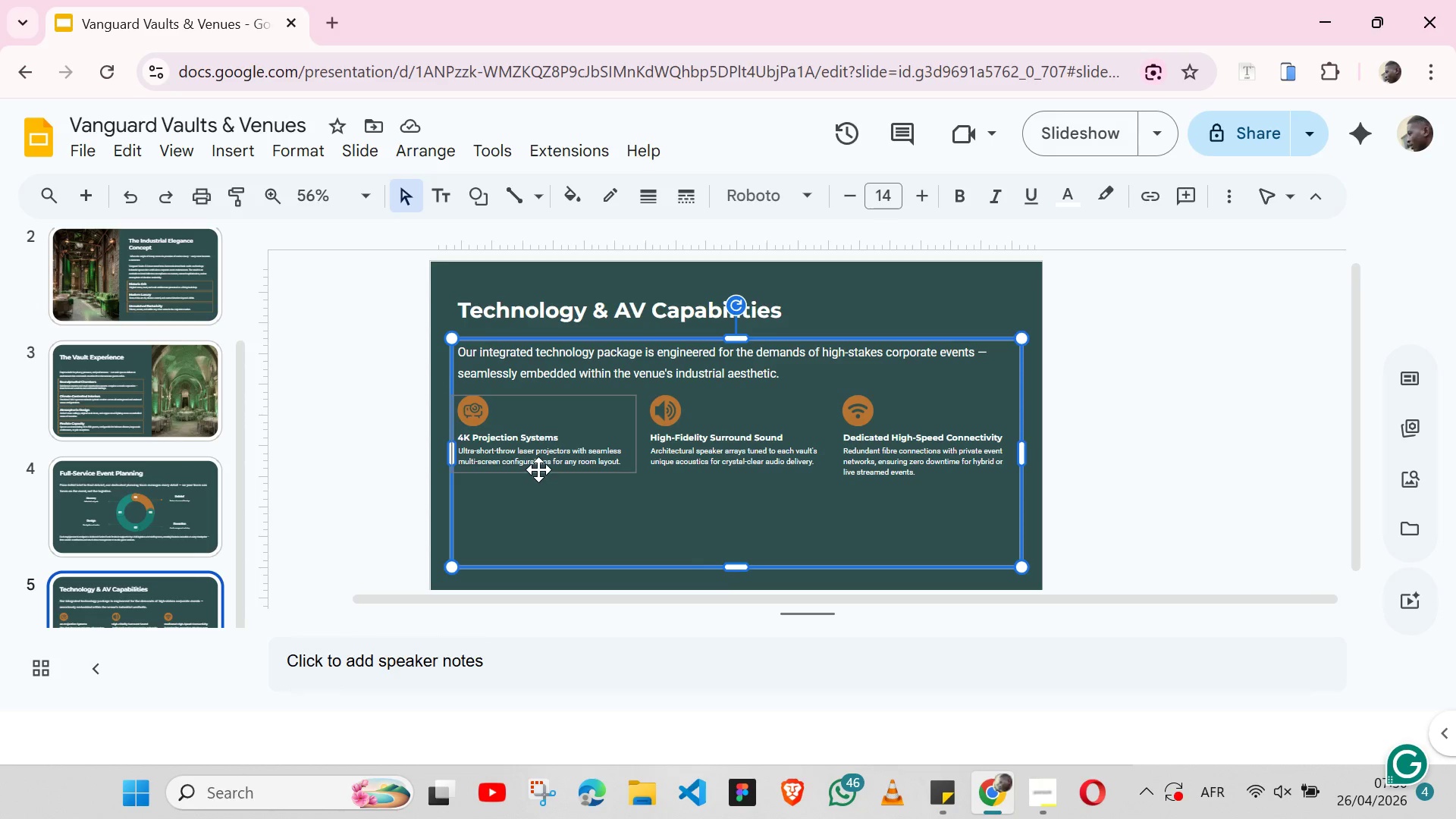 
left_click([538, 467])
 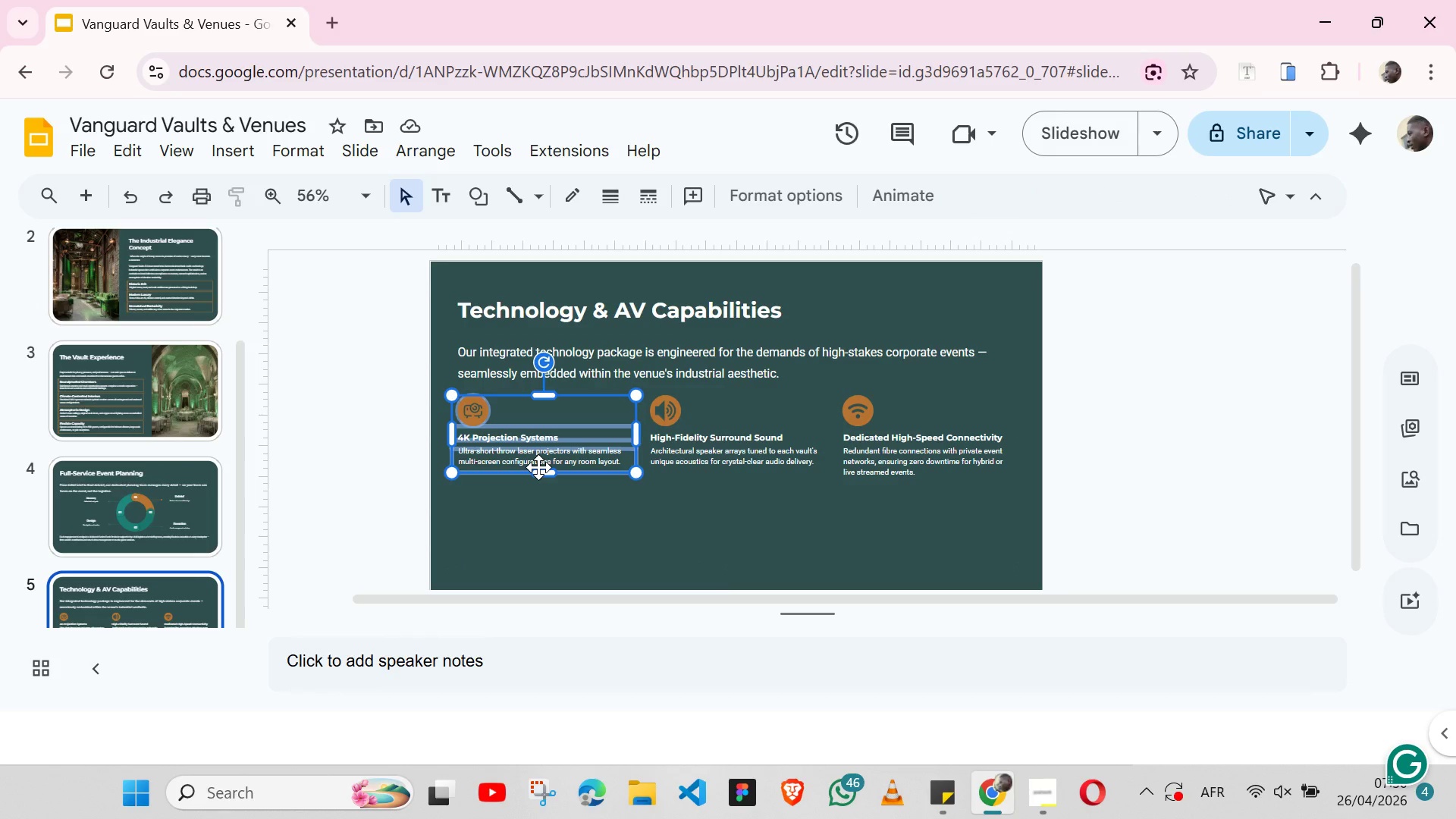 
hold_key(key=ShiftLeft, duration=1.52)
 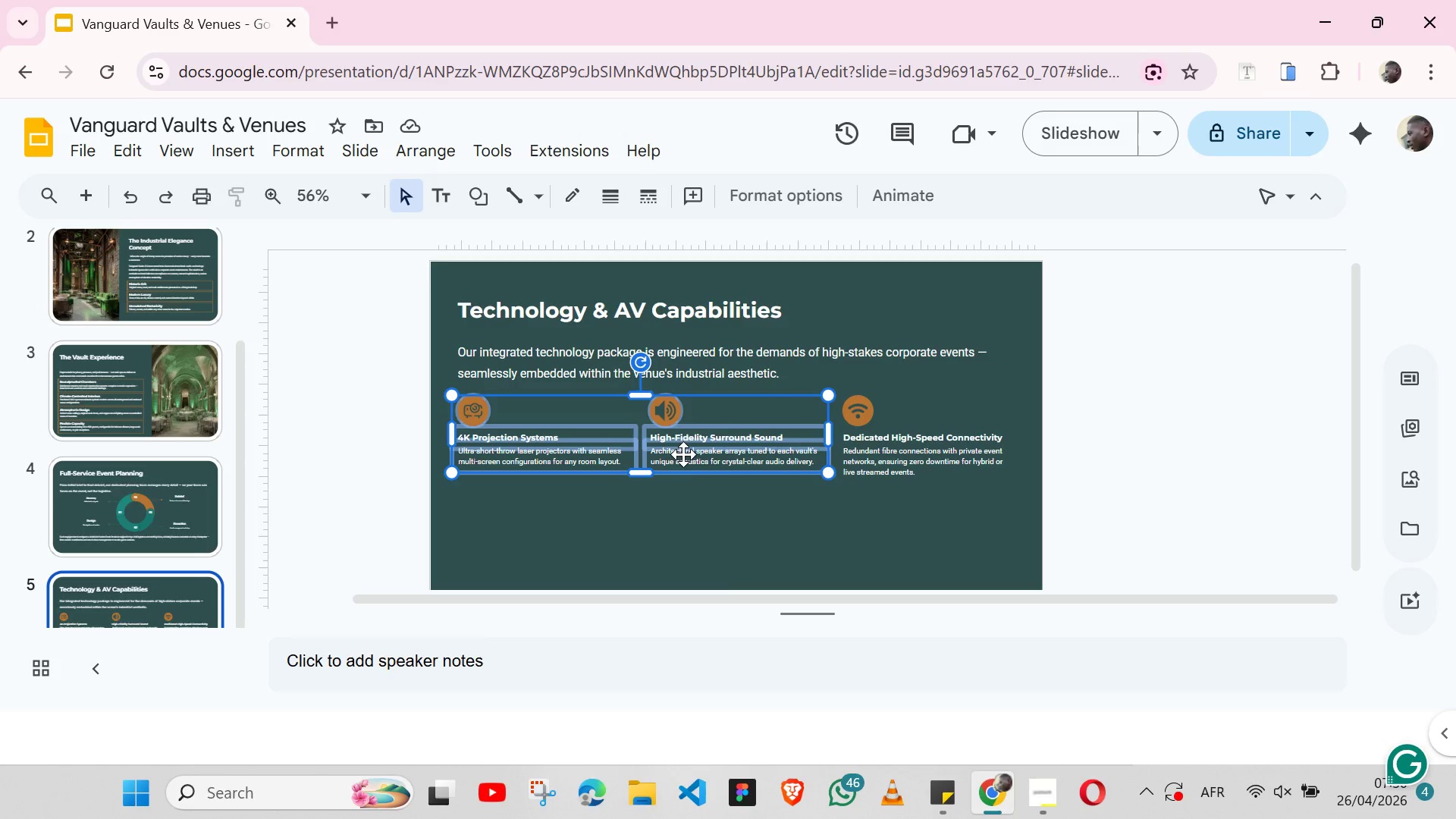 
hold_key(key=ShiftLeft, duration=0.55)
left_click([683, 454])
 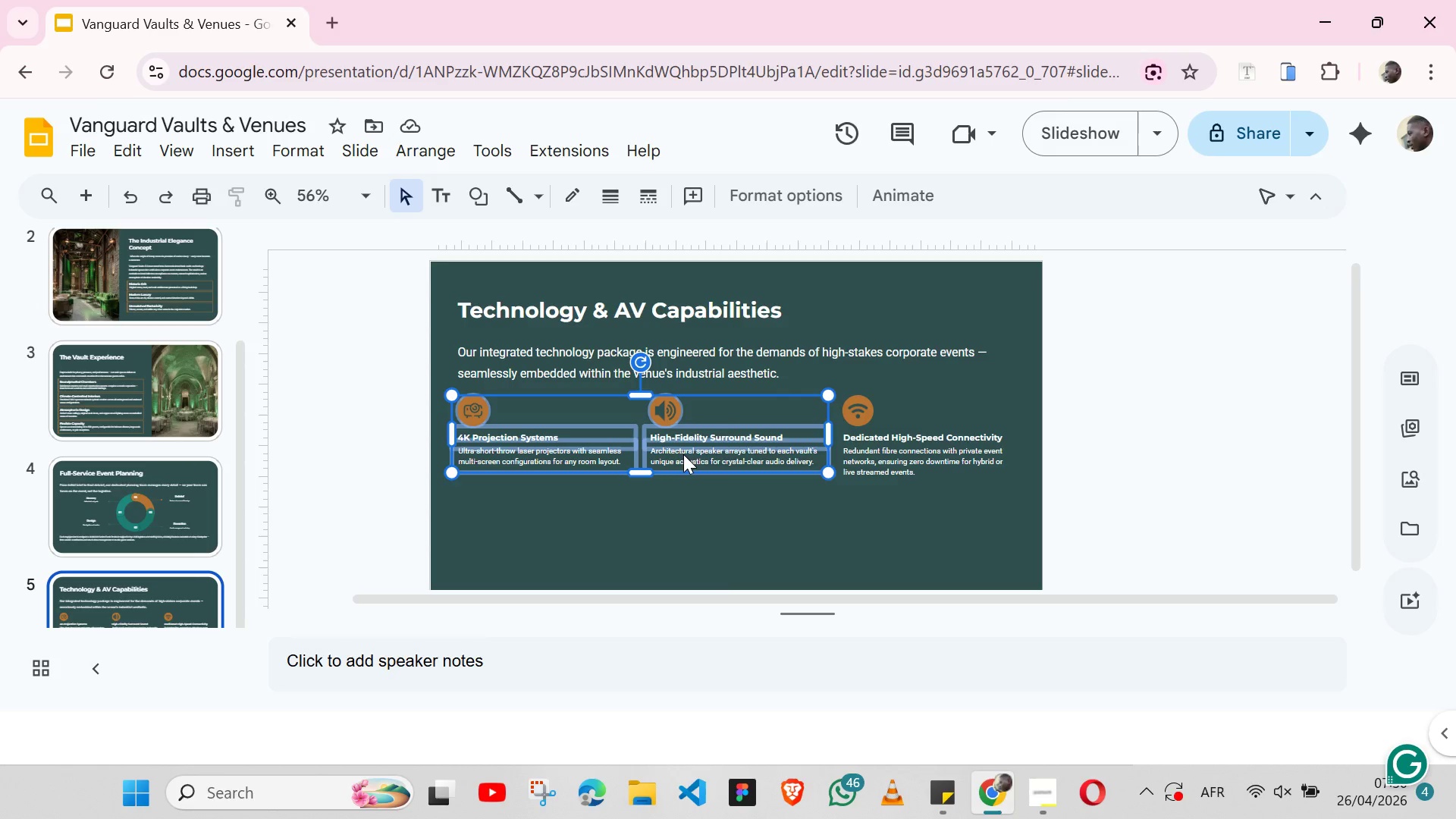 
key(Control+C)
 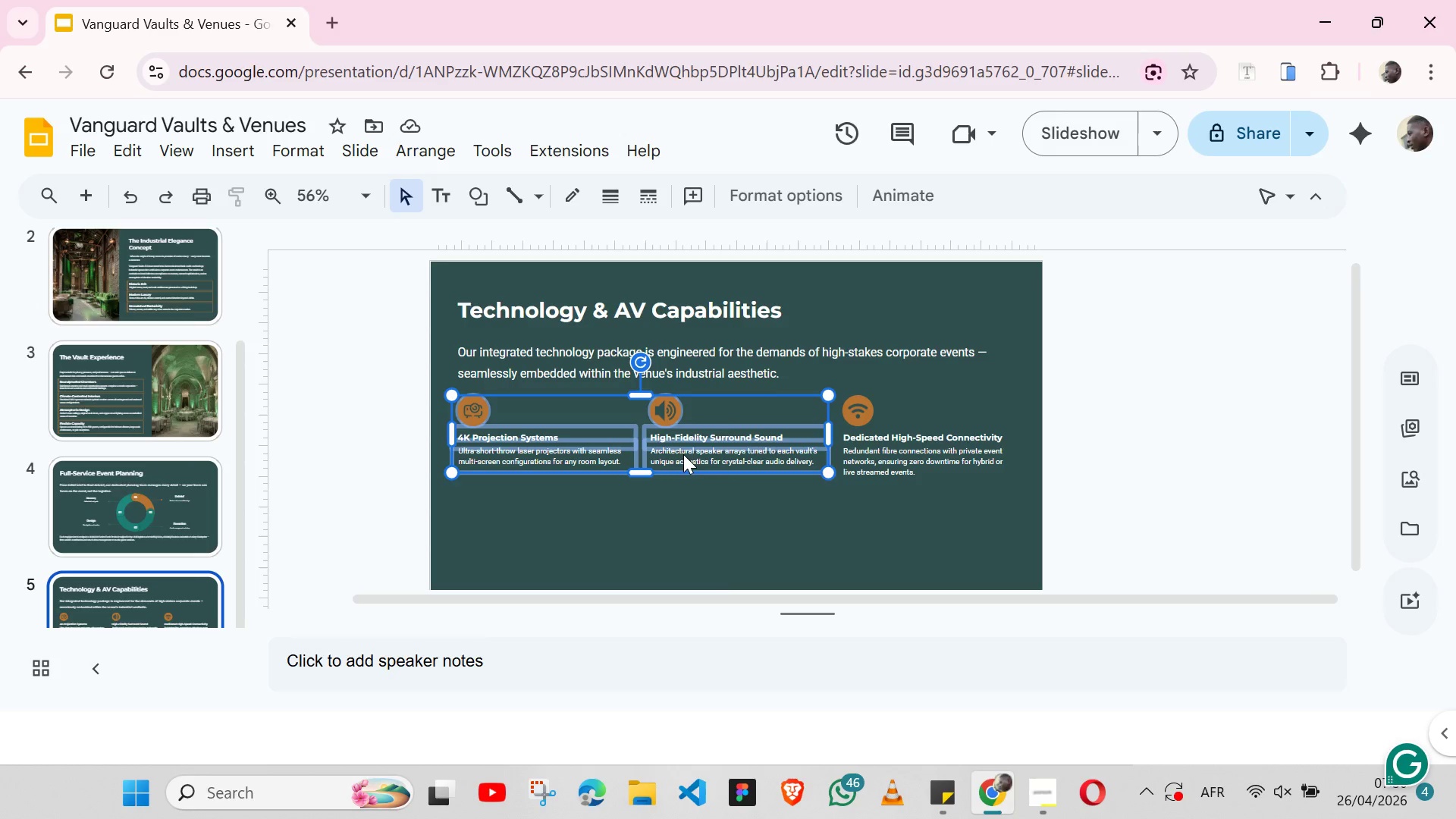 
key(Control+V)
 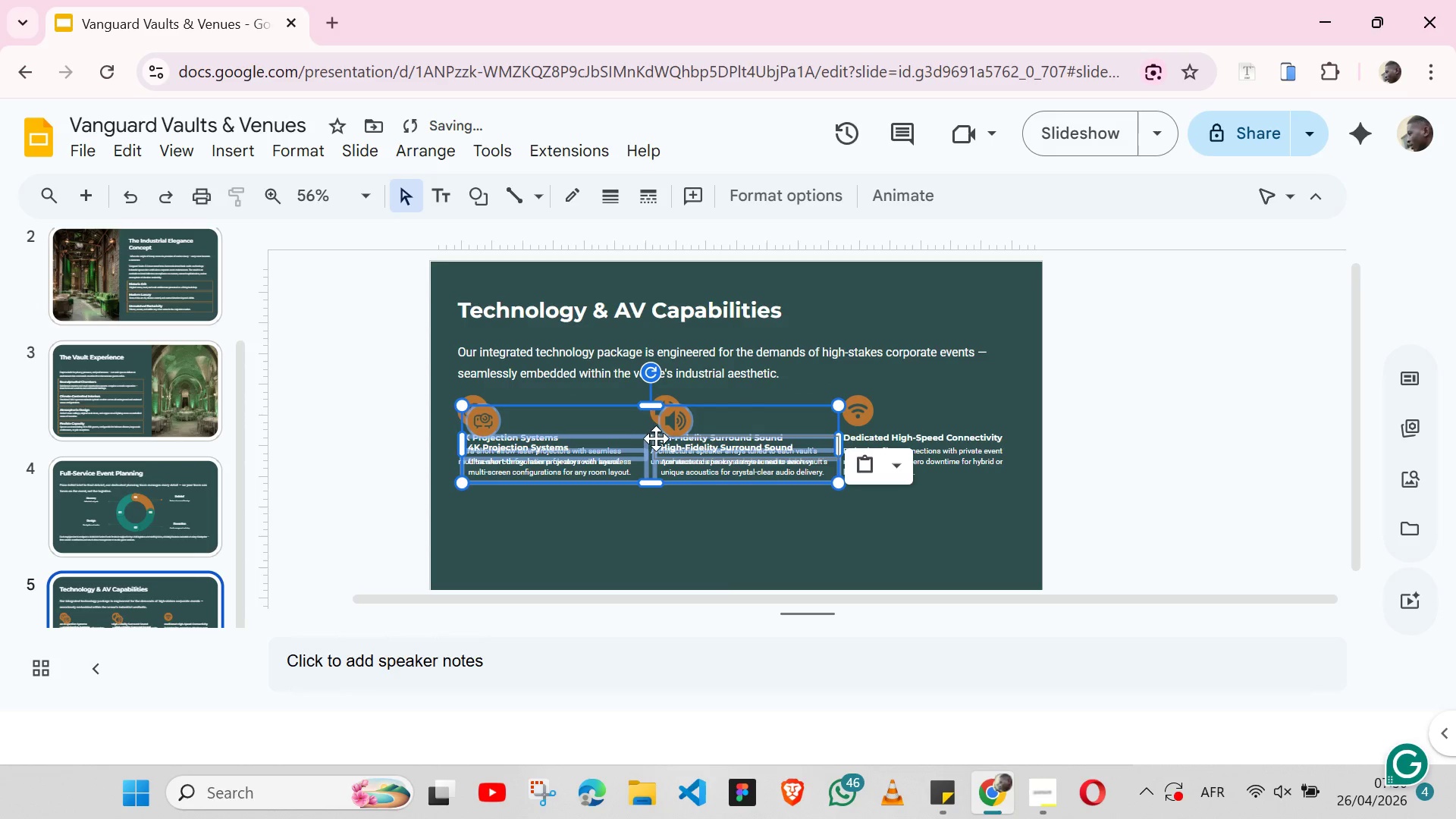 
left_click_drag(start_coordinate=[649, 433], to_coordinate=[647, 510])
 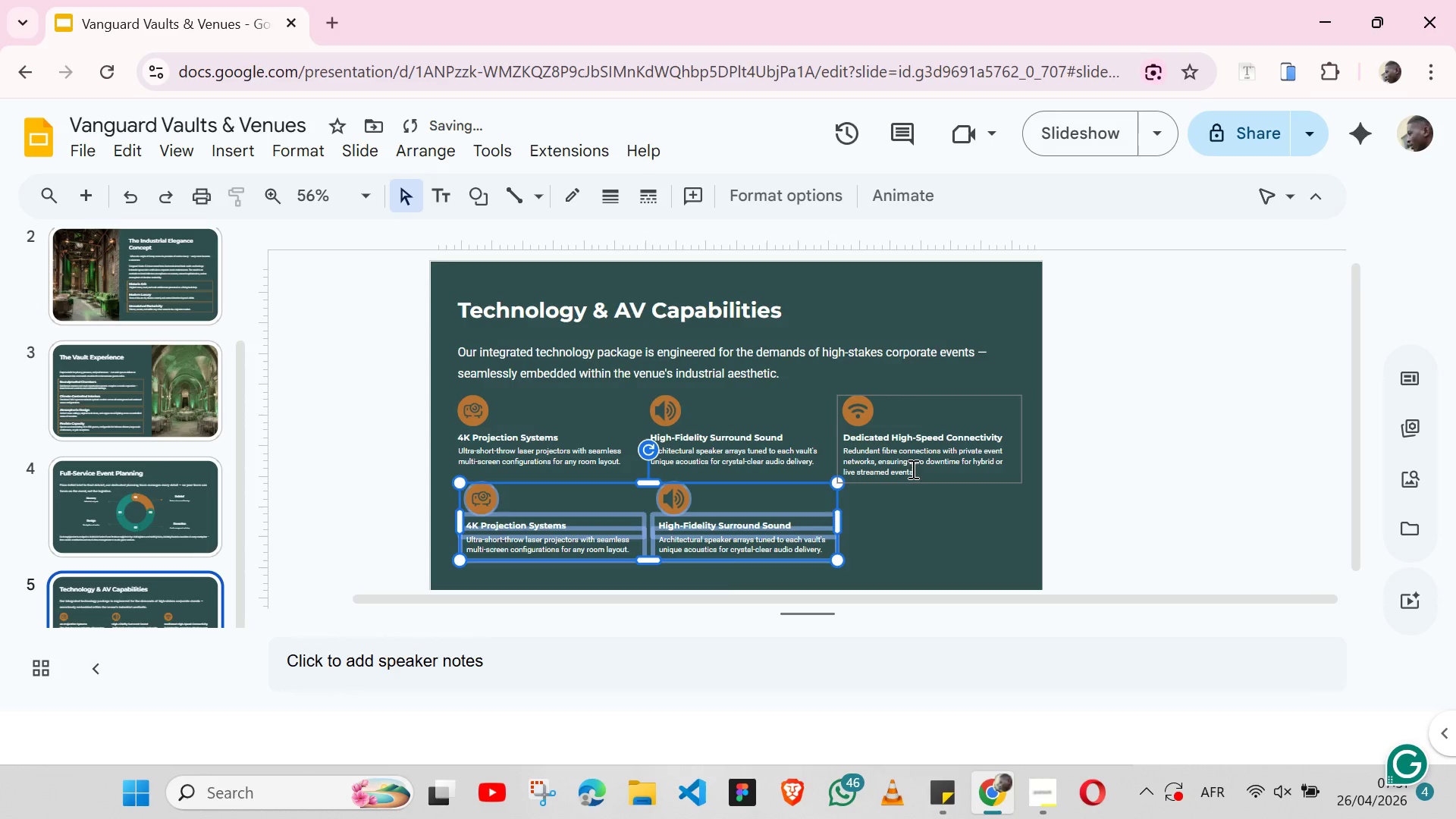 
hold_key(key=ShiftLeft, duration=1.53)
left_click([893, 479])
 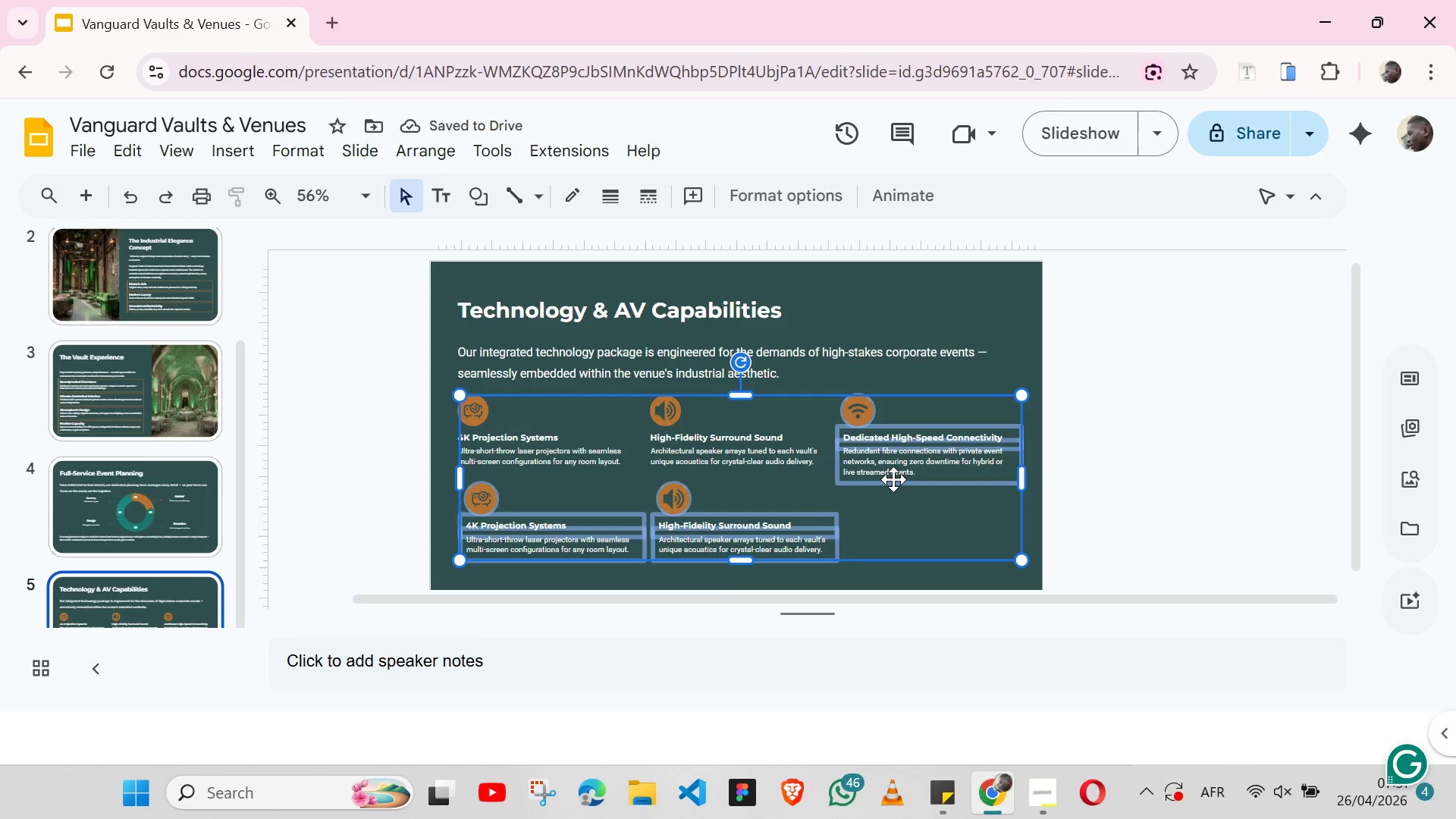 
key(Shift+ShiftLeft)
 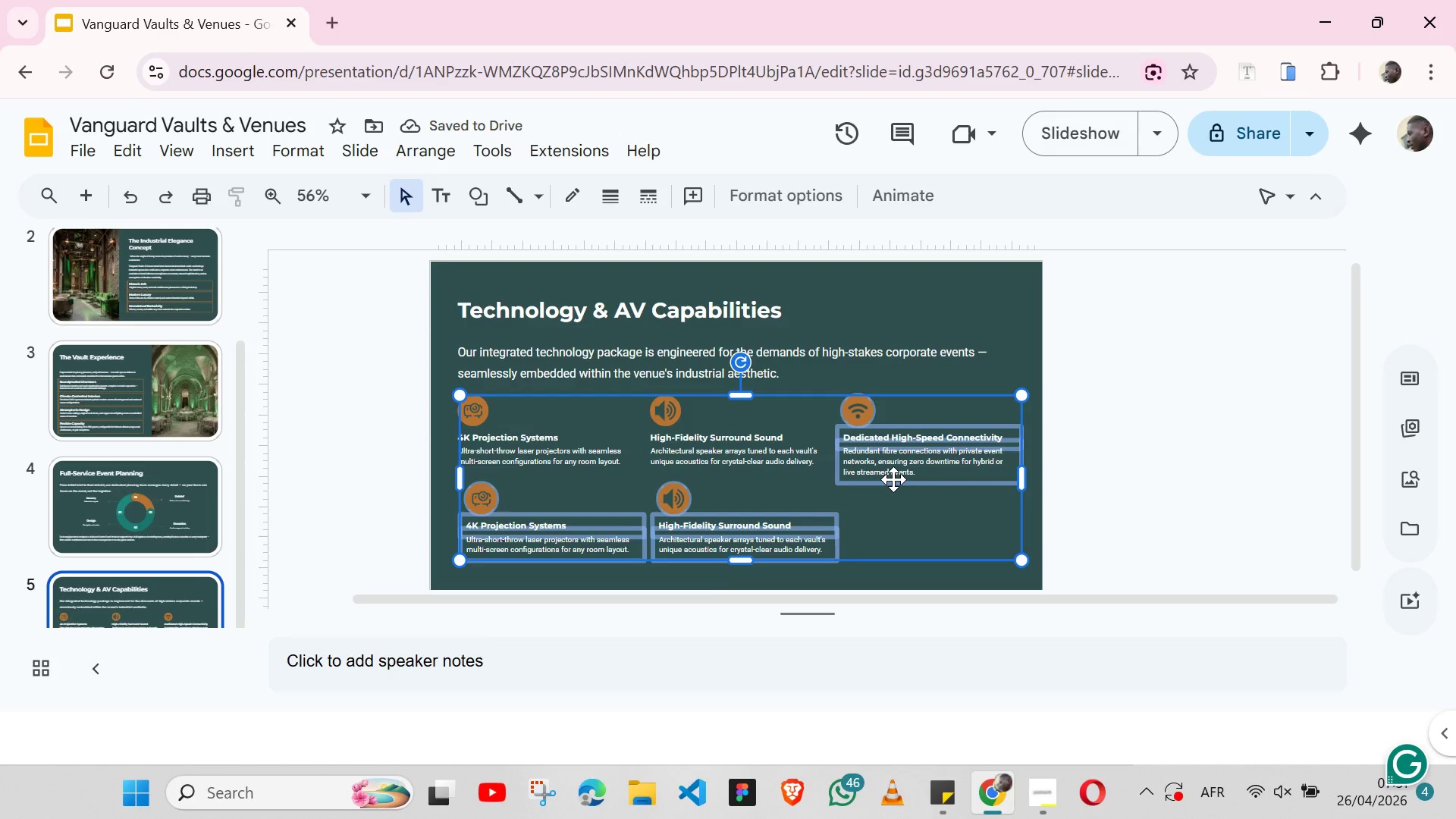 
key(Shift+ShiftLeft)
 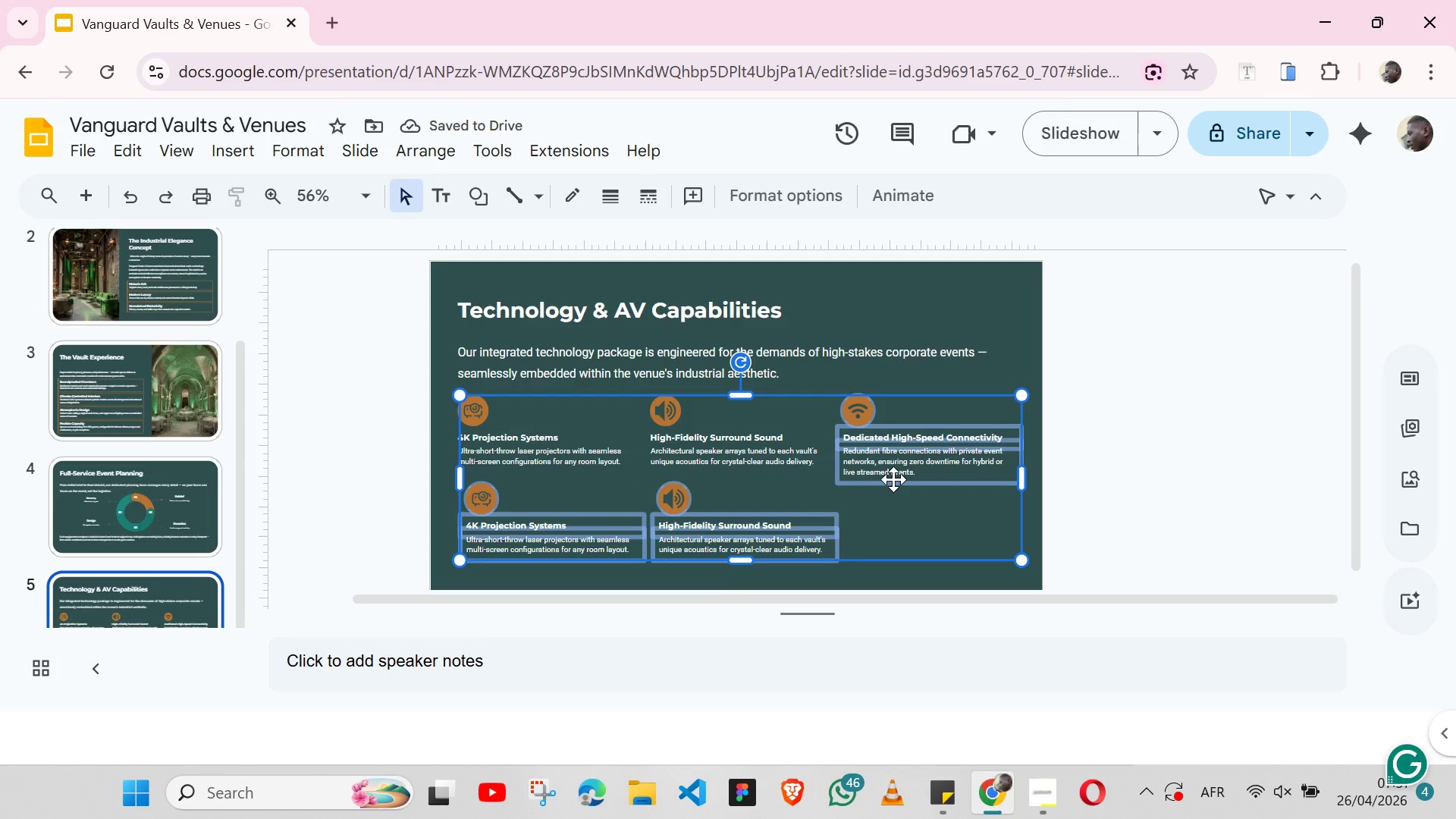 
key(Shift+ShiftLeft)
 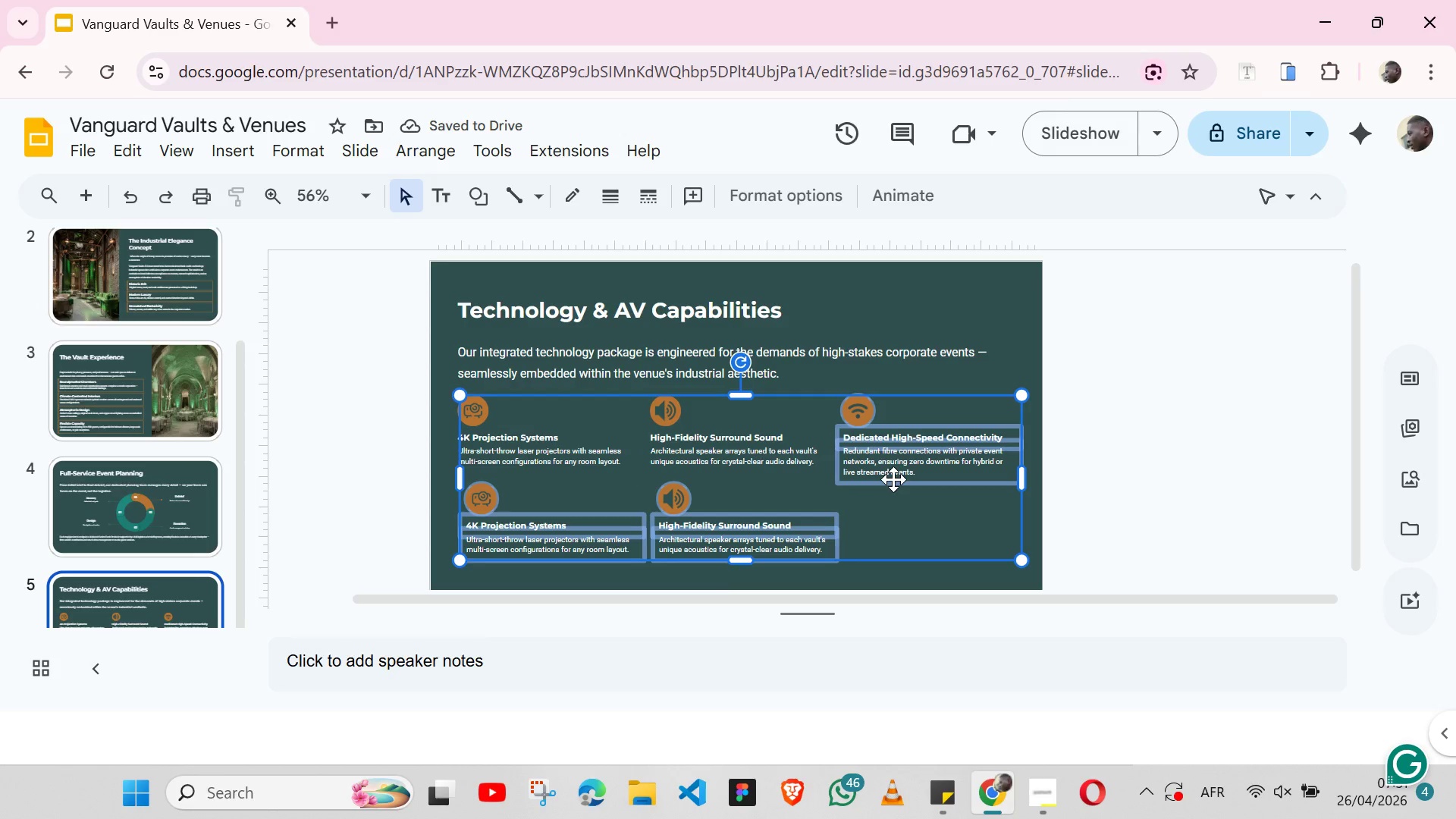 
key(Shift+ShiftLeft)
 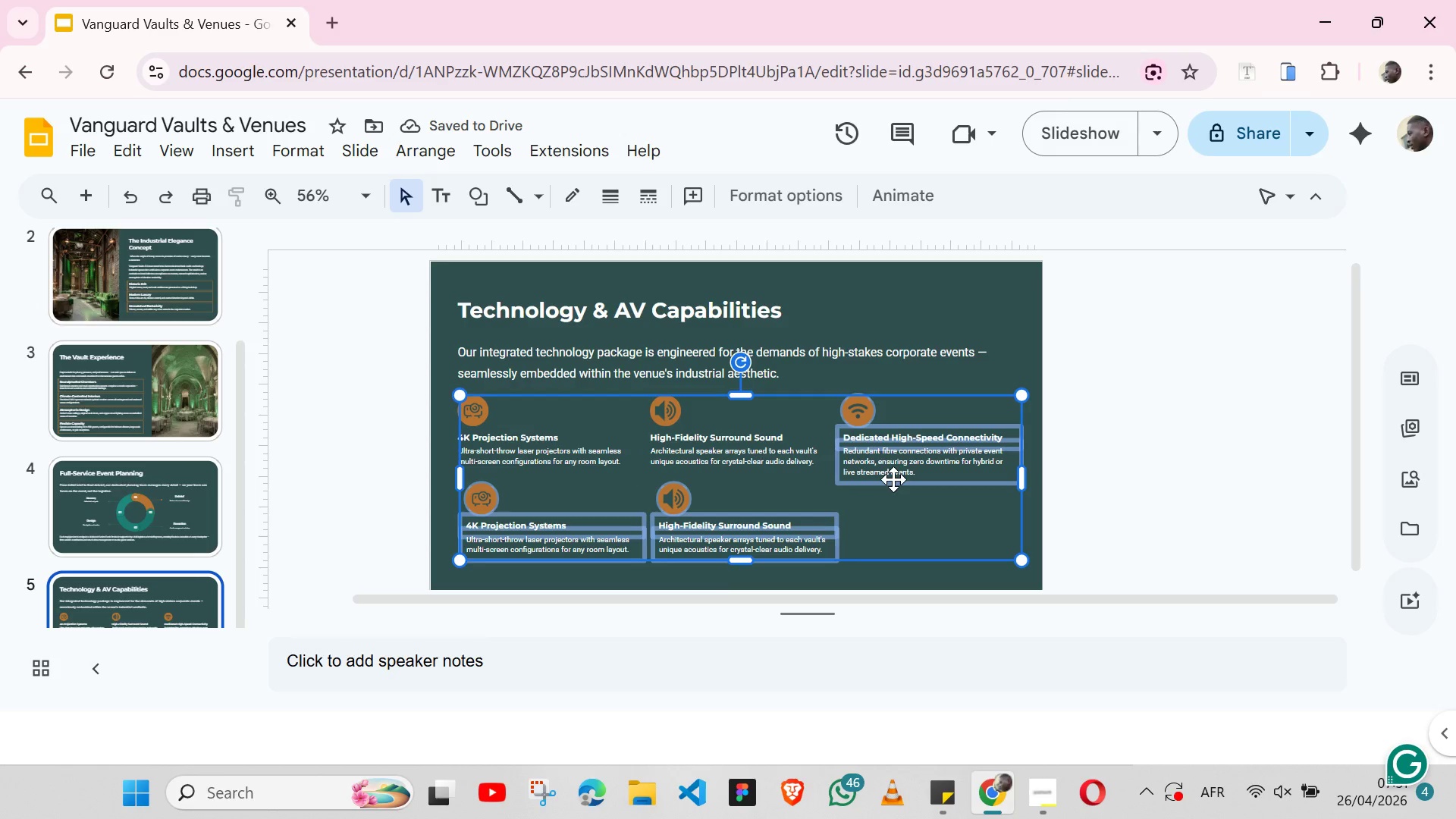 
key(Shift+ShiftLeft)
 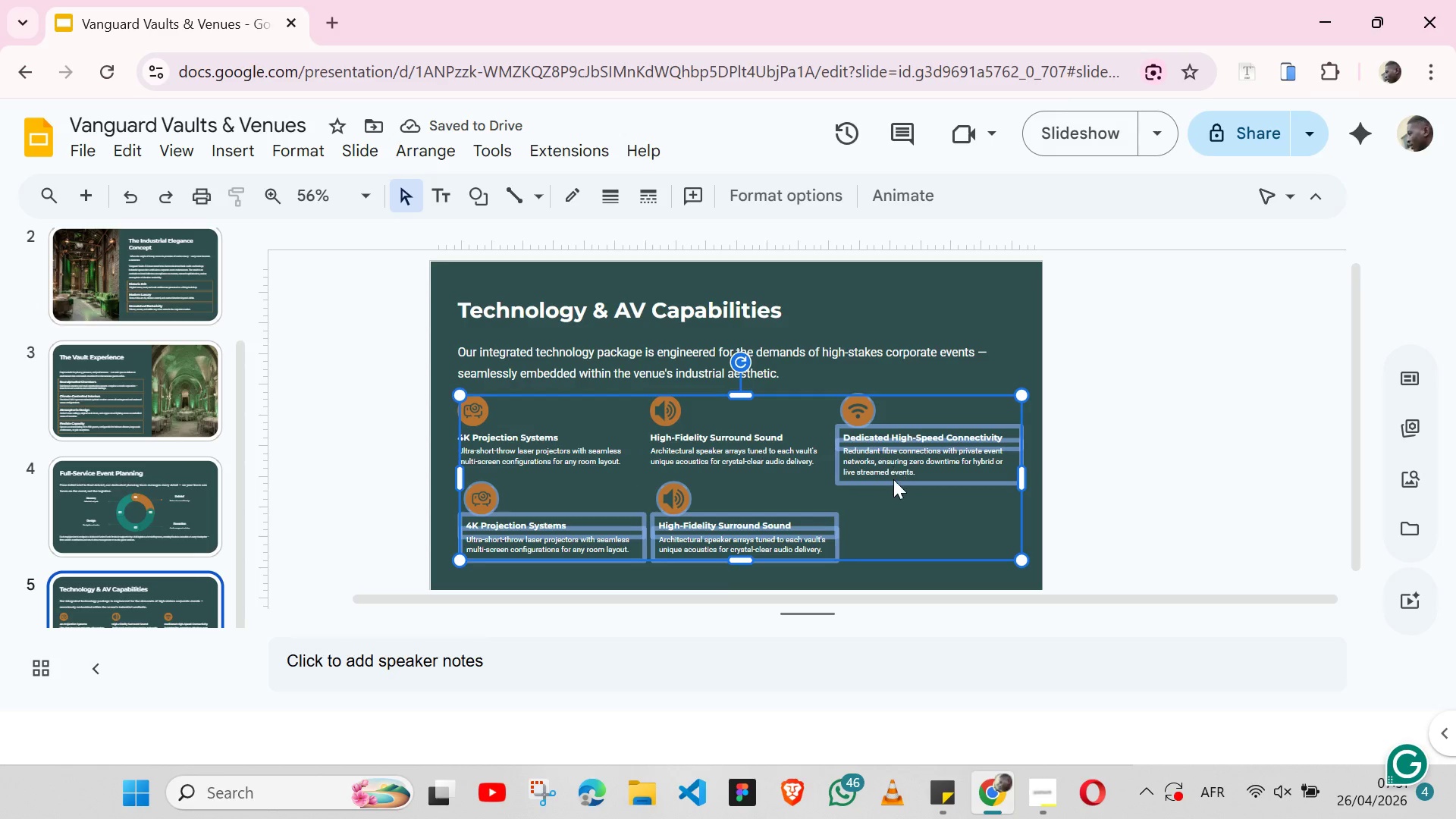 
key(Shift+ShiftLeft)
 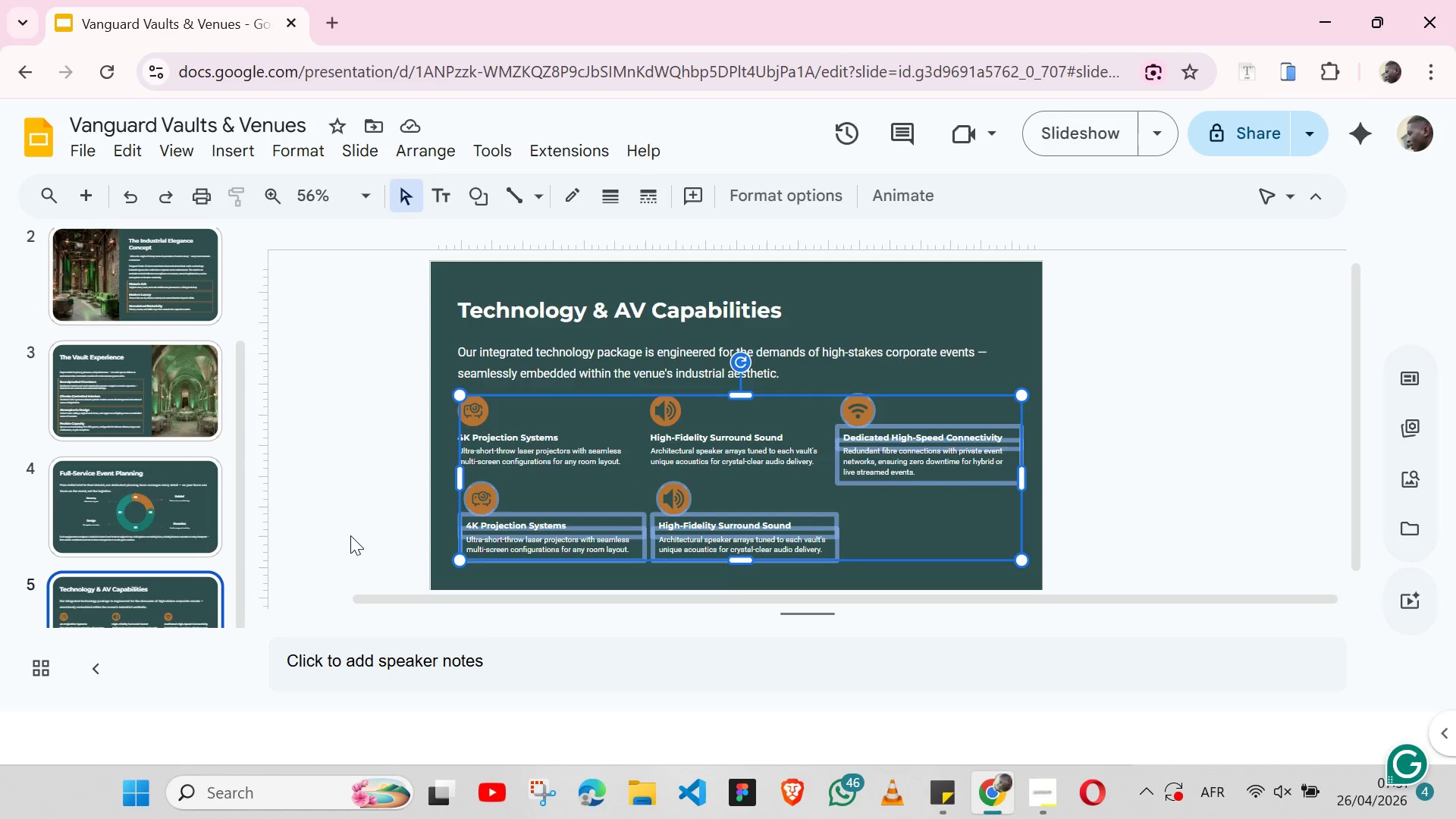 
left_click([350, 535])
 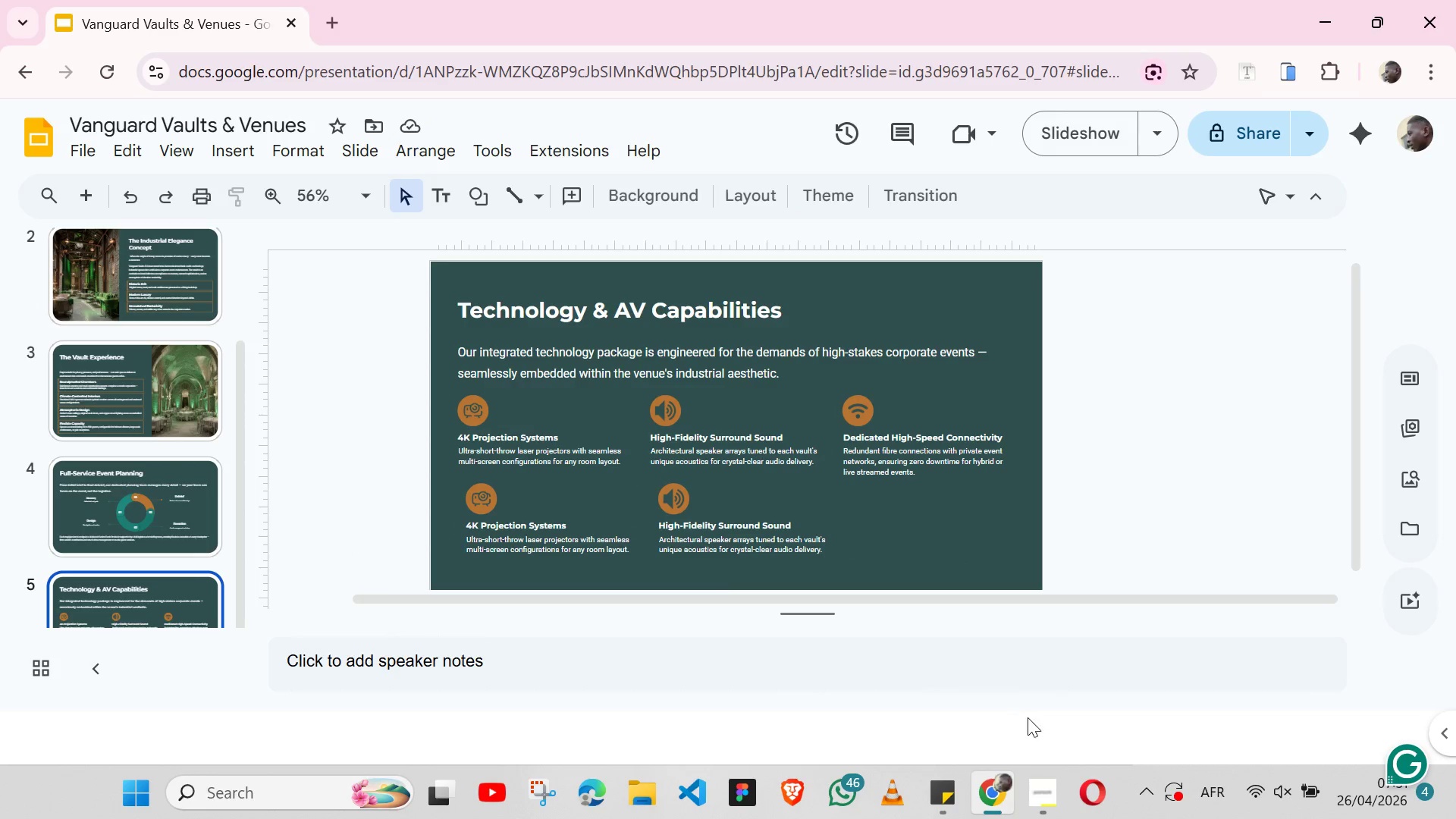 
left_click([931, 795])
 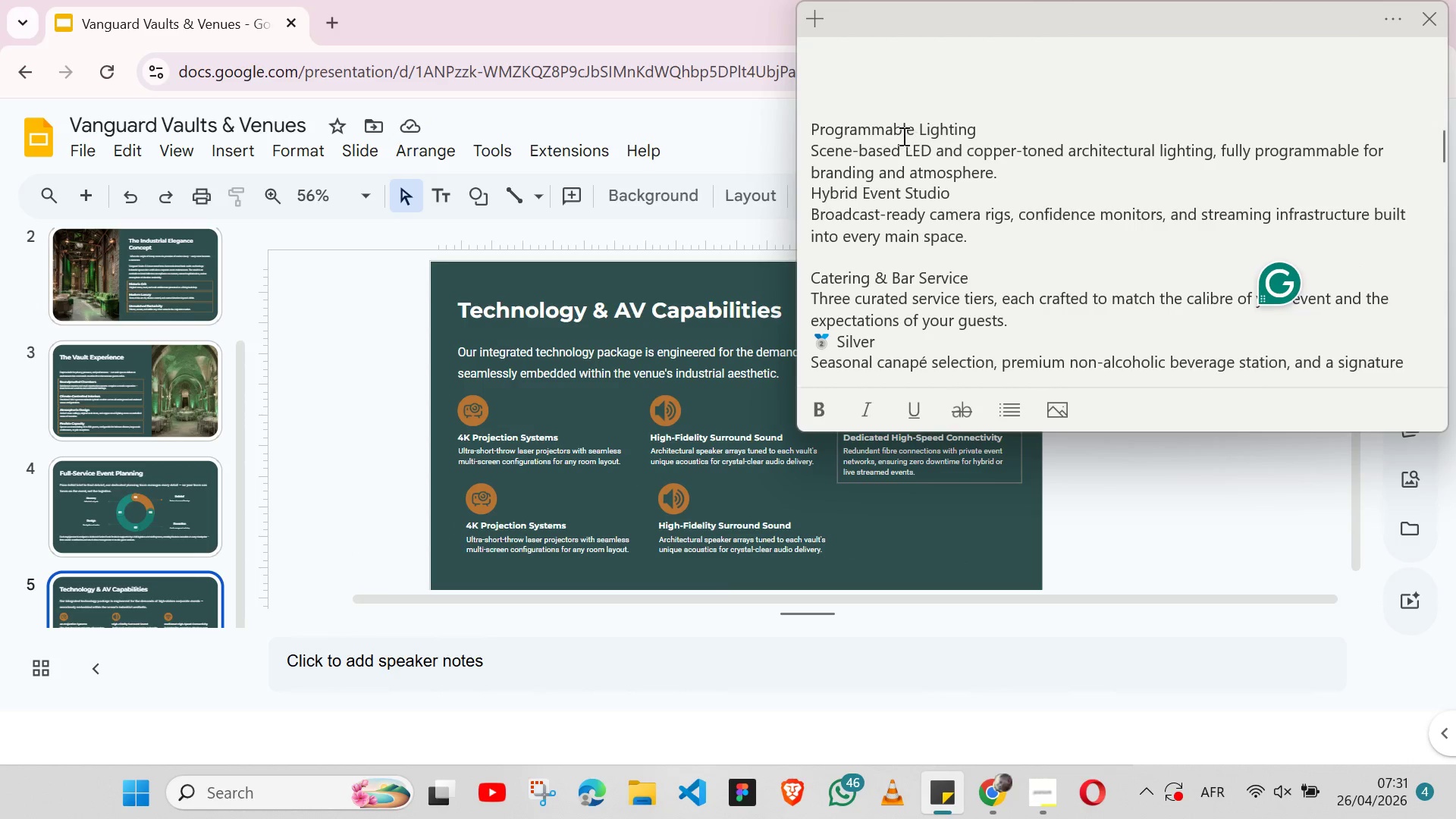 
double_click([880, 122])
 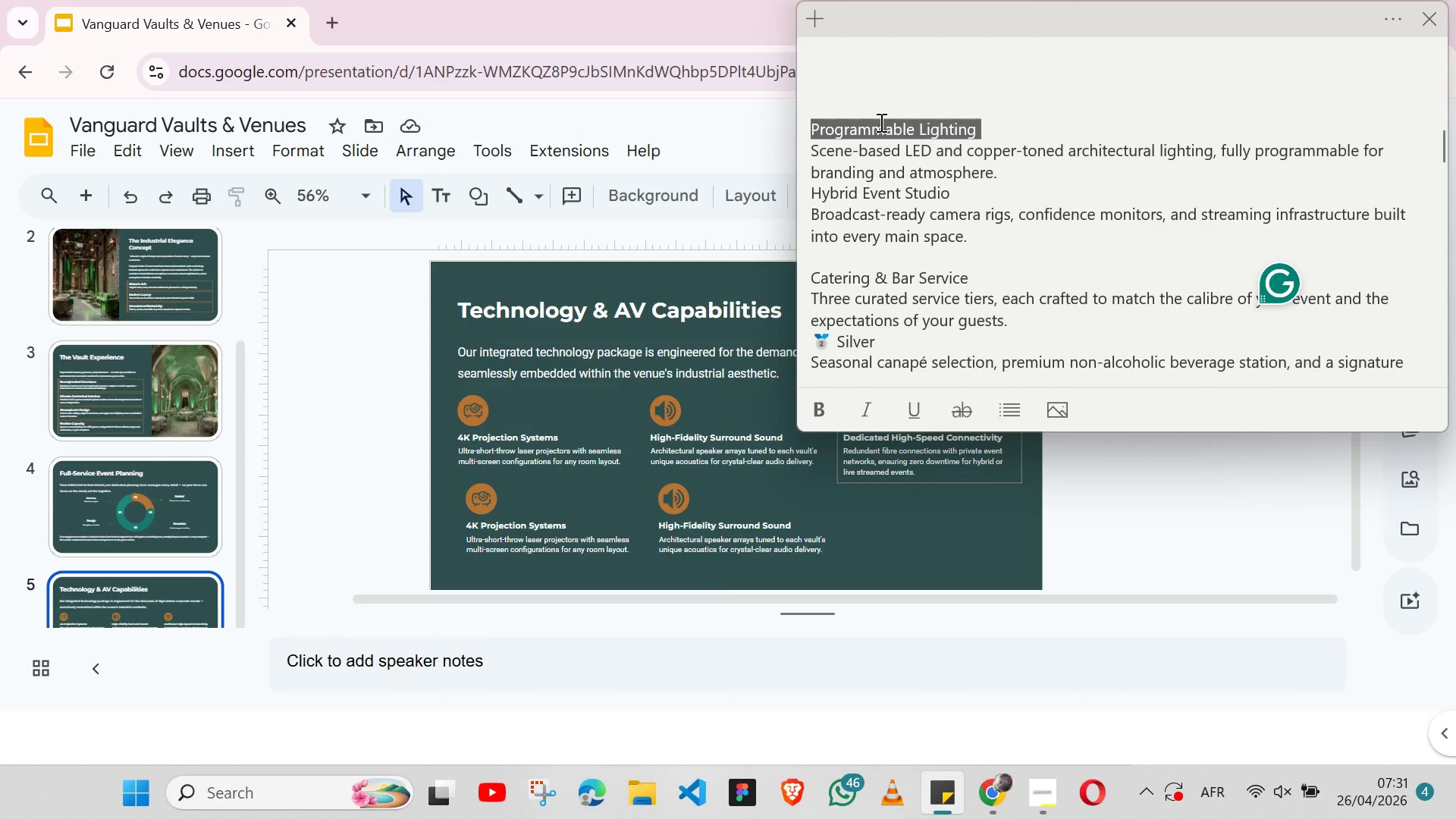 
triple_click([880, 122])
 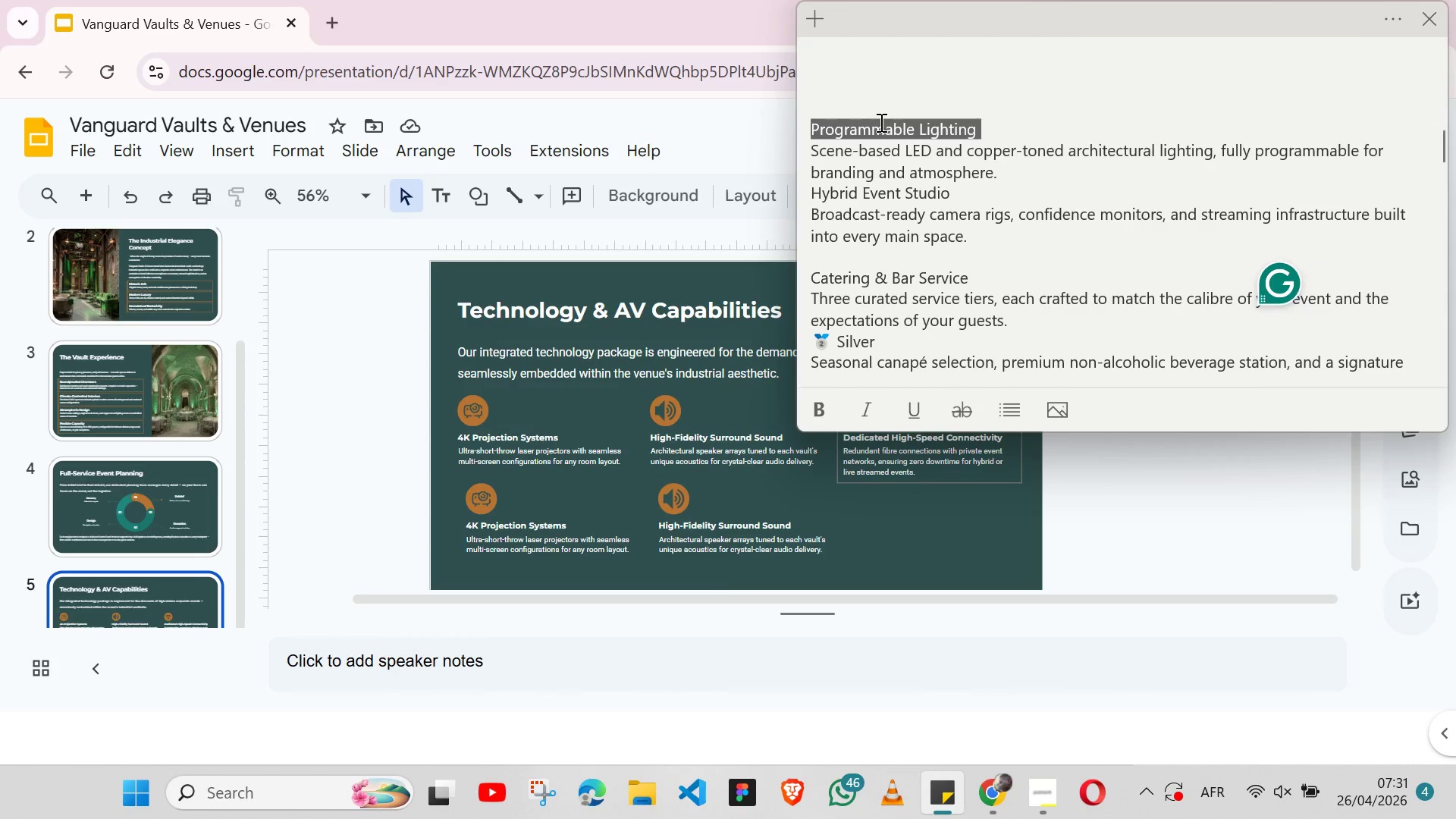 
key(Shift+ArrowLeft)
 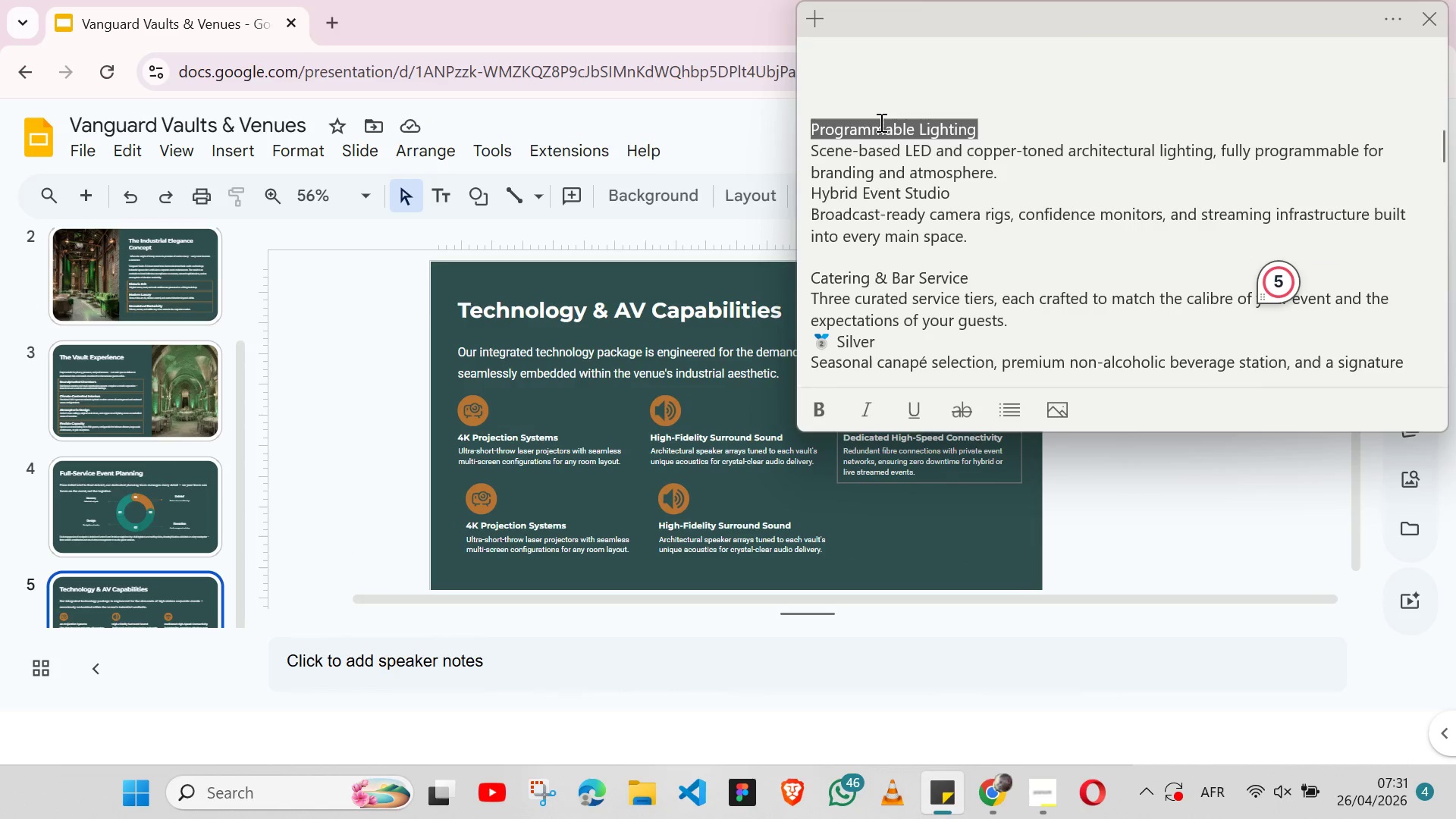 
key(Control+X)
 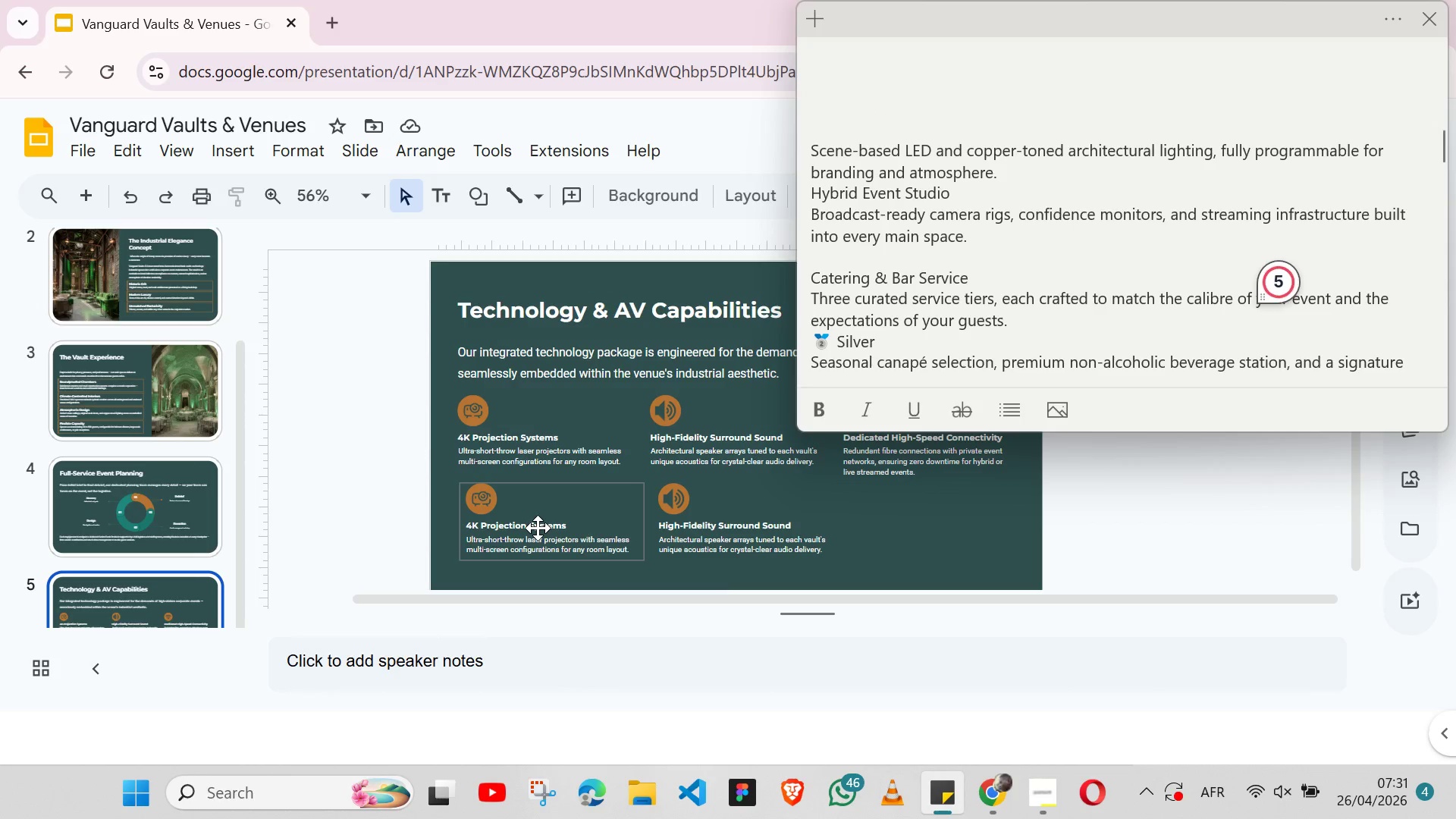 
double_click([538, 528])
 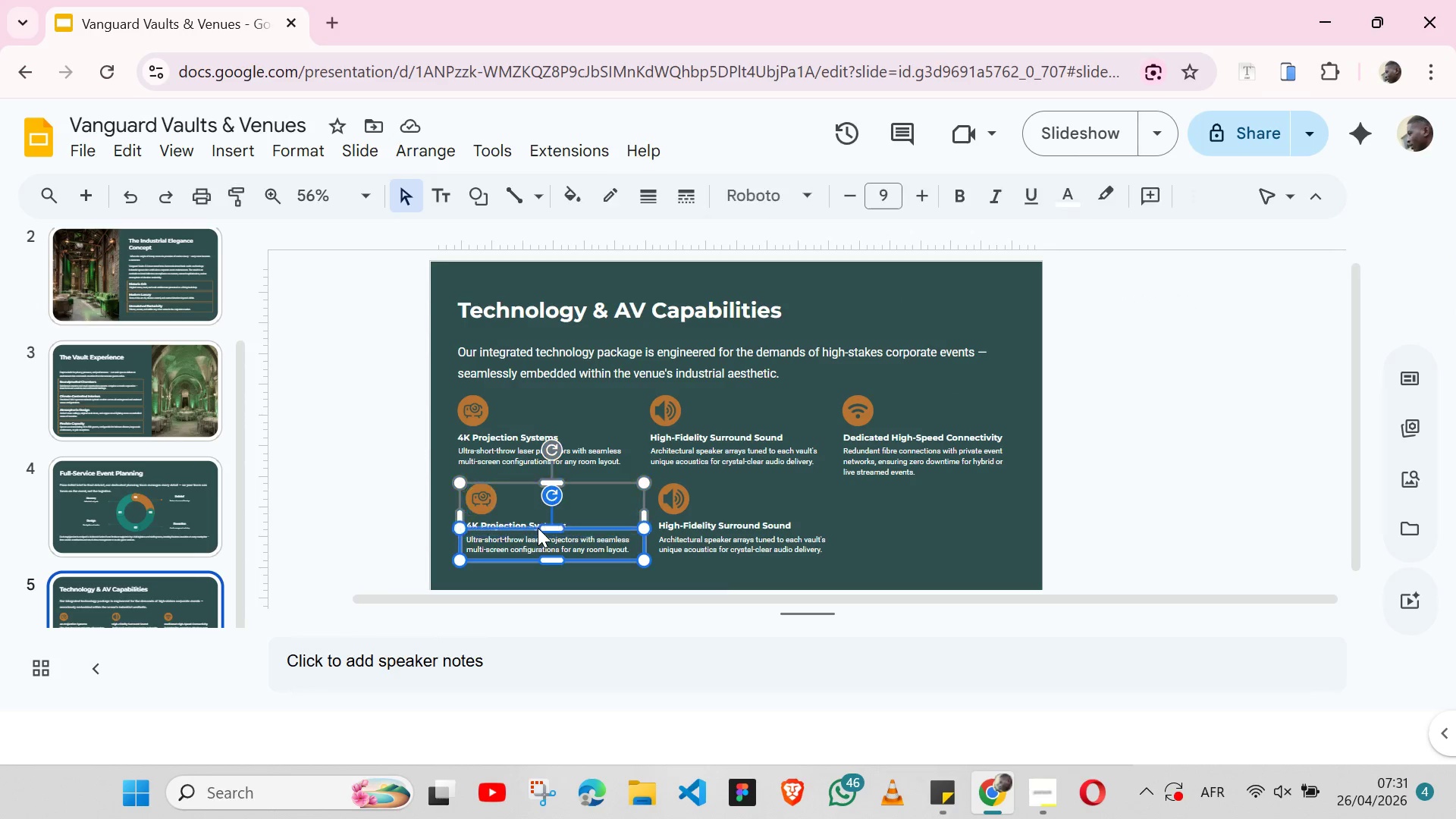 
triple_click([538, 528])
 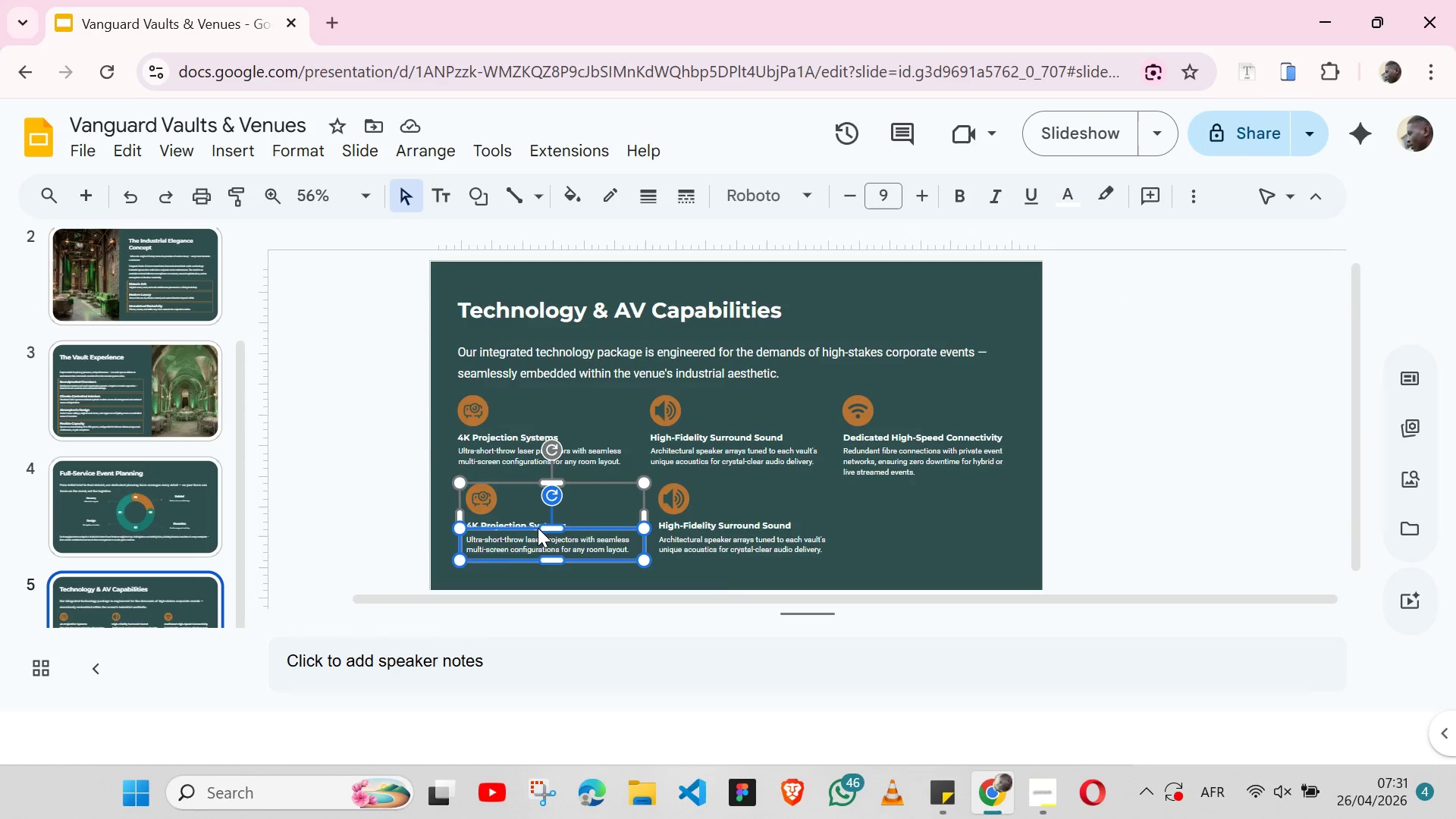 
triple_click([538, 528])
 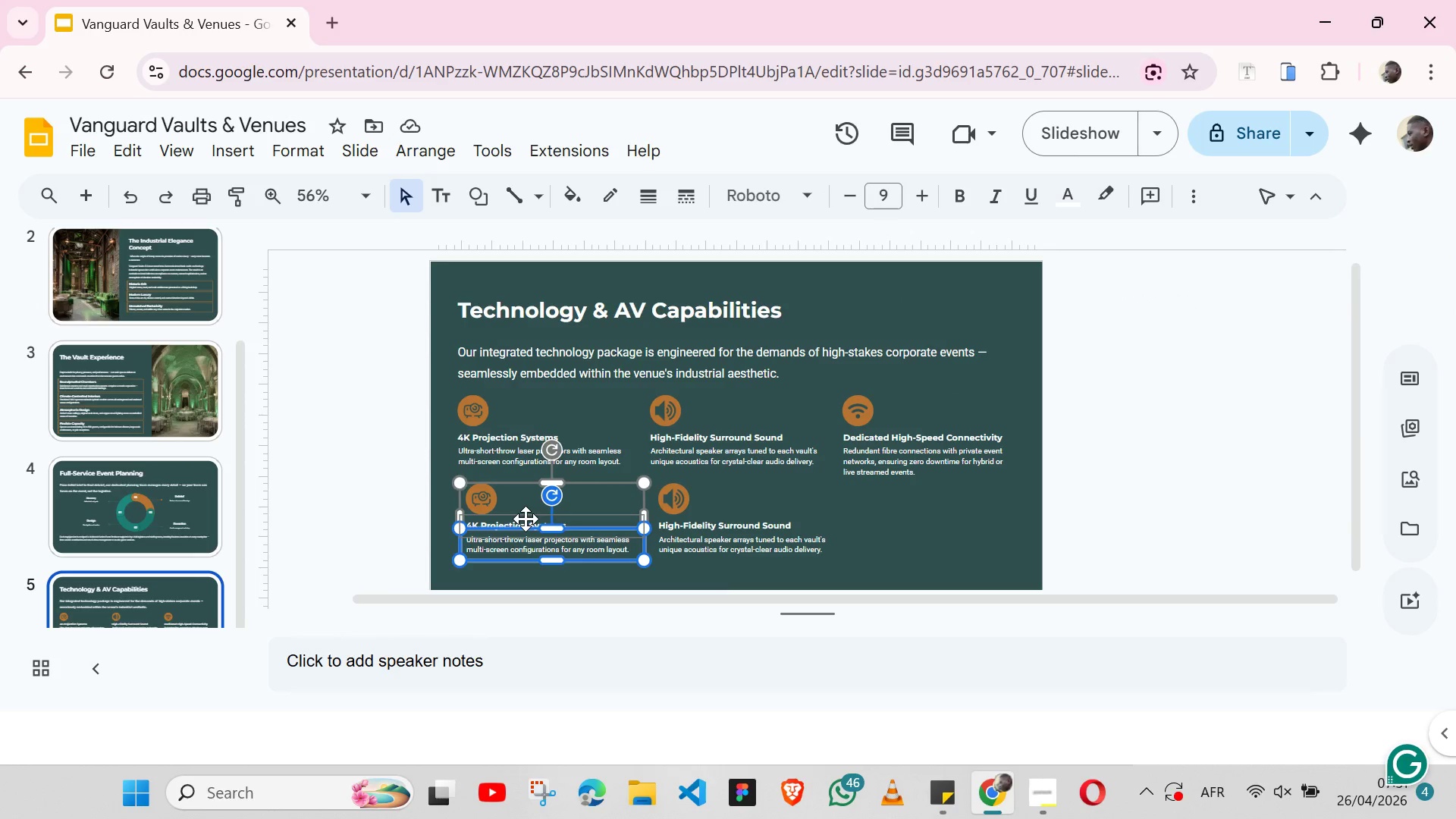 
double_click([526, 519])
 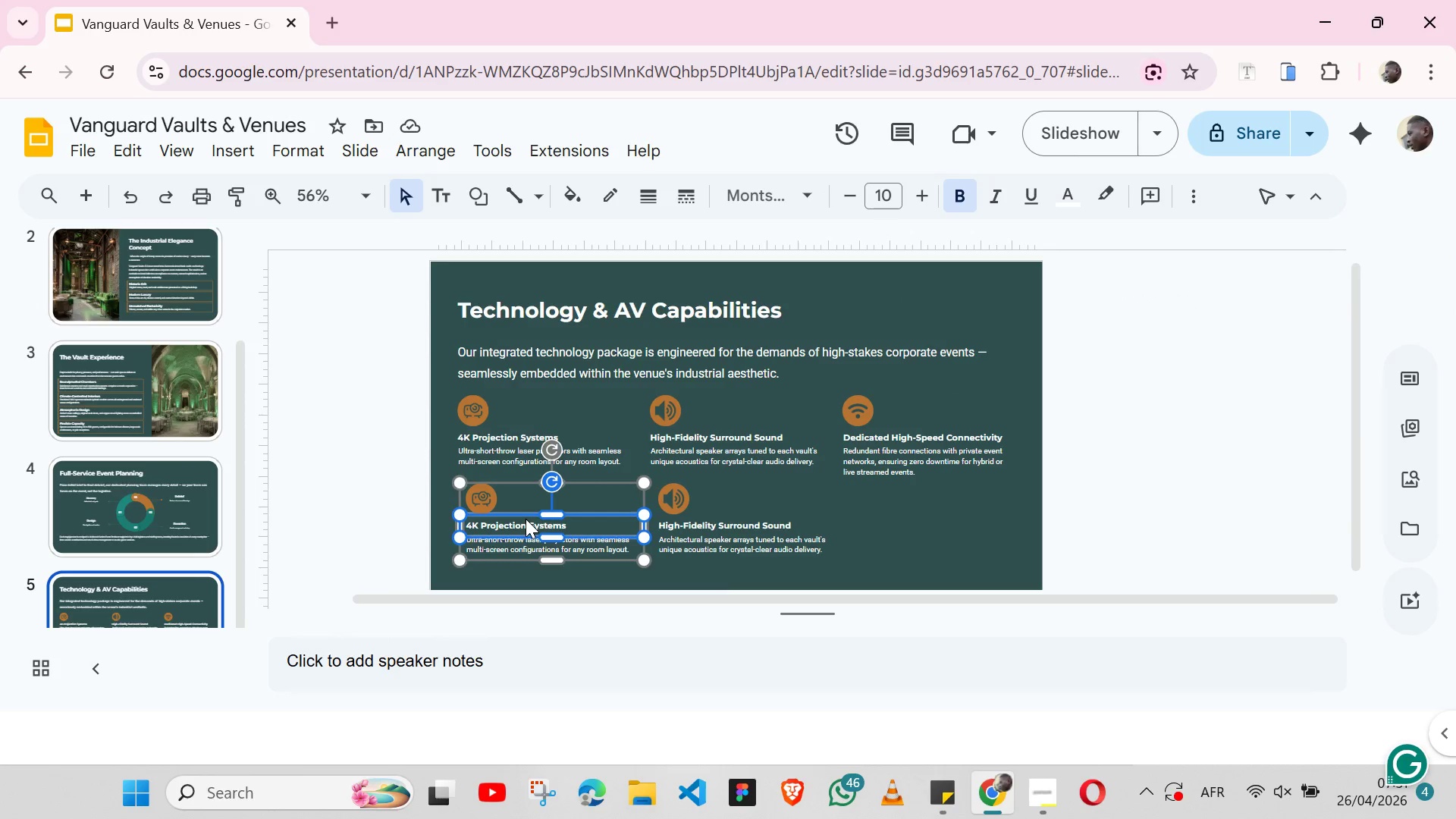 
triple_click([526, 519])
 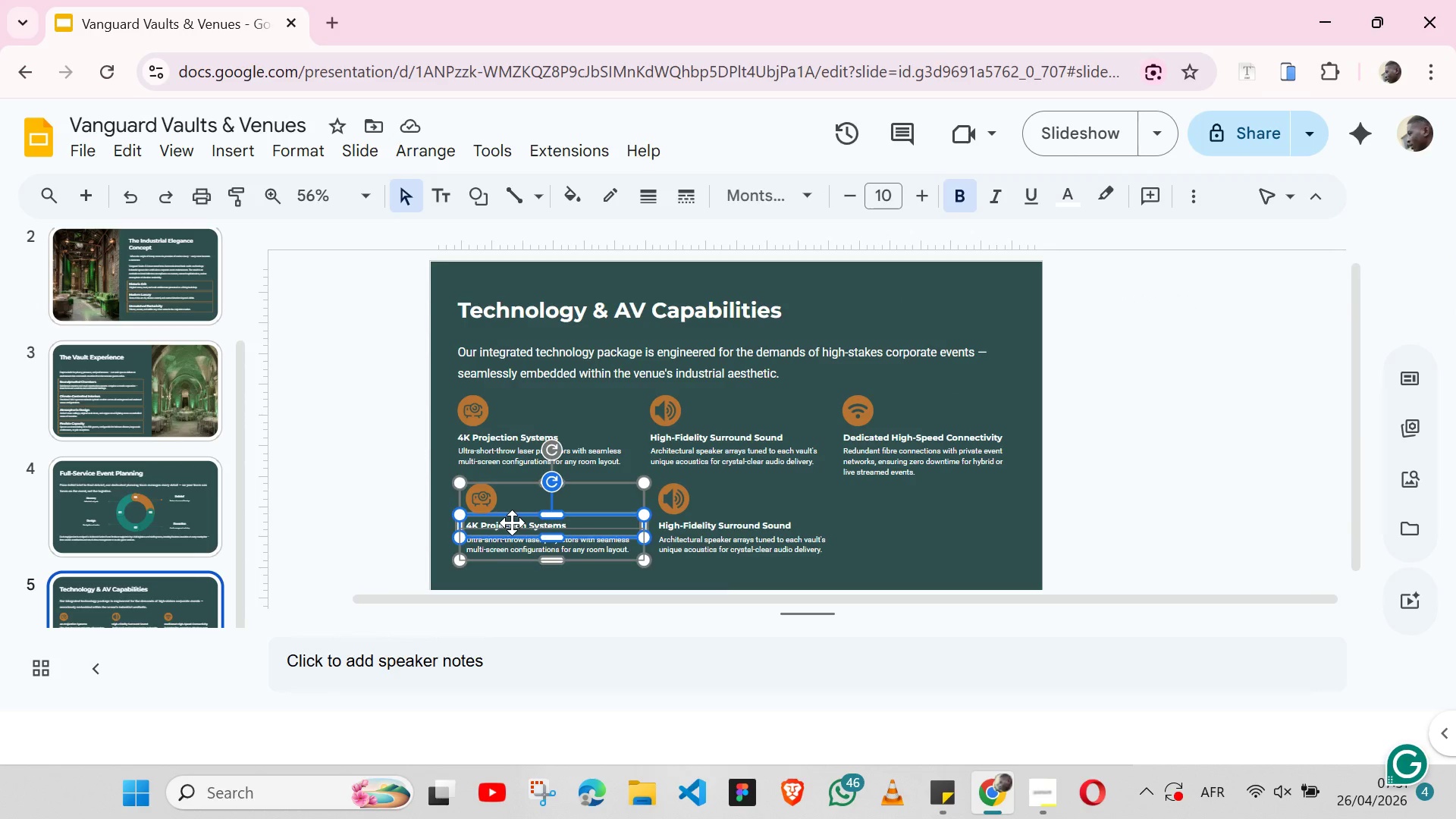 
double_click([512, 522])
 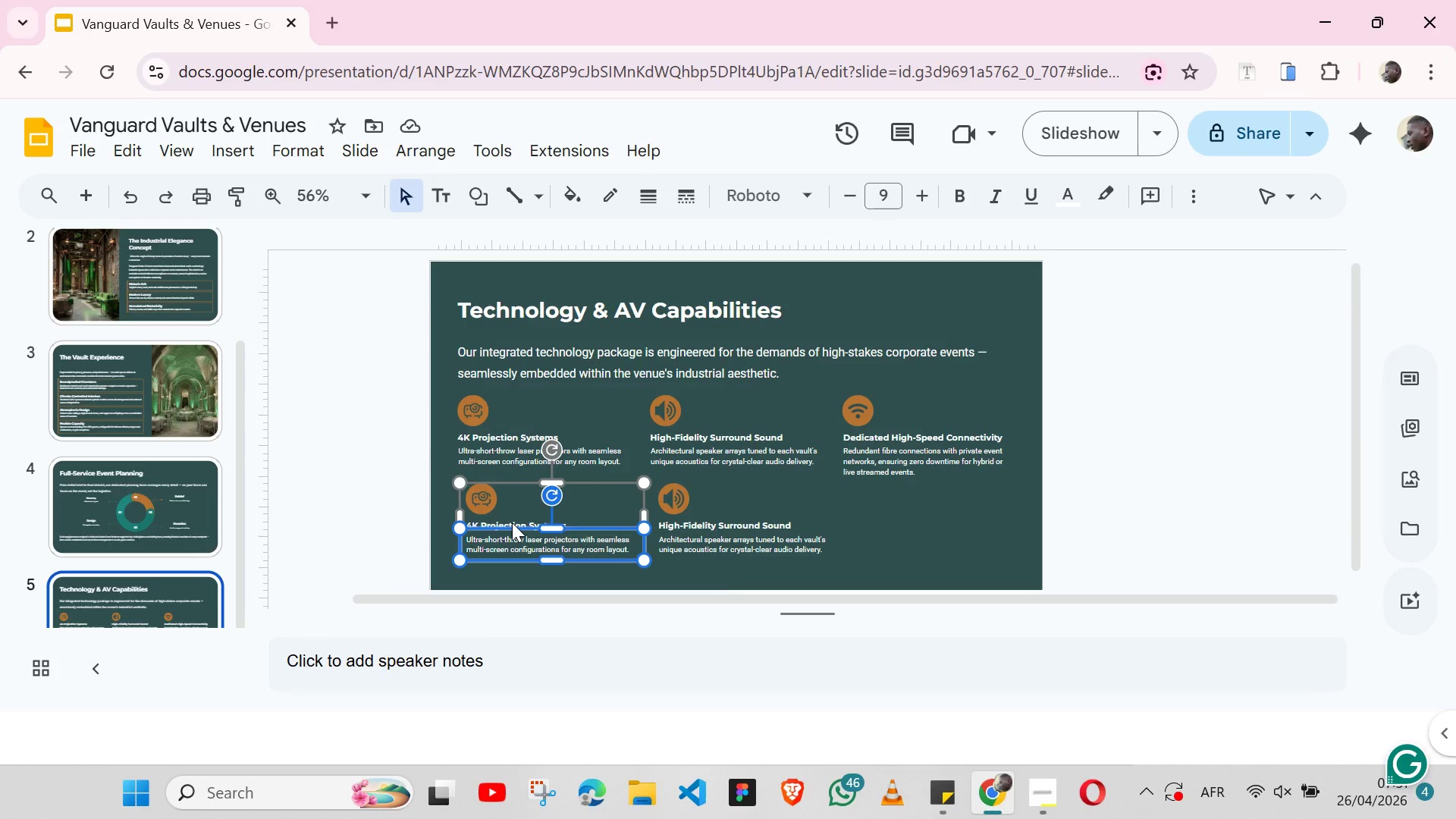 
triple_click([512, 522])
 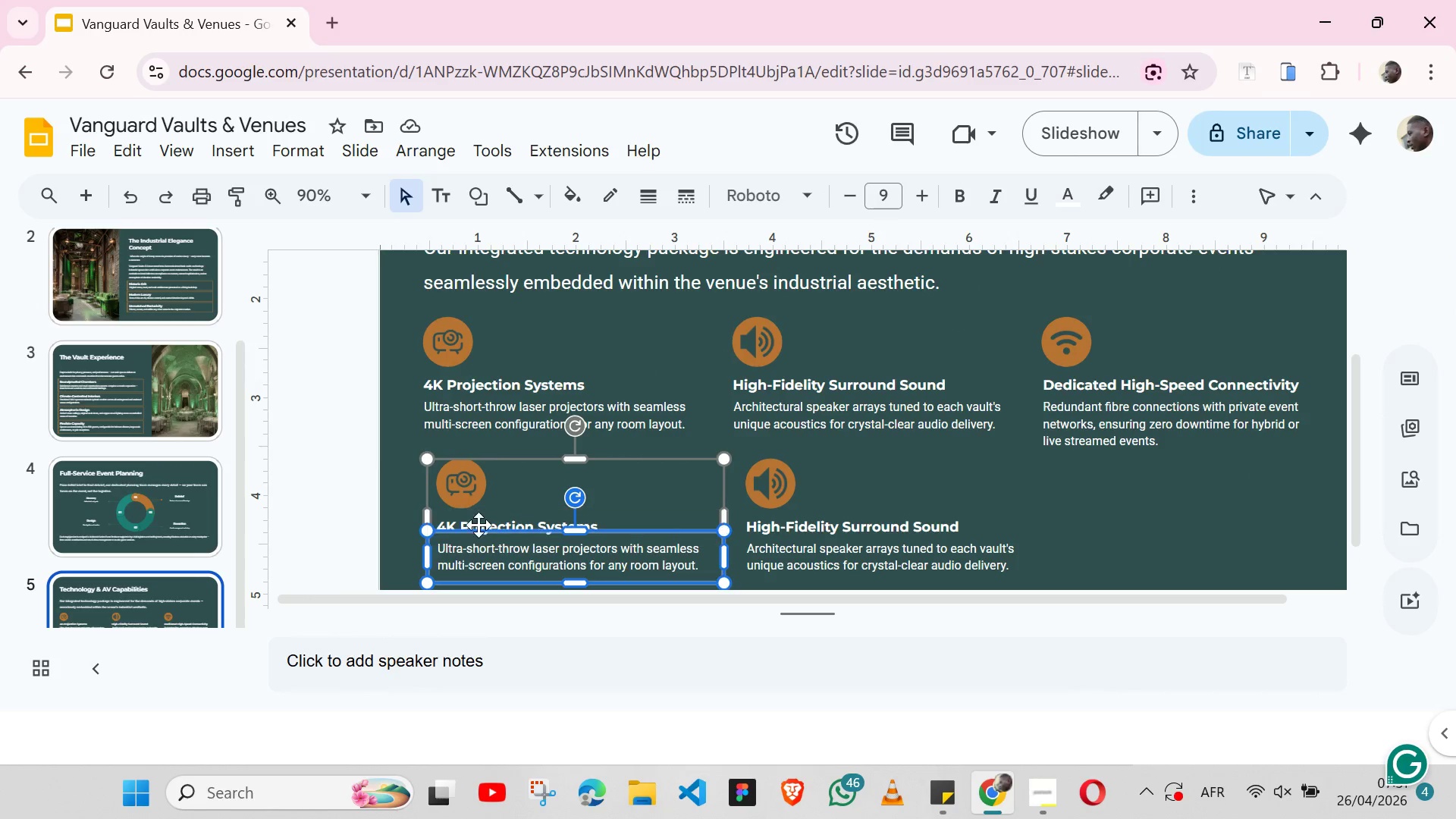 
double_click([479, 525])
 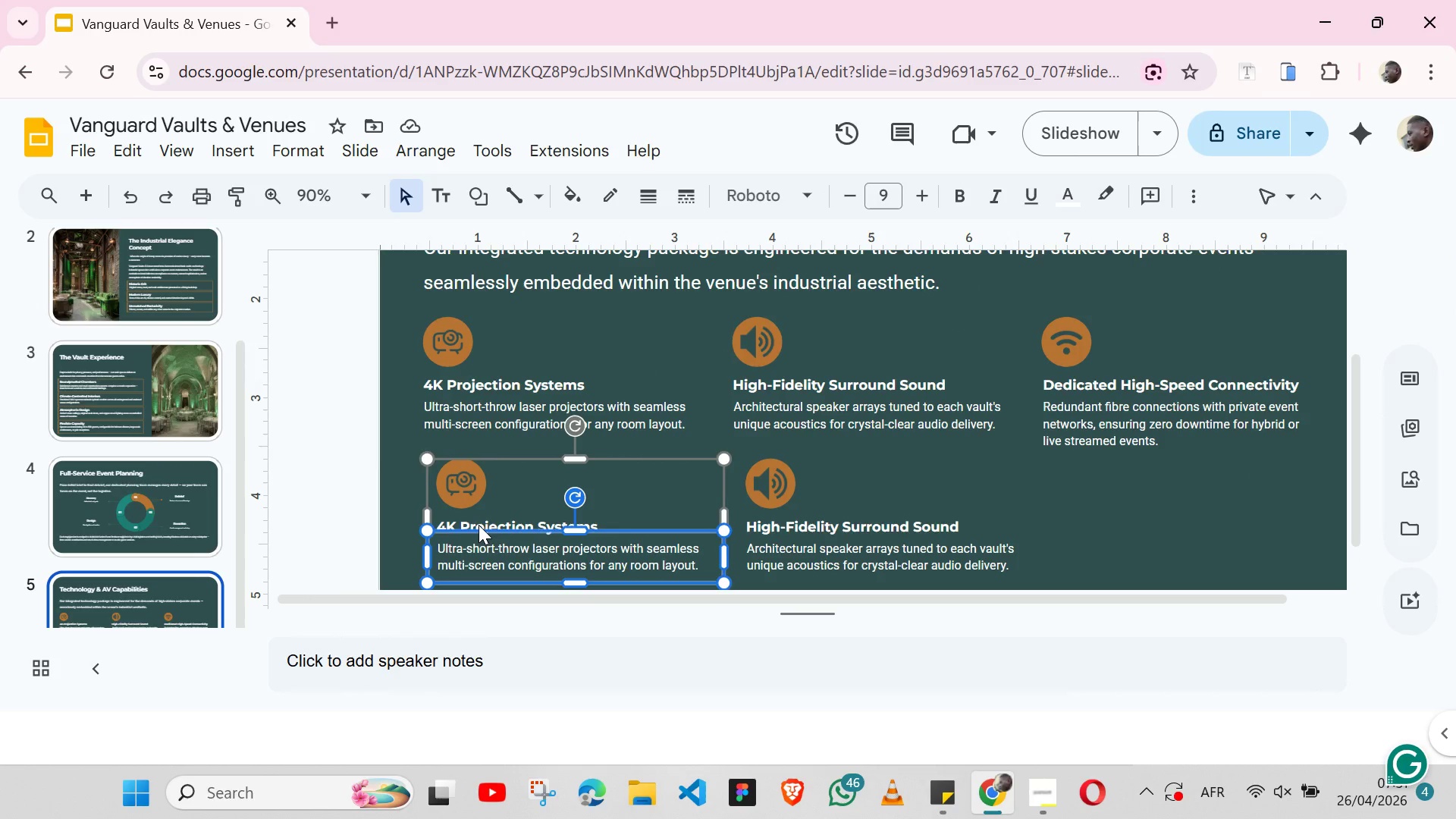 
triple_click([479, 525])
 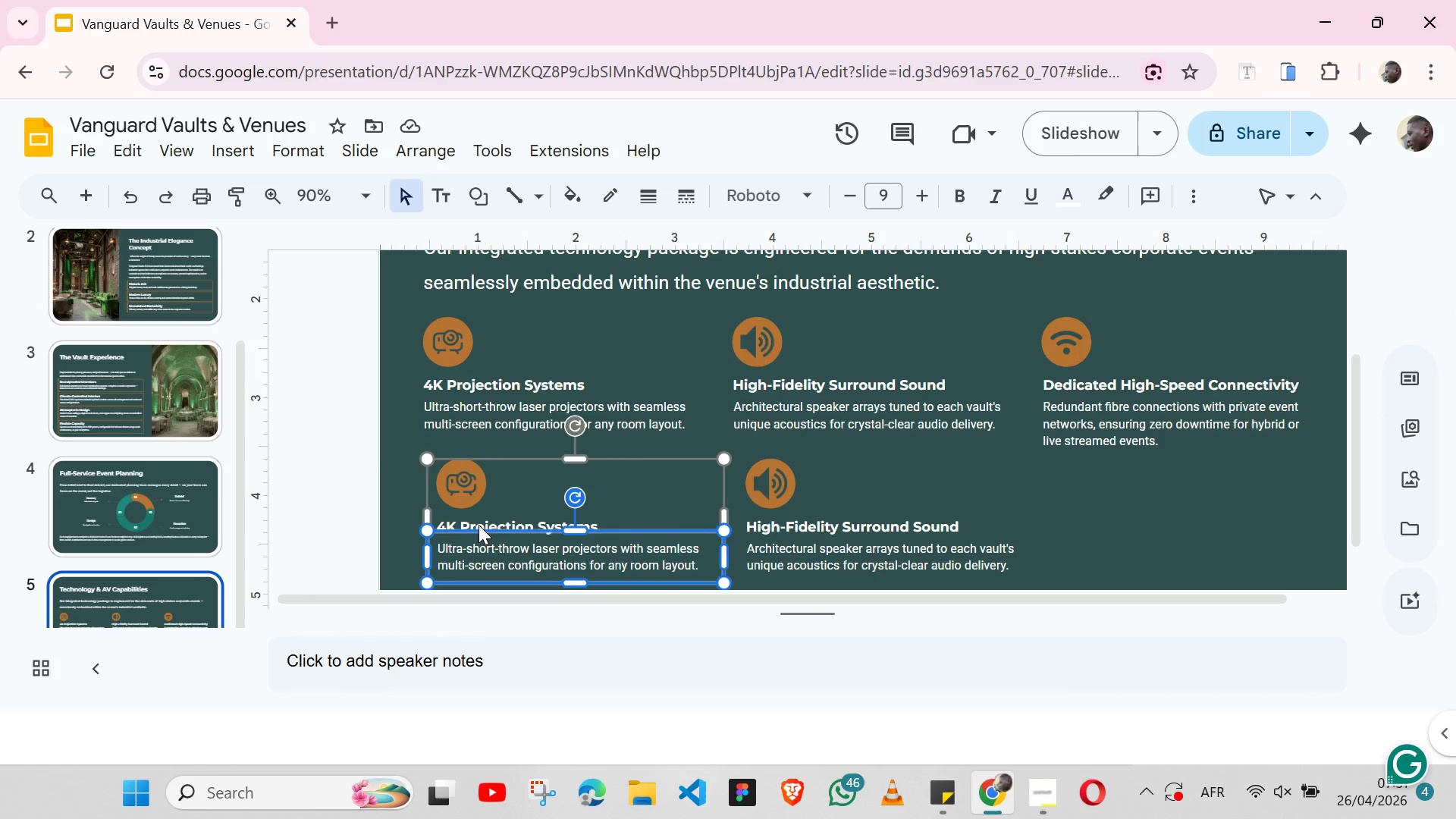 
triple_click([479, 525])
 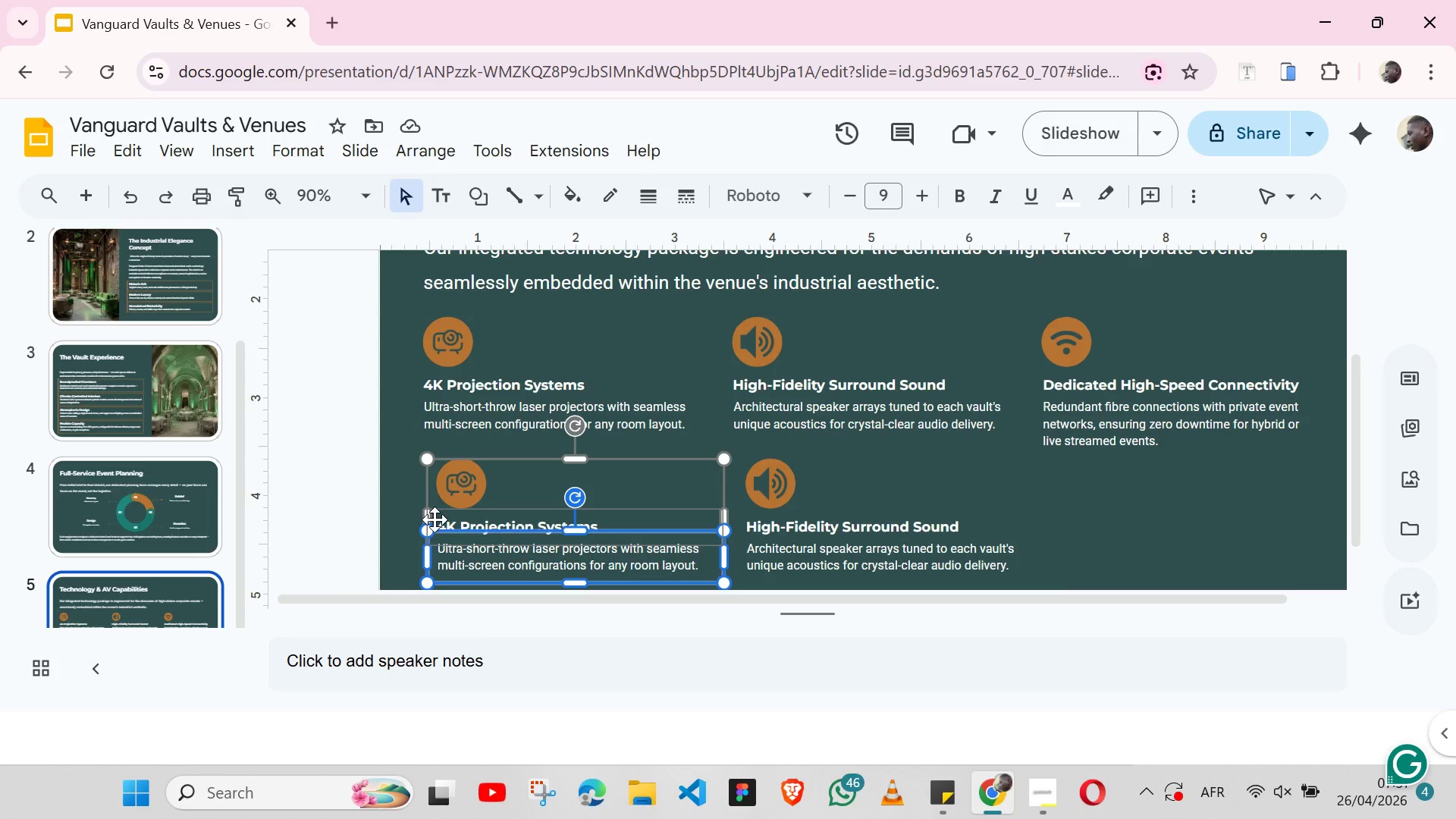 
left_click([435, 519])
 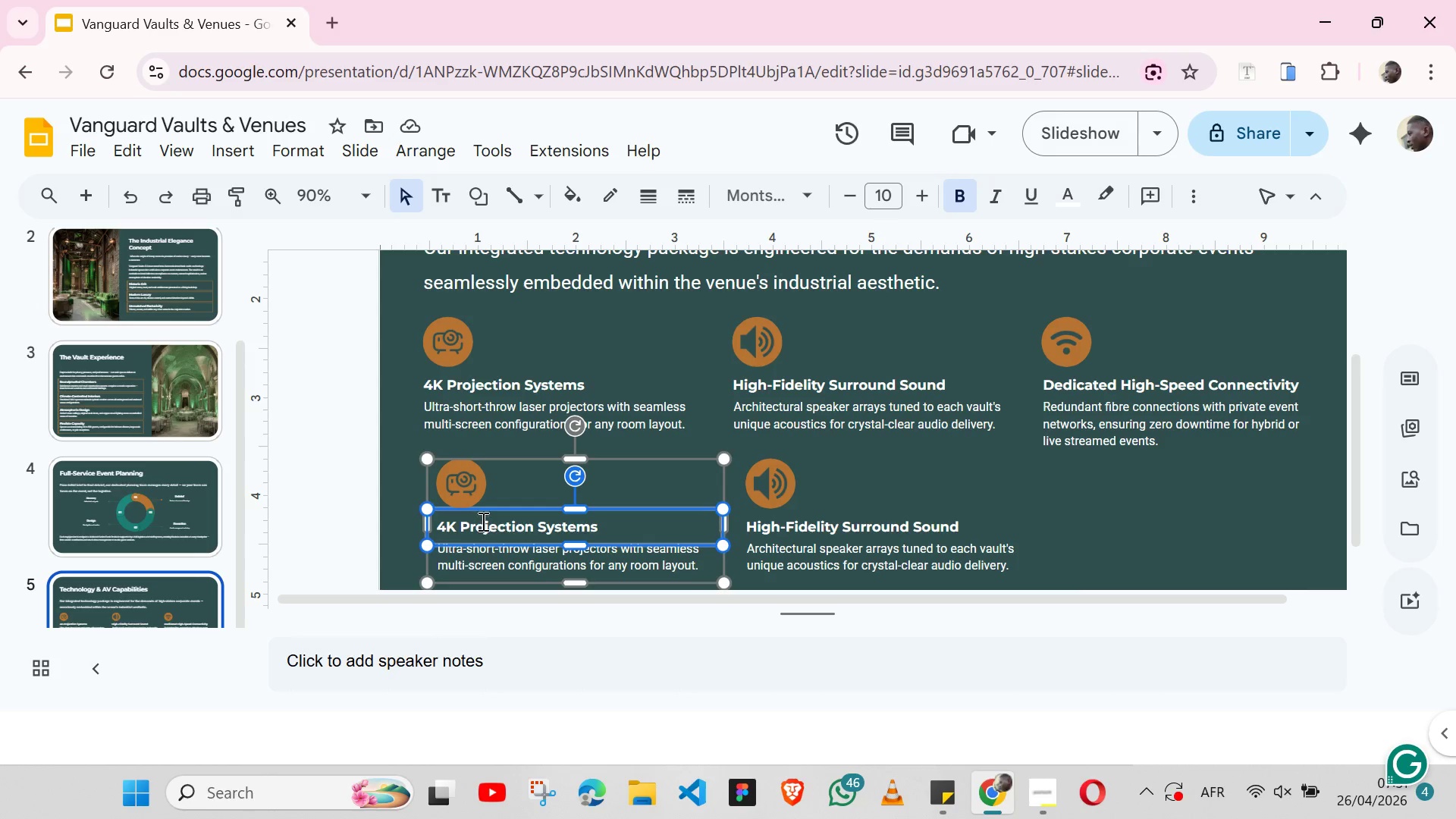 
double_click([482, 521])
 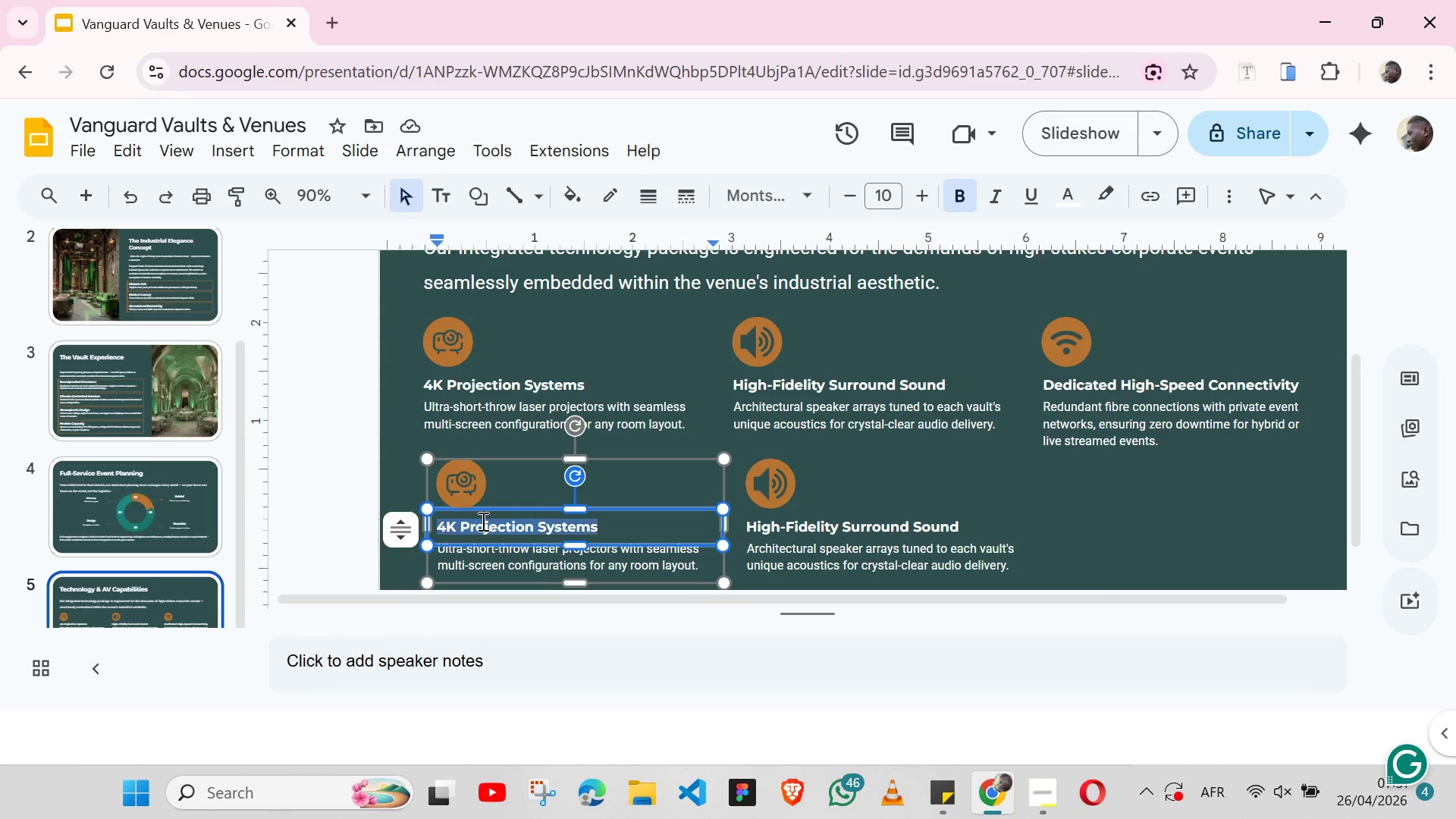 
triple_click([482, 521])
 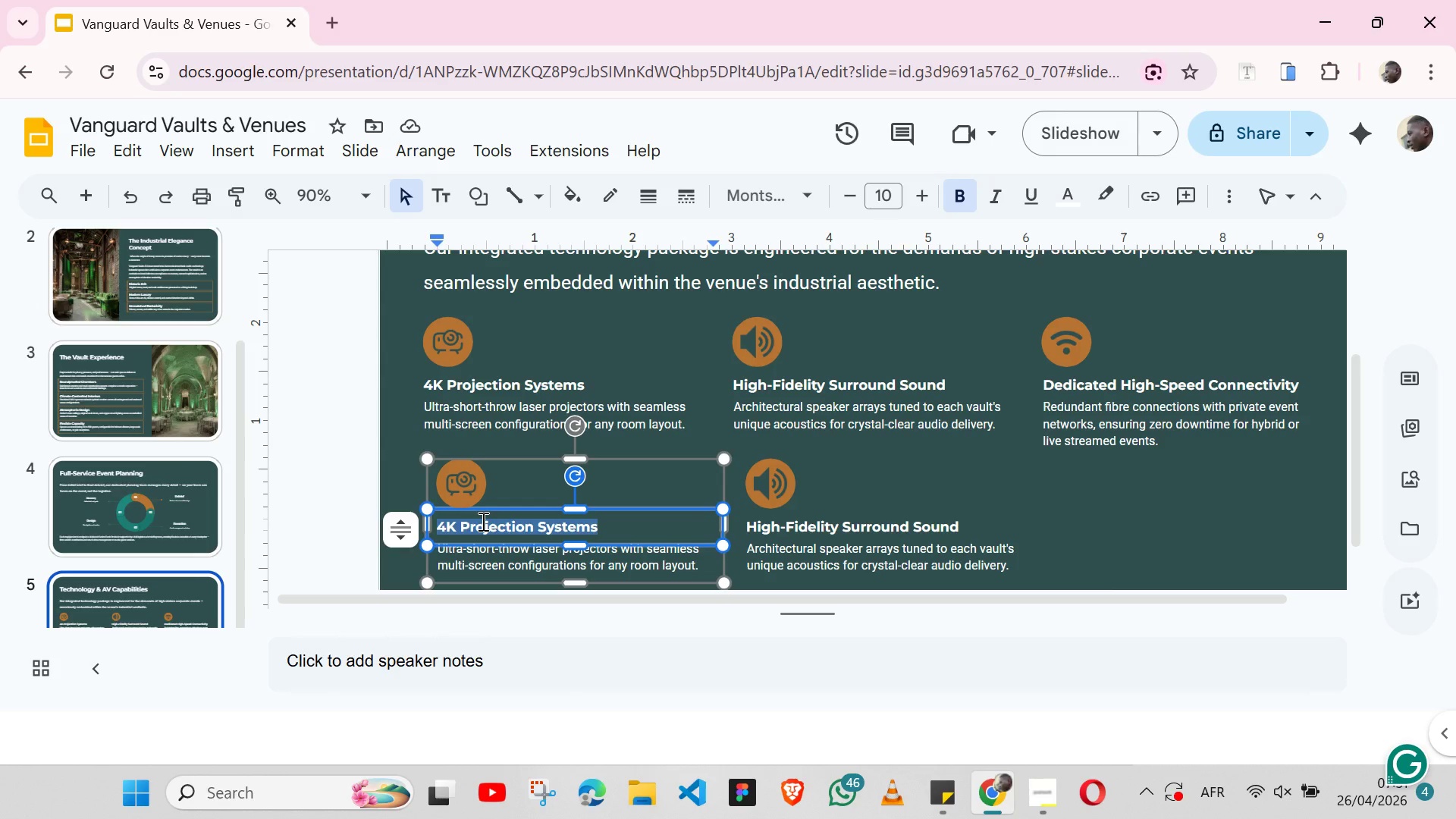 
key(Control+ControlLeft)
 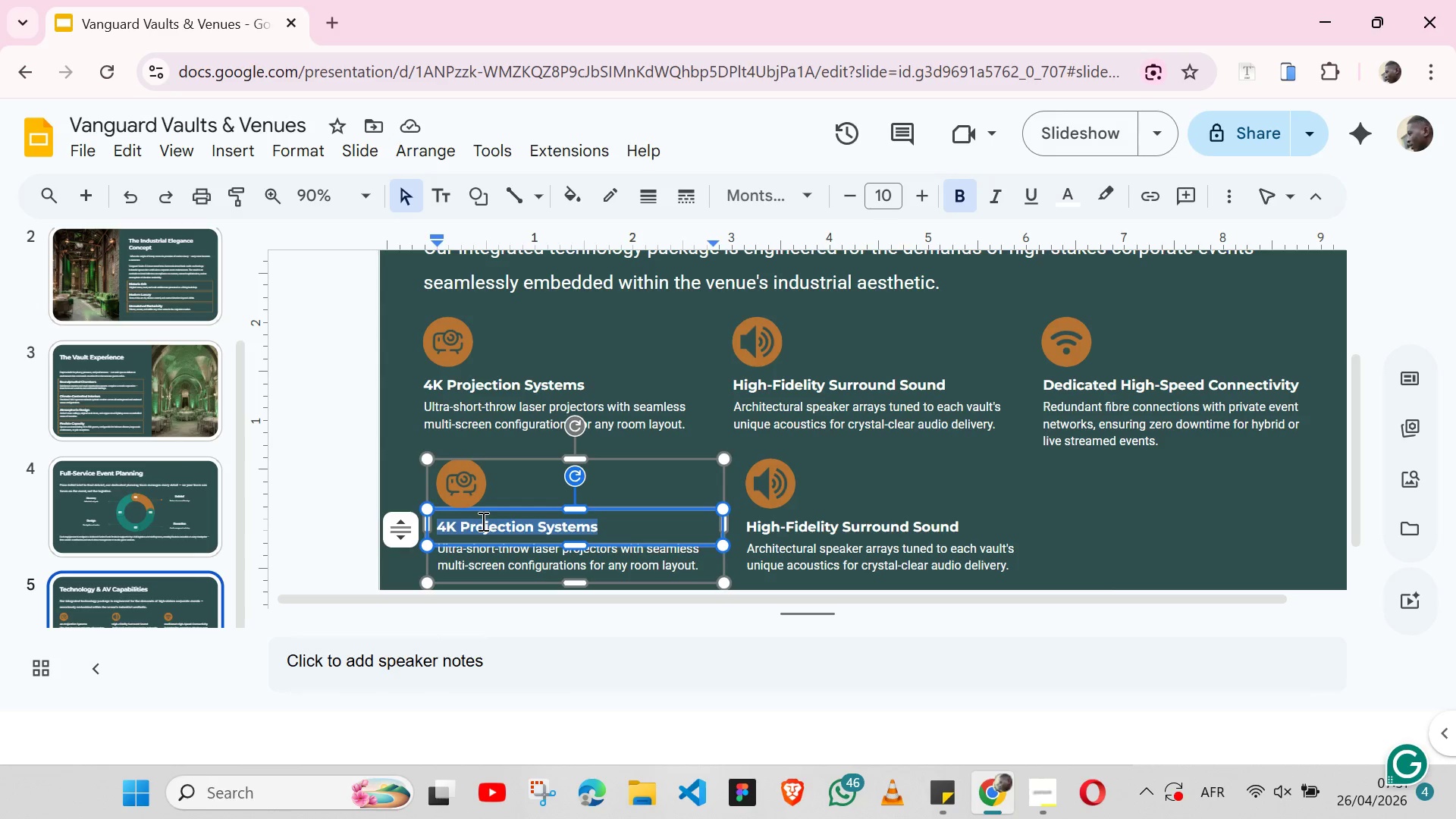 
key(Control+V)
 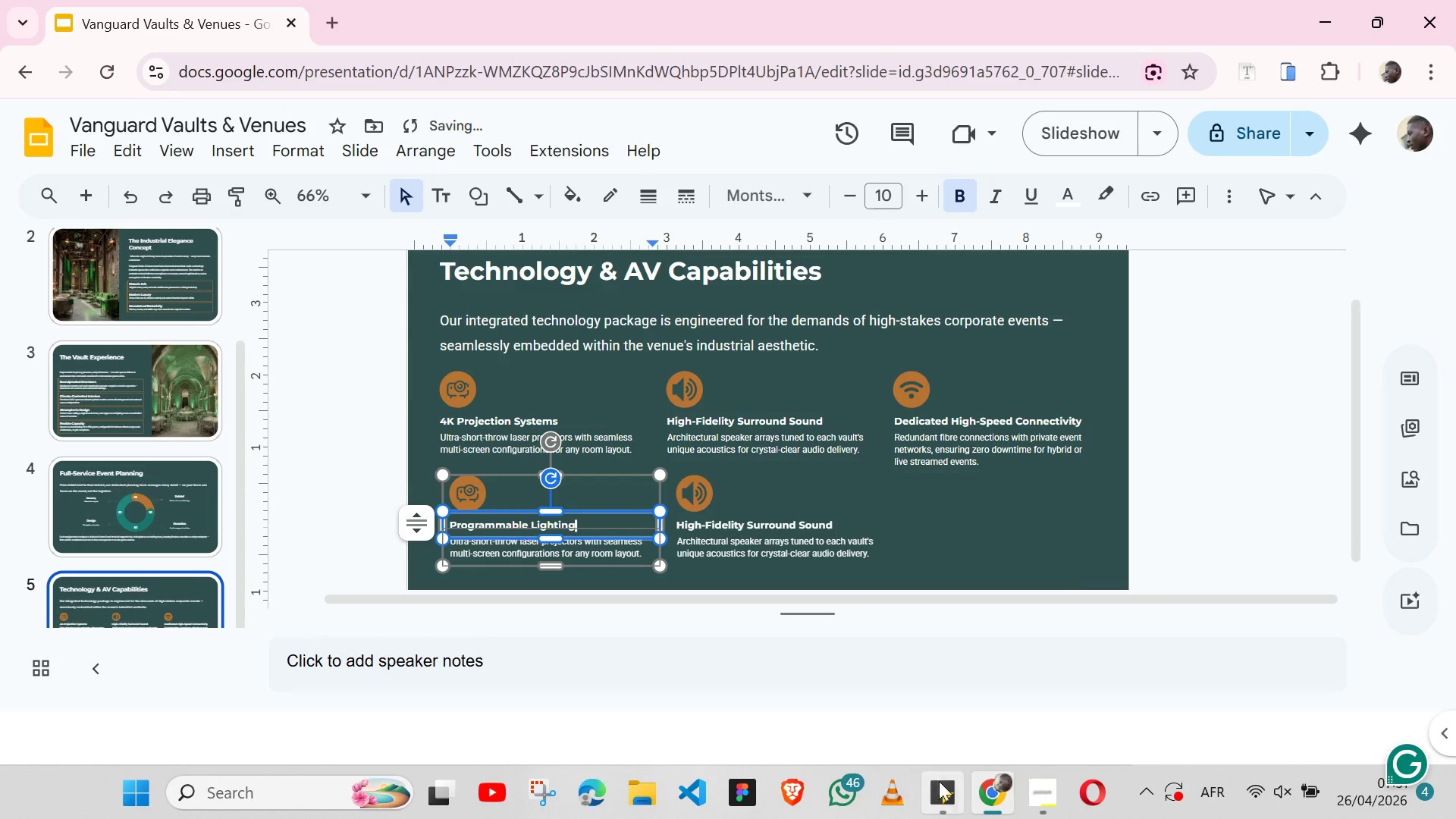 
left_click([947, 786])
 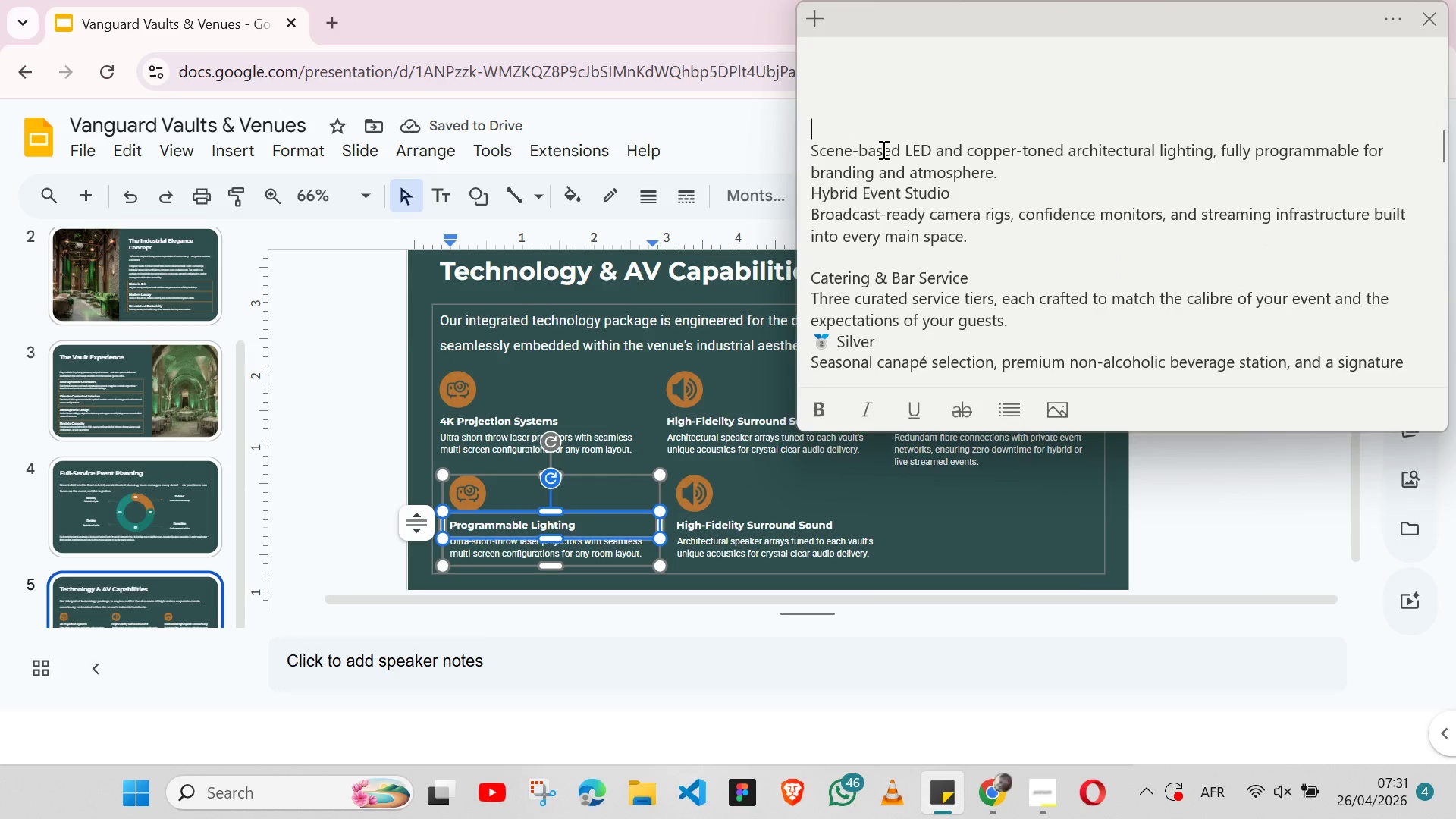 
double_click([882, 149])
 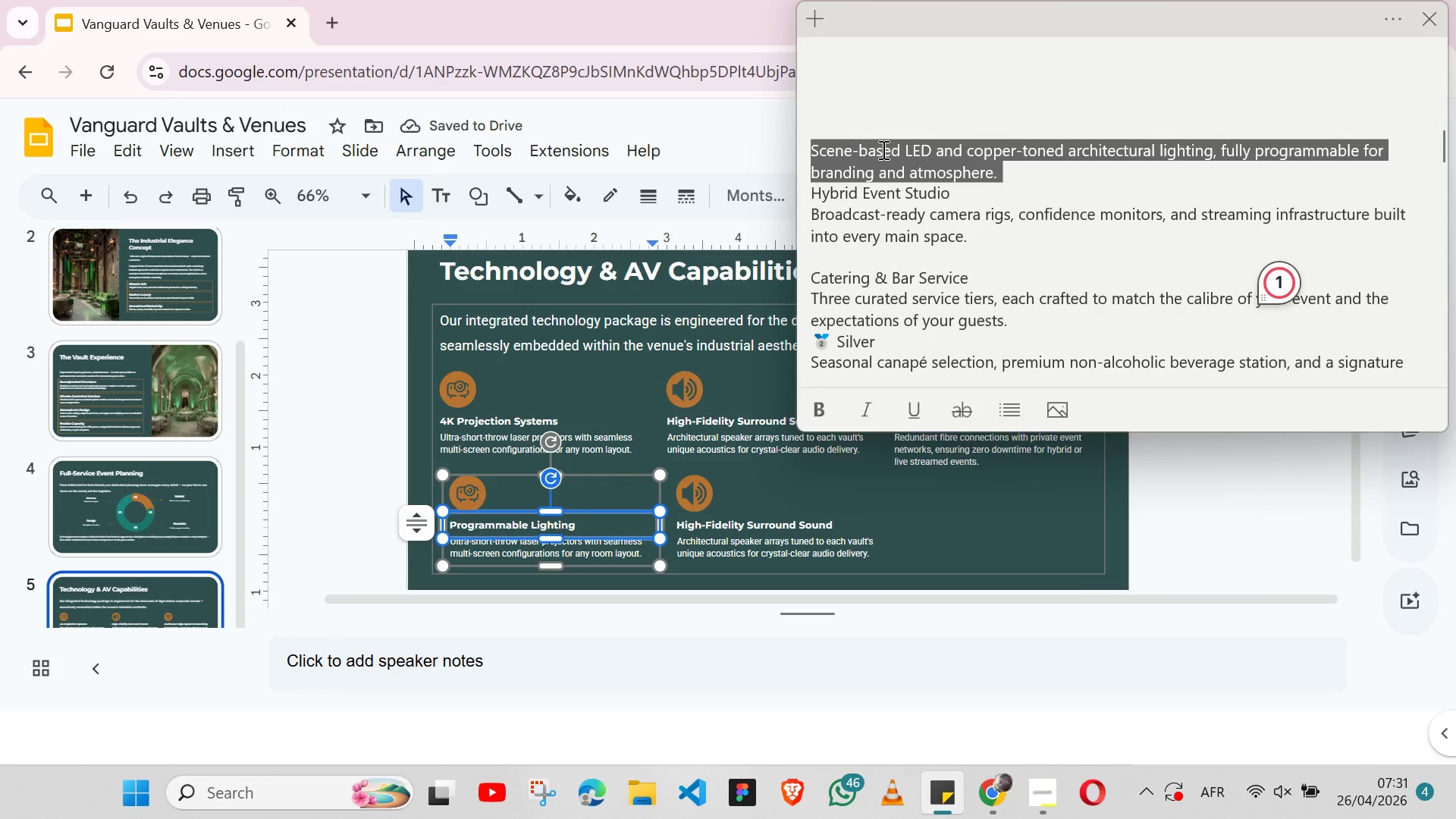 
triple_click([882, 149])
 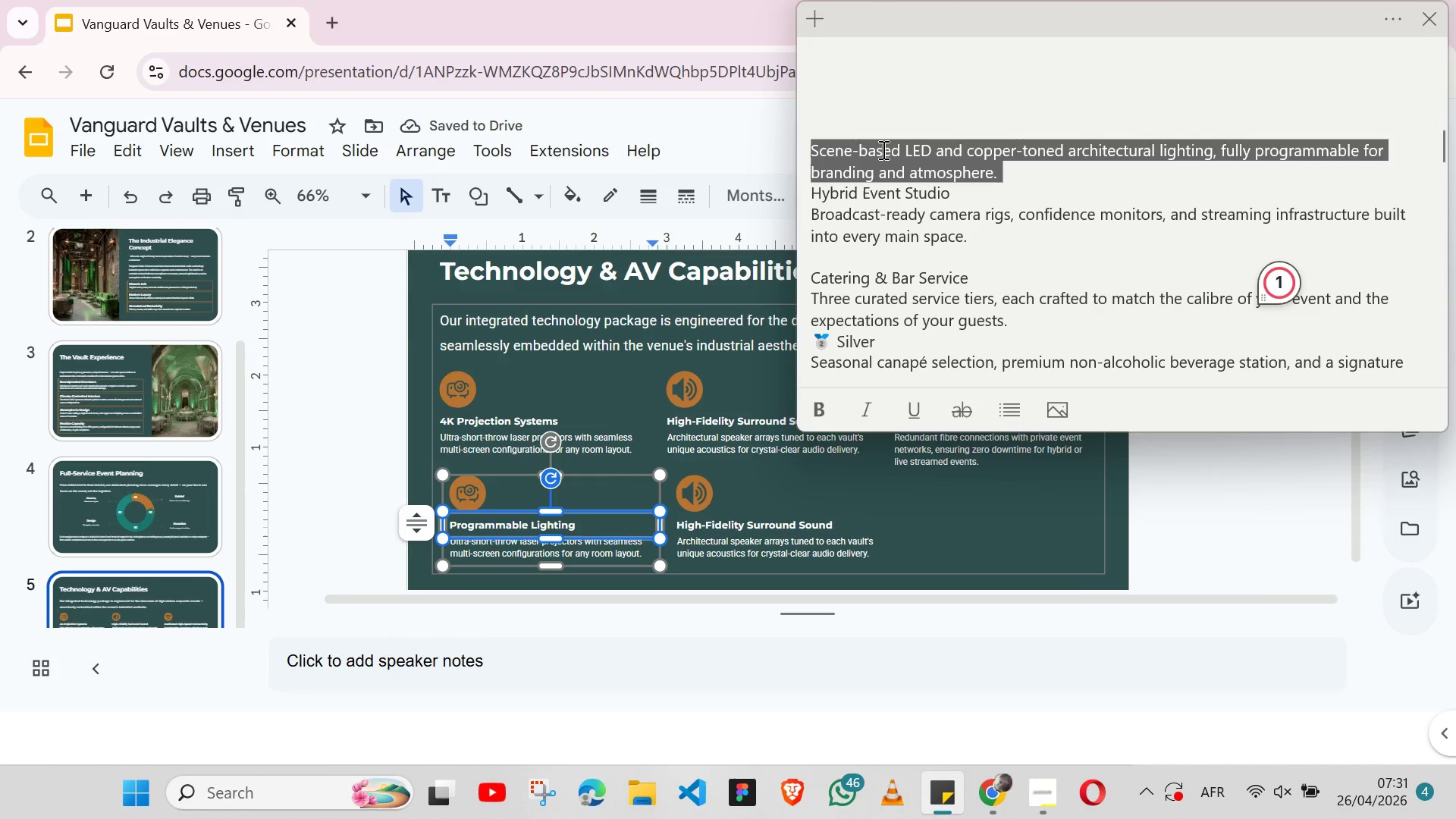 
key(Shift+ArrowLeft)
 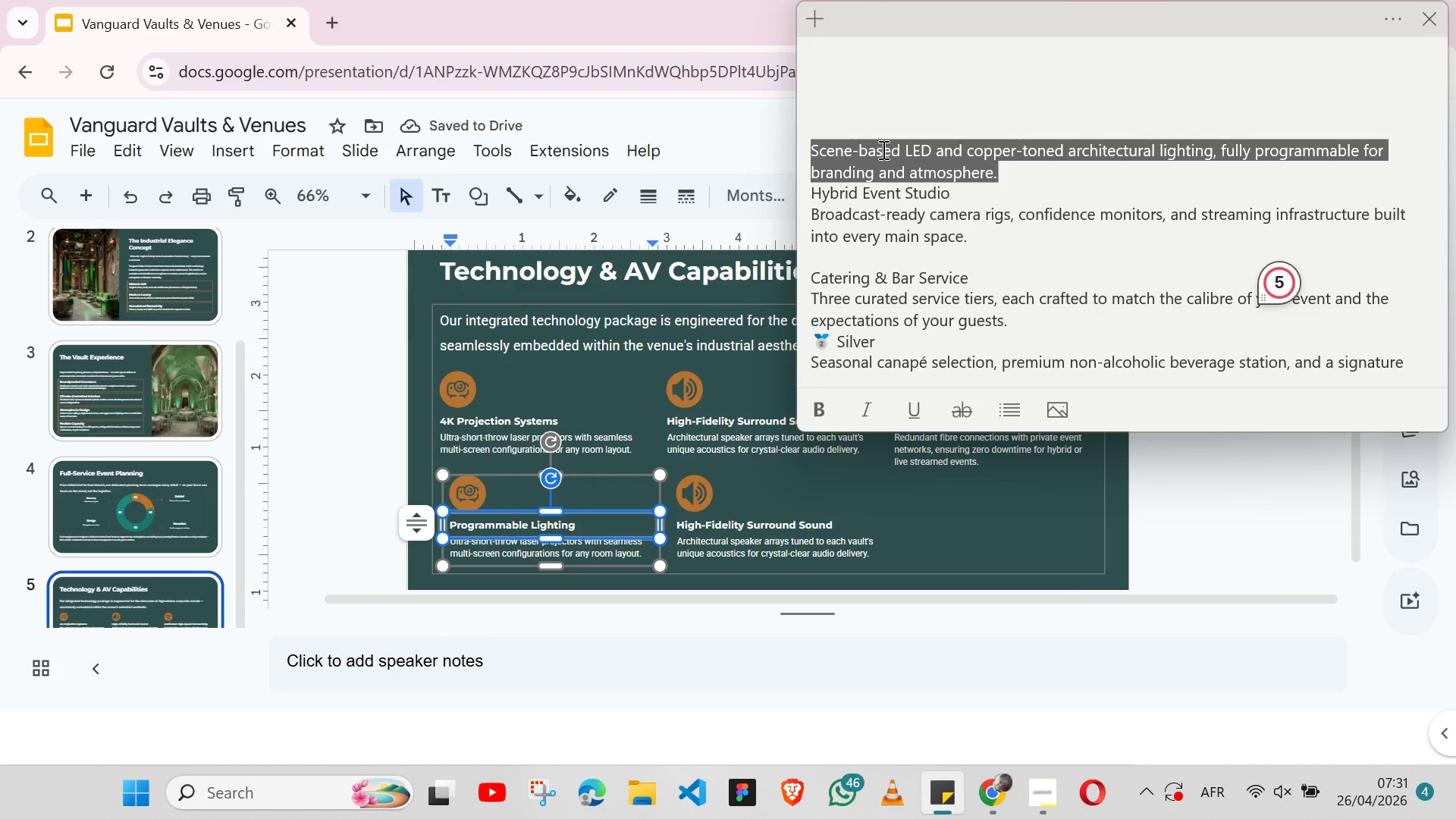 
key(Control+X)
 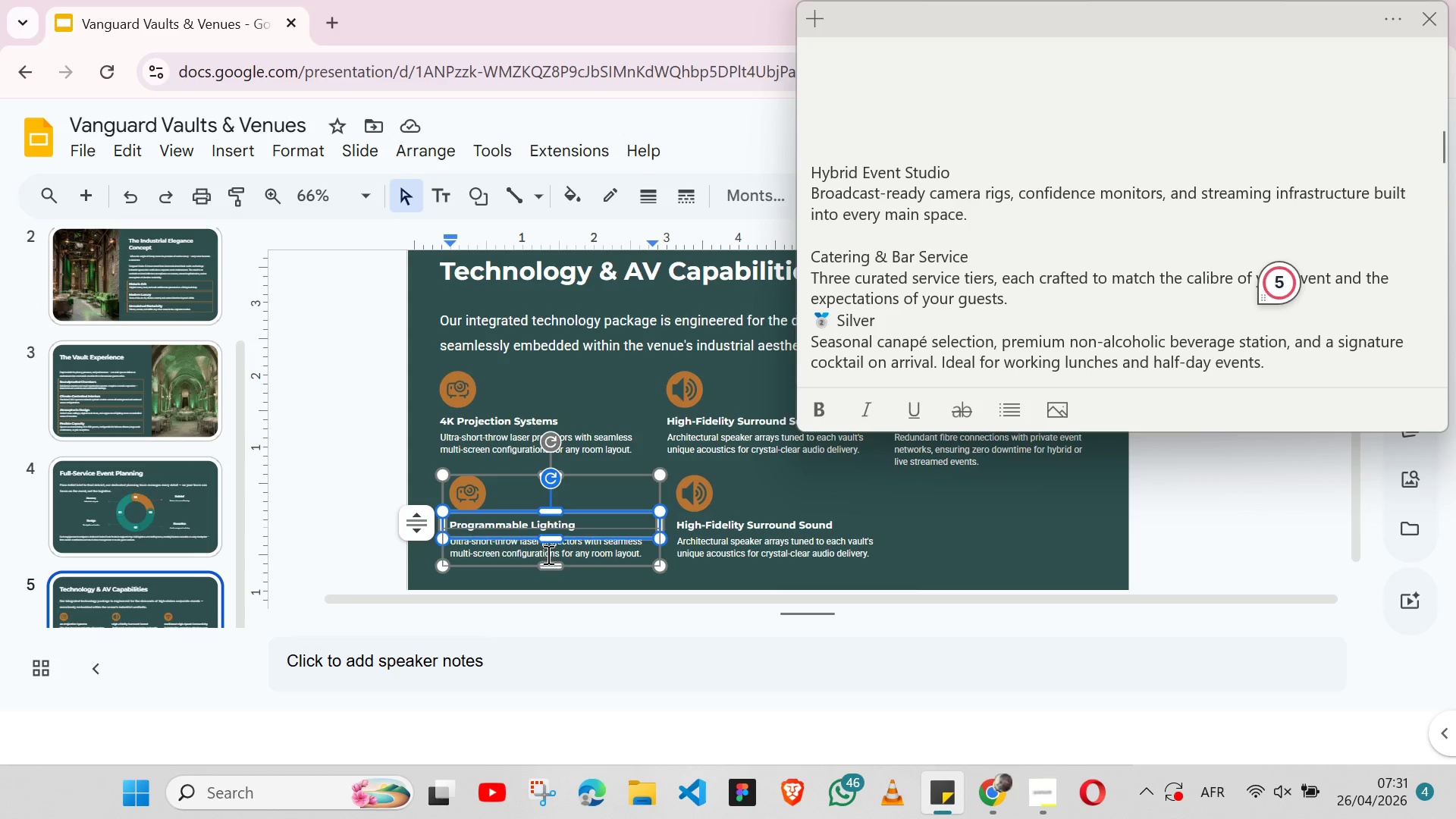 
double_click([547, 554])
 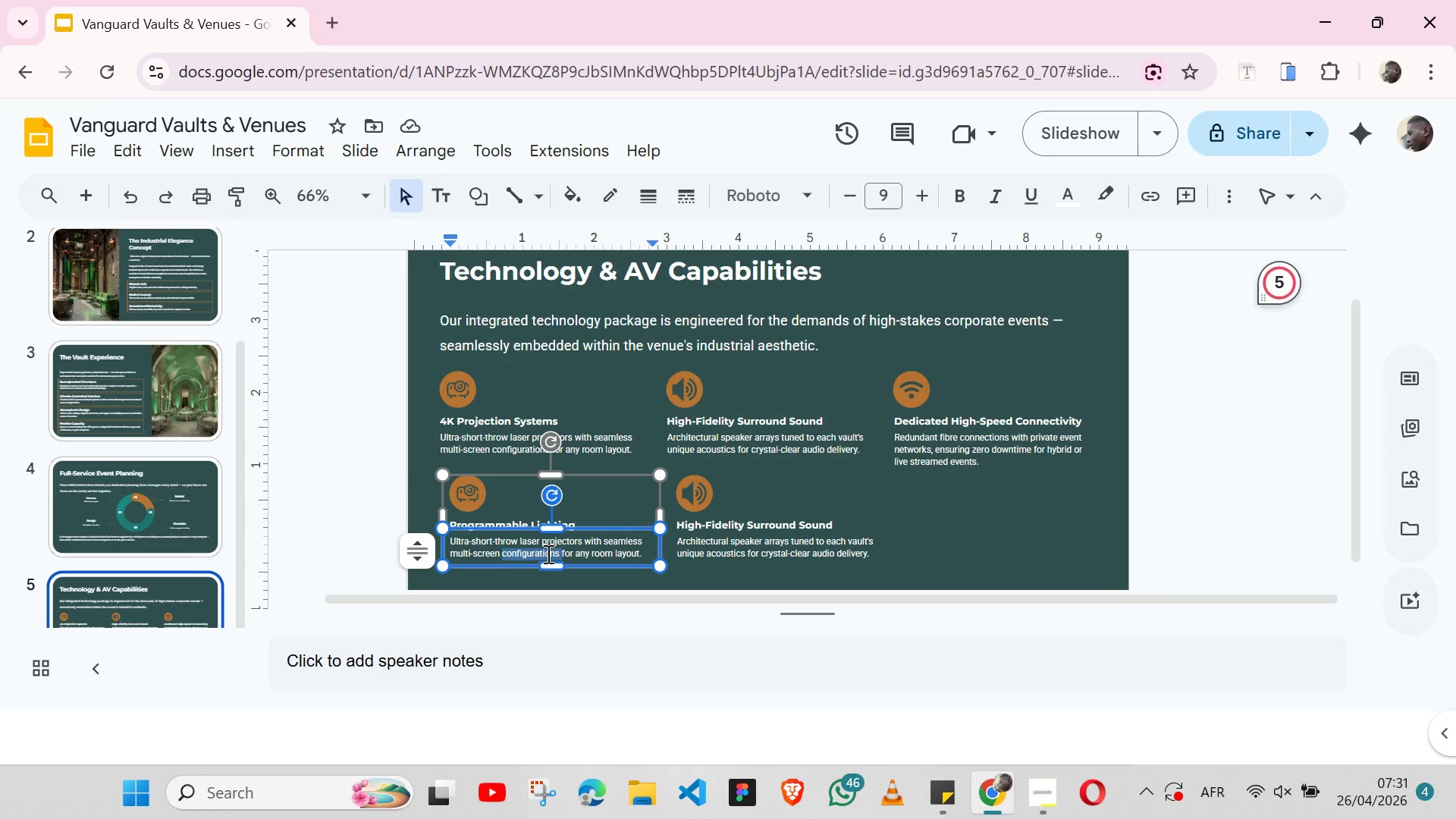 
triple_click([547, 554])
 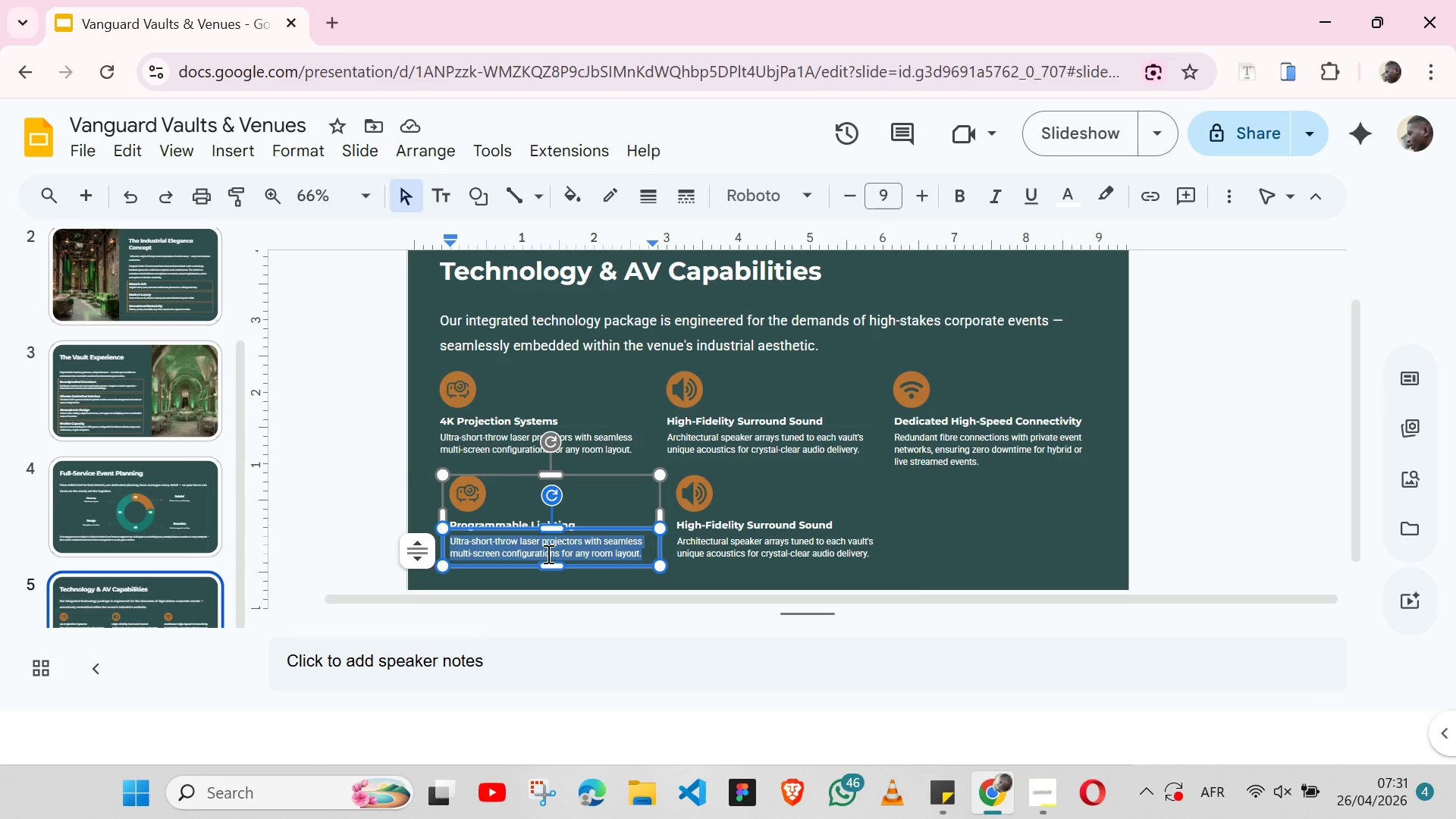 
key(Control+V)
 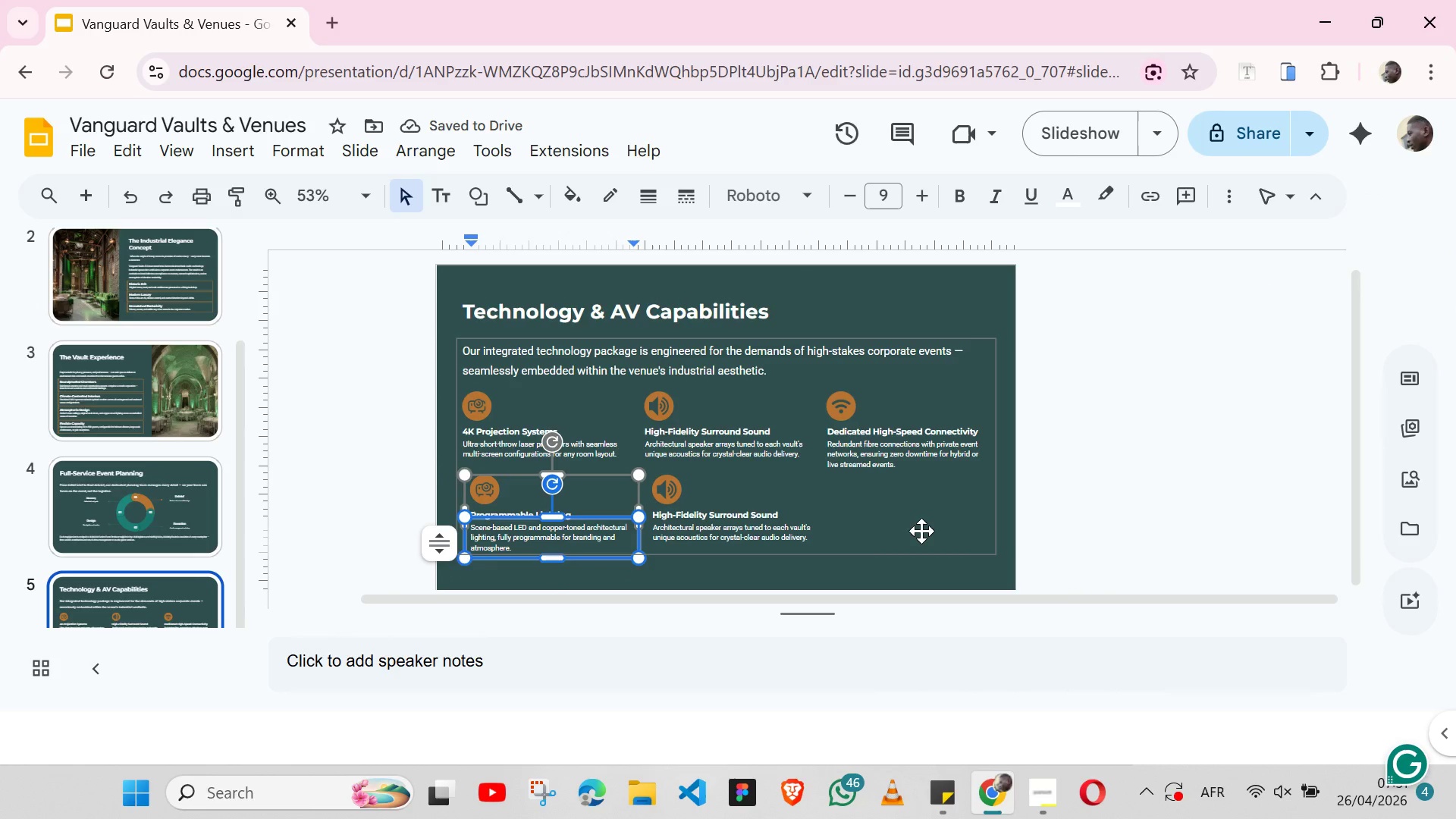 
wait(5.73)
 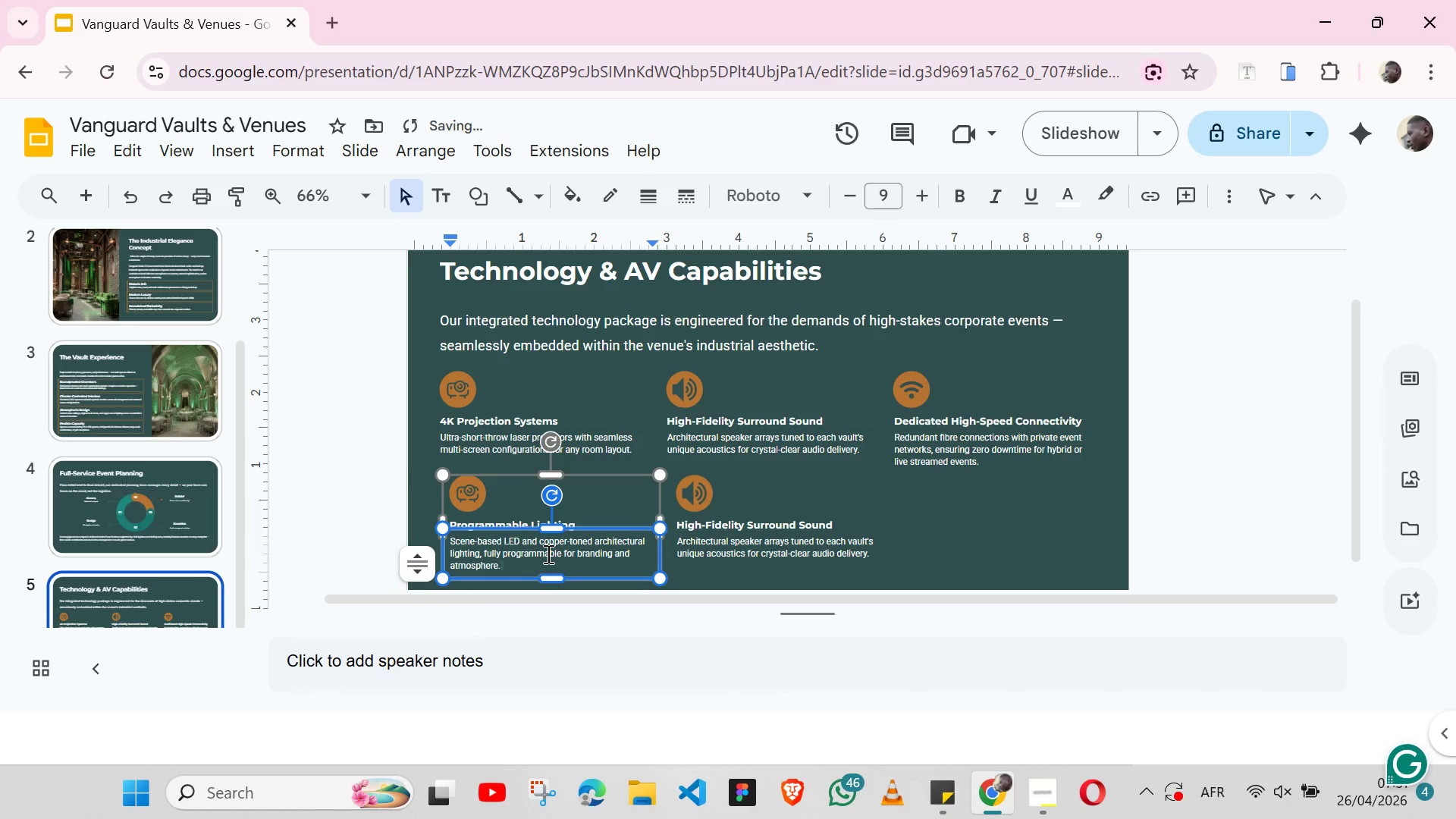 
left_click([945, 786])
 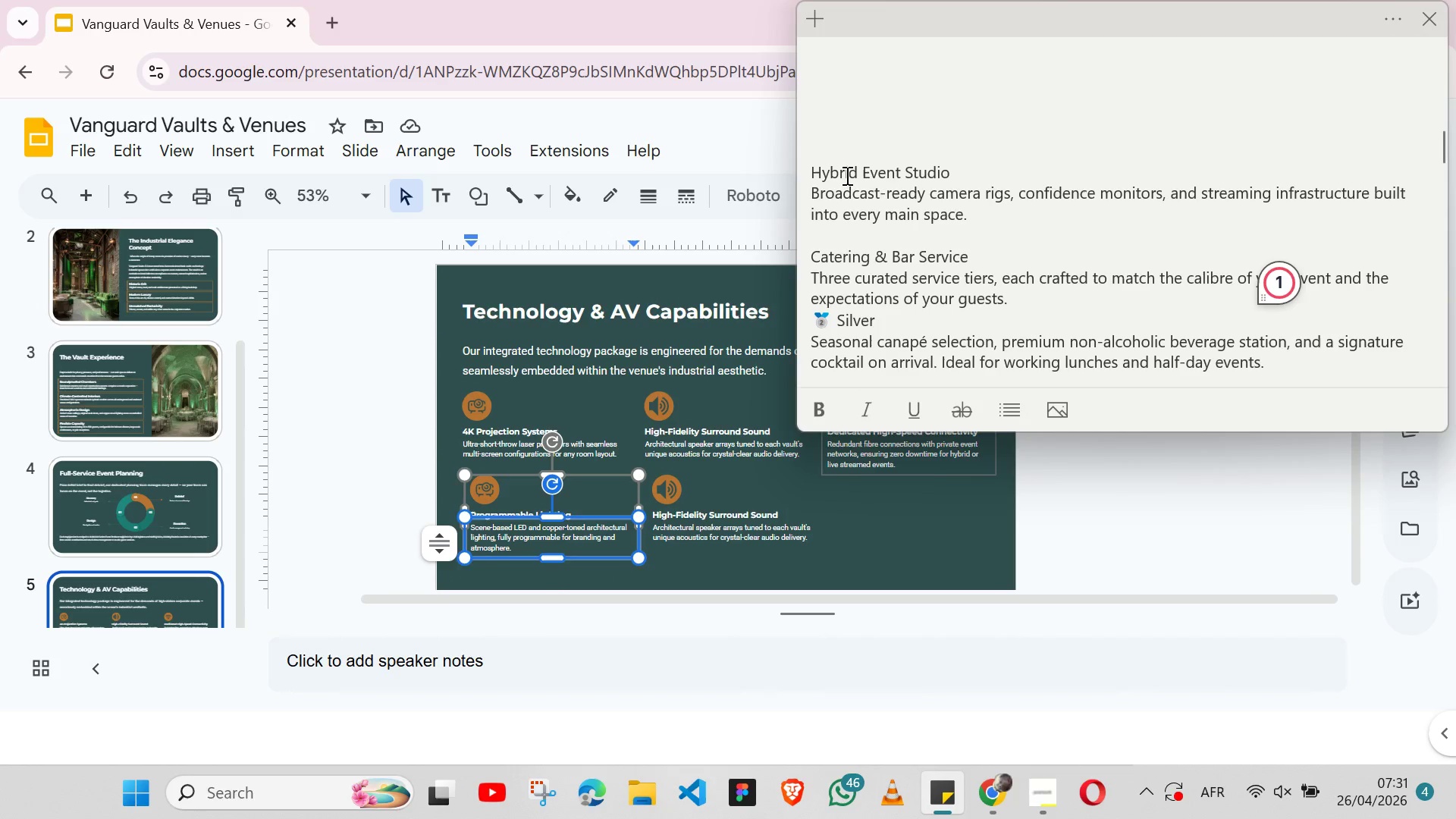 
double_click([846, 175])
 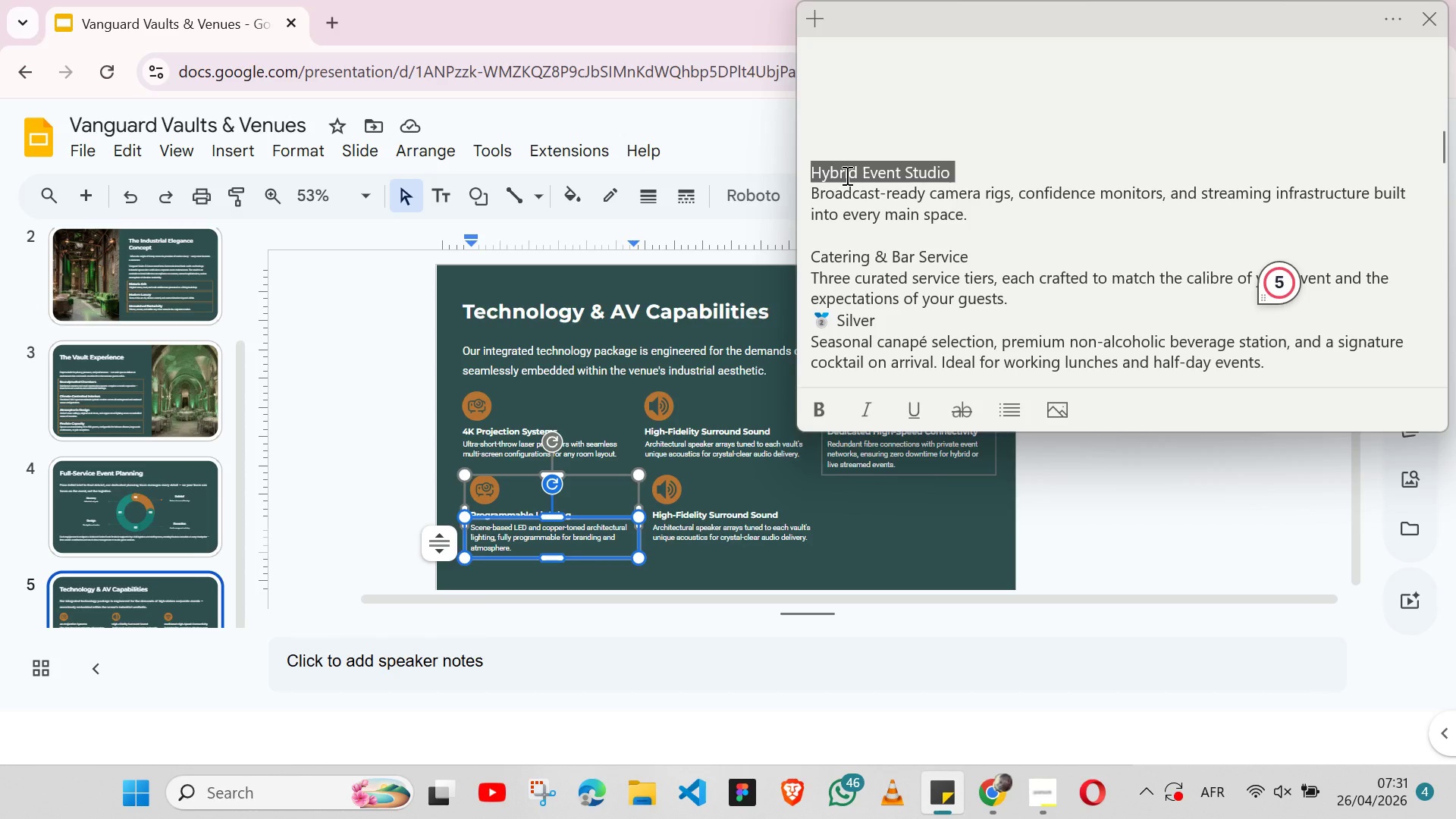 
triple_click([846, 175])
 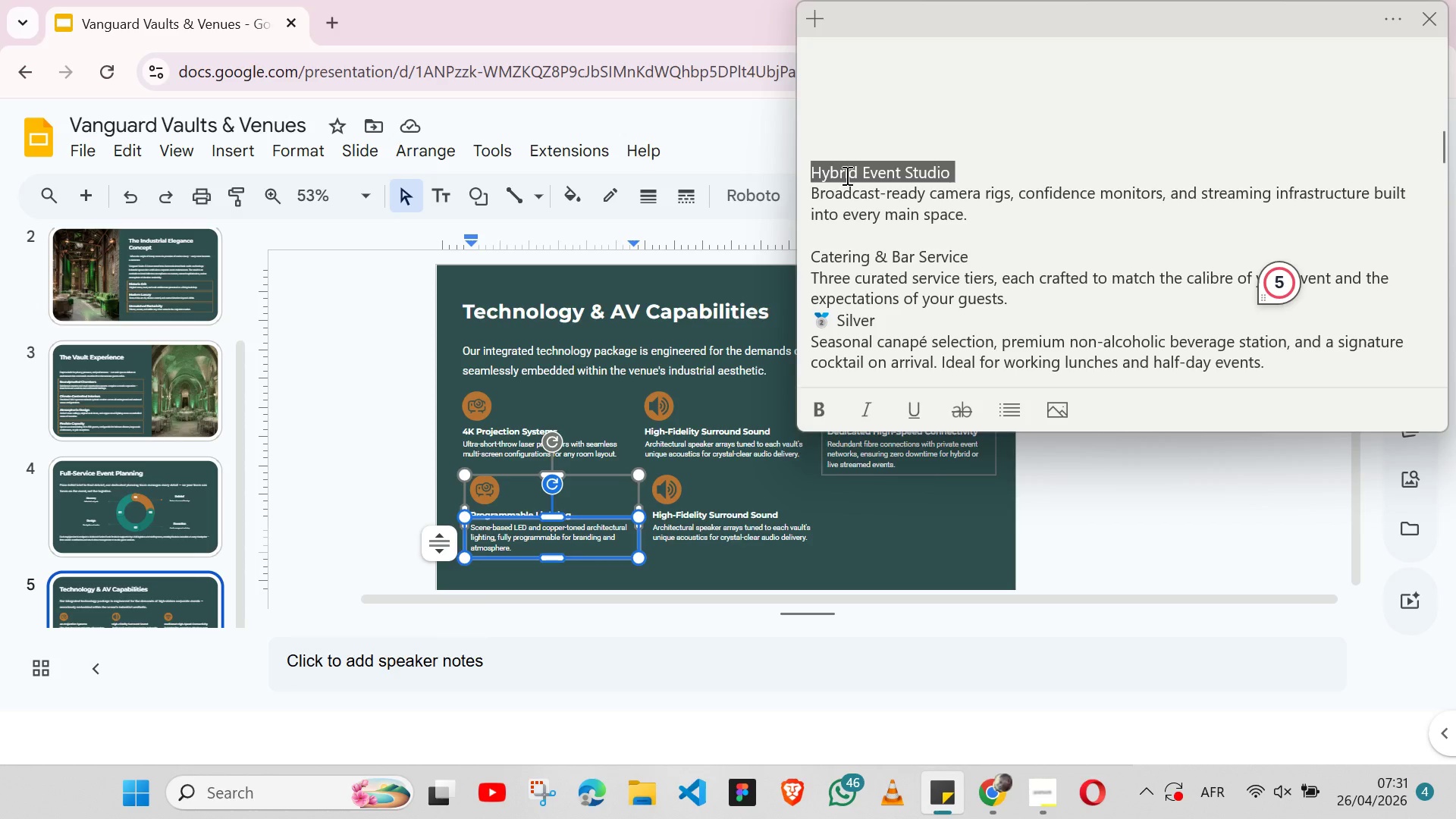 
key(Shift+ArrowLeft)
 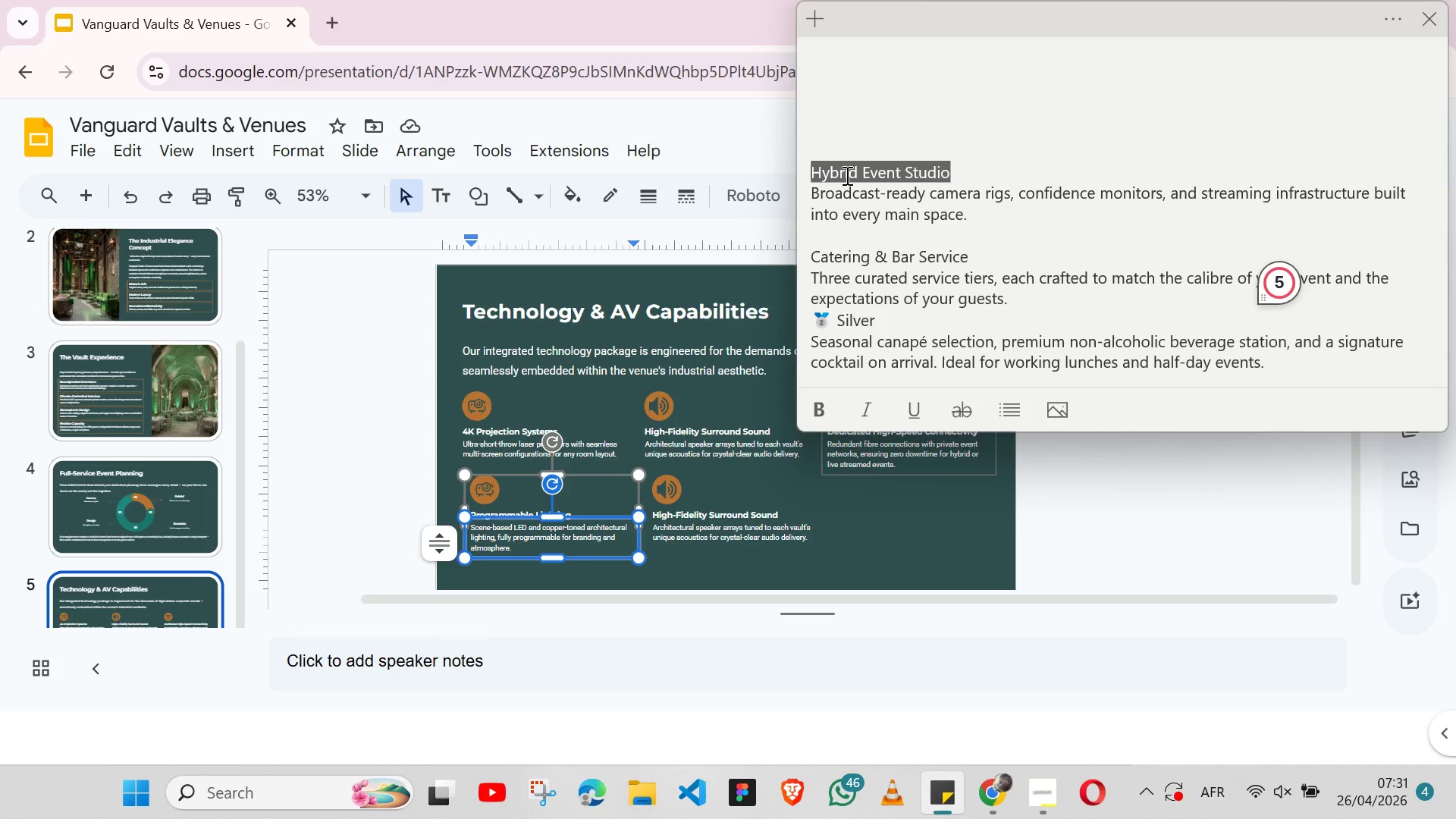 
key(Control+X)
 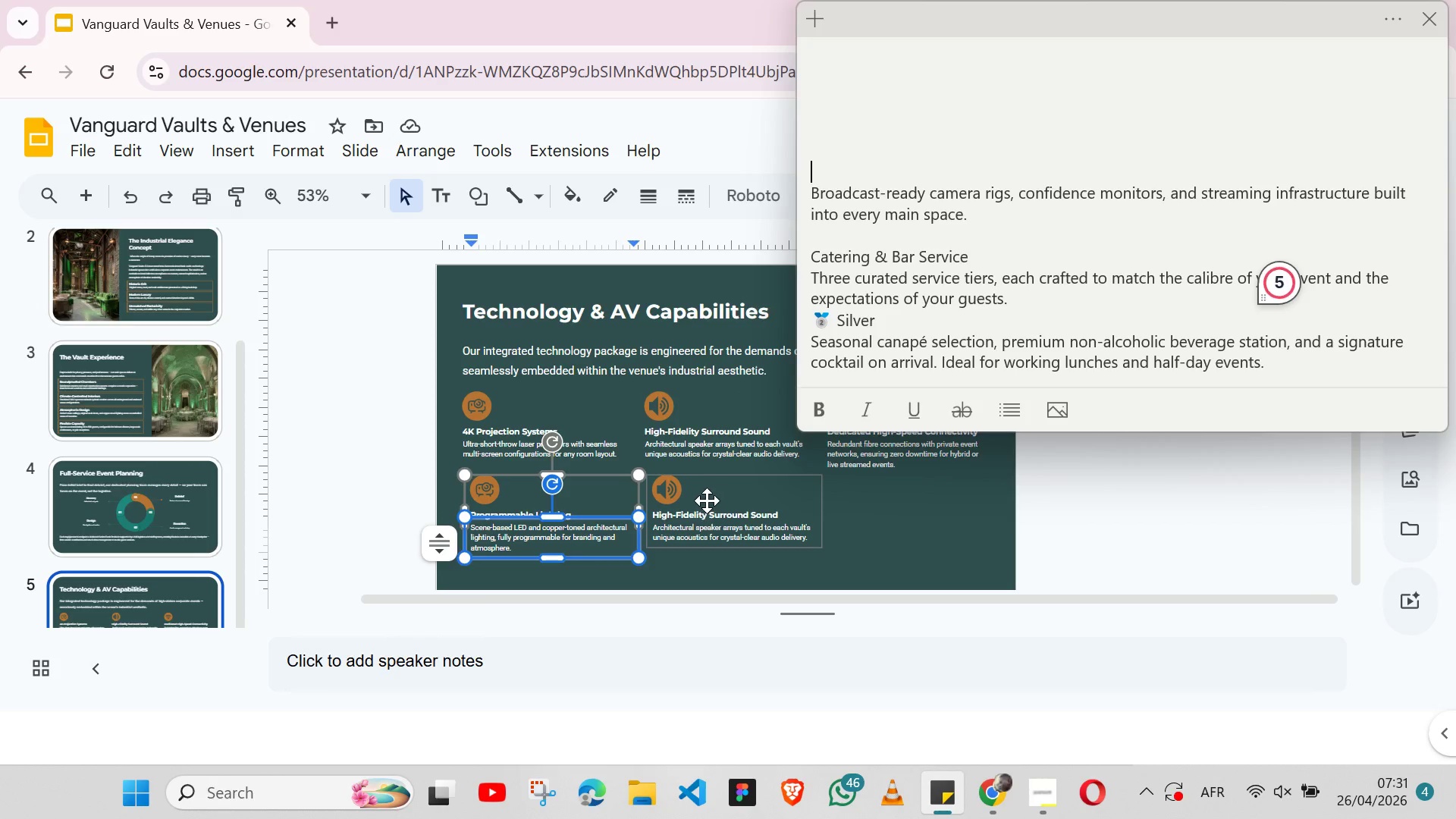 
double_click([706, 514])
 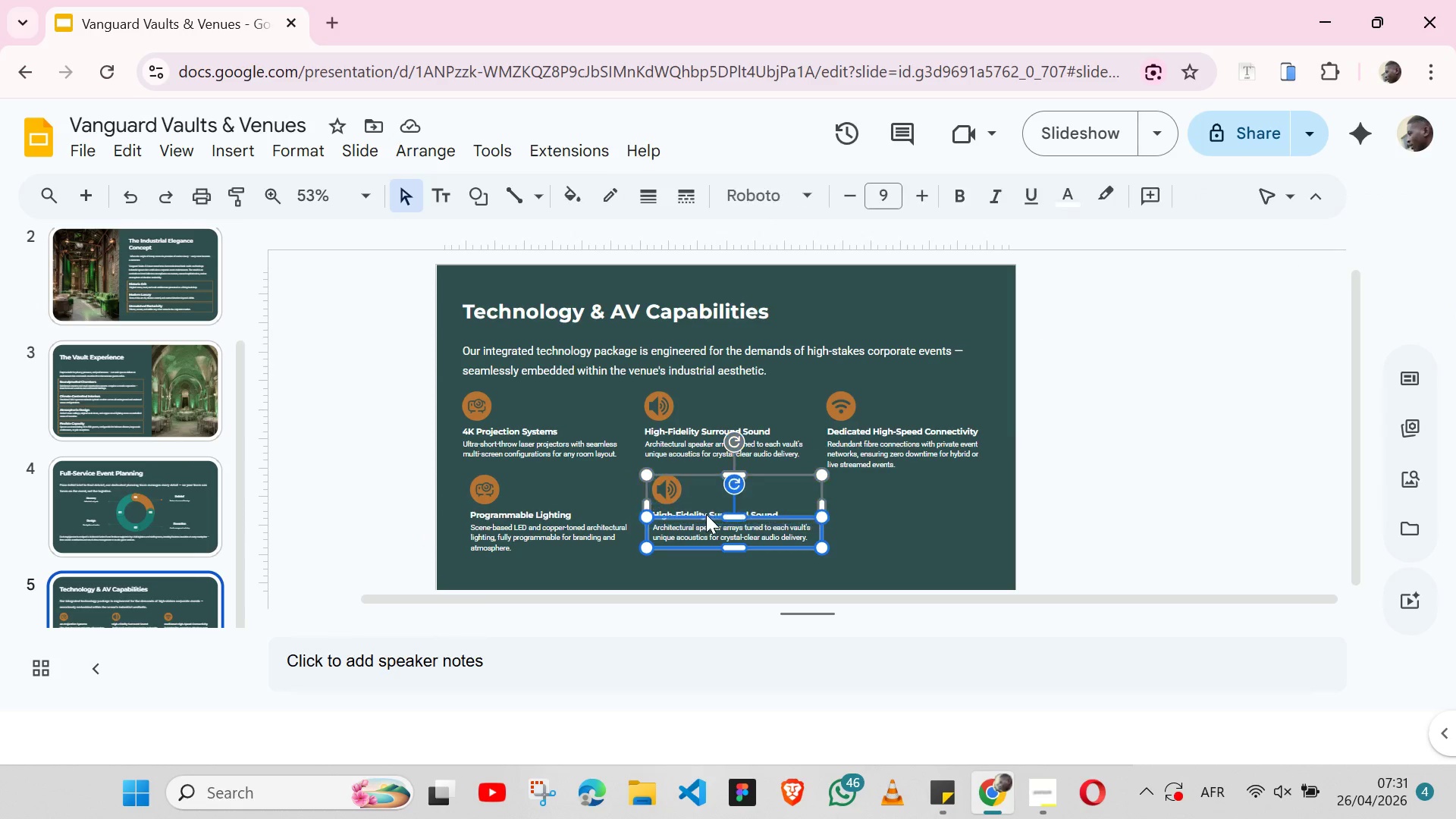 
triple_click([706, 514])
 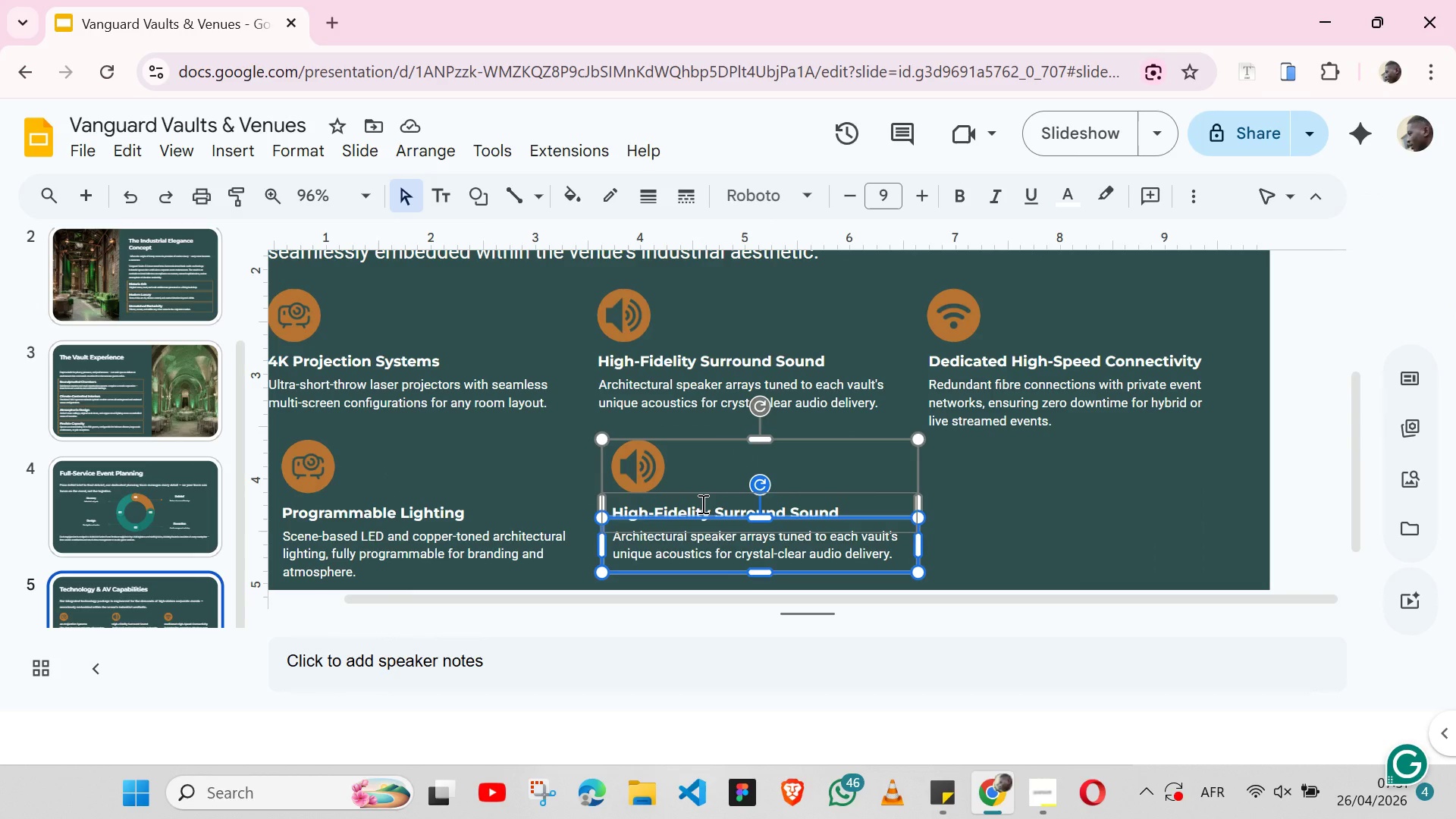 
double_click([701, 504])
 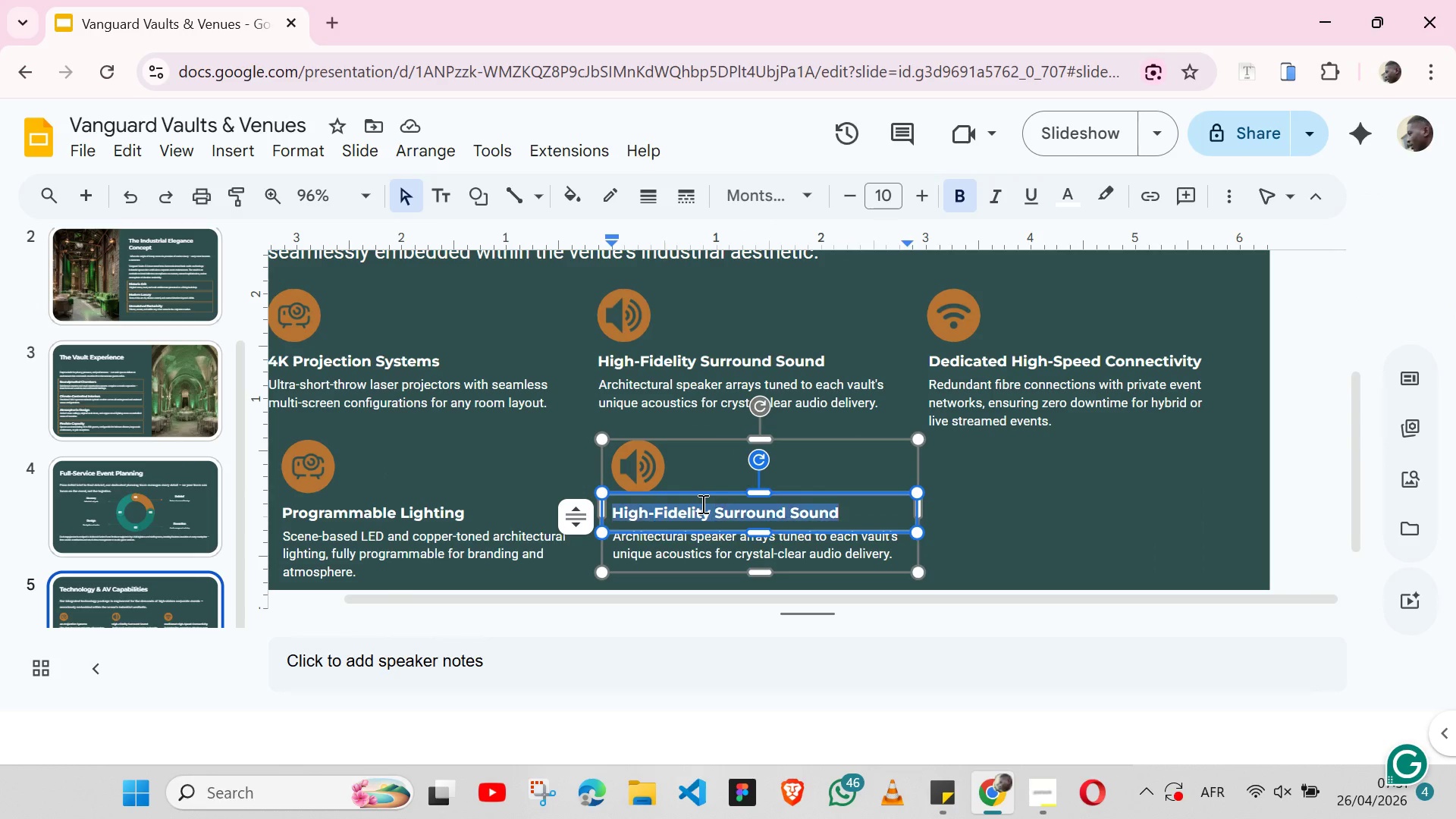 
triple_click([701, 504])
 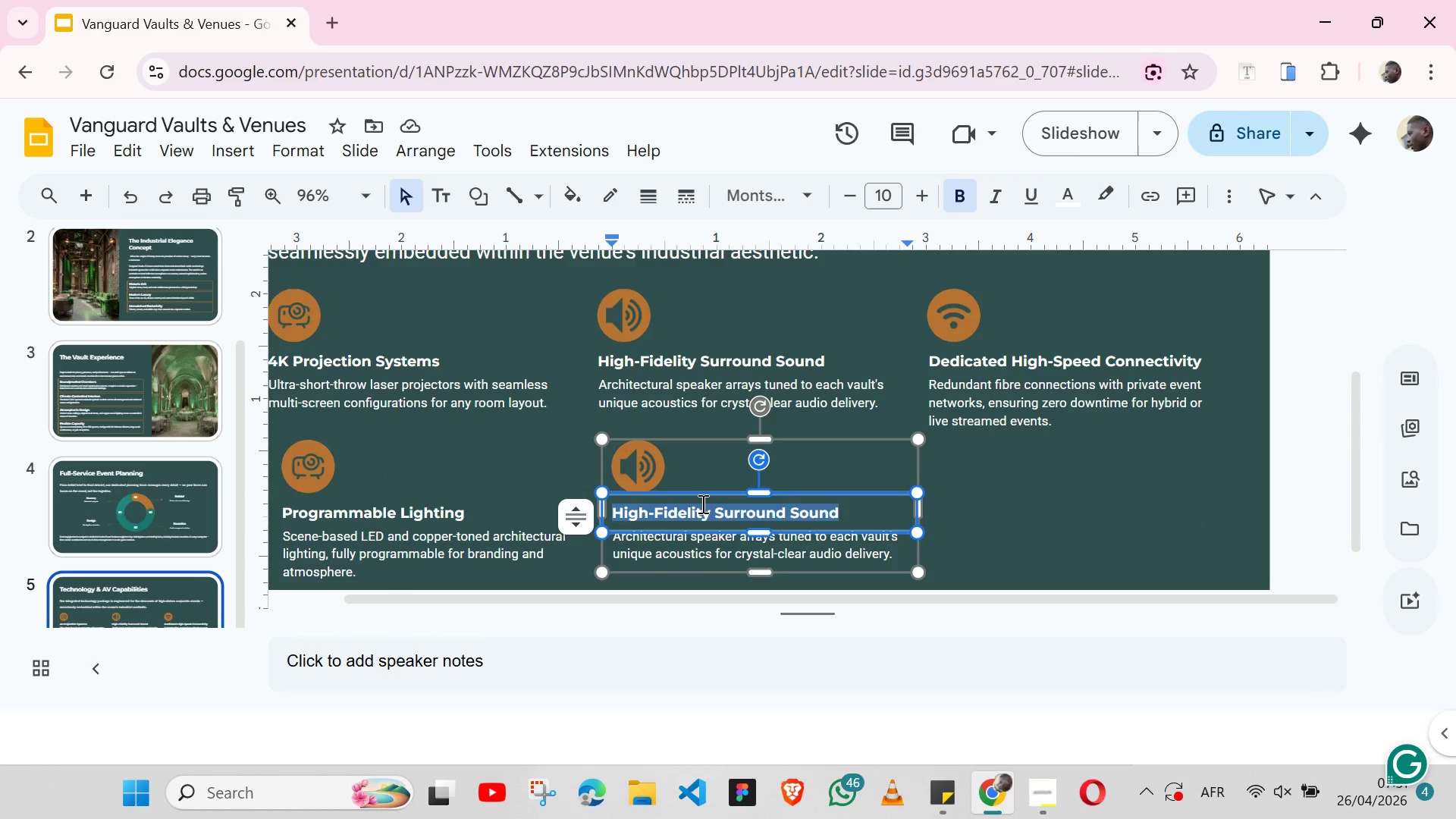 
key(Control+ControlLeft)
 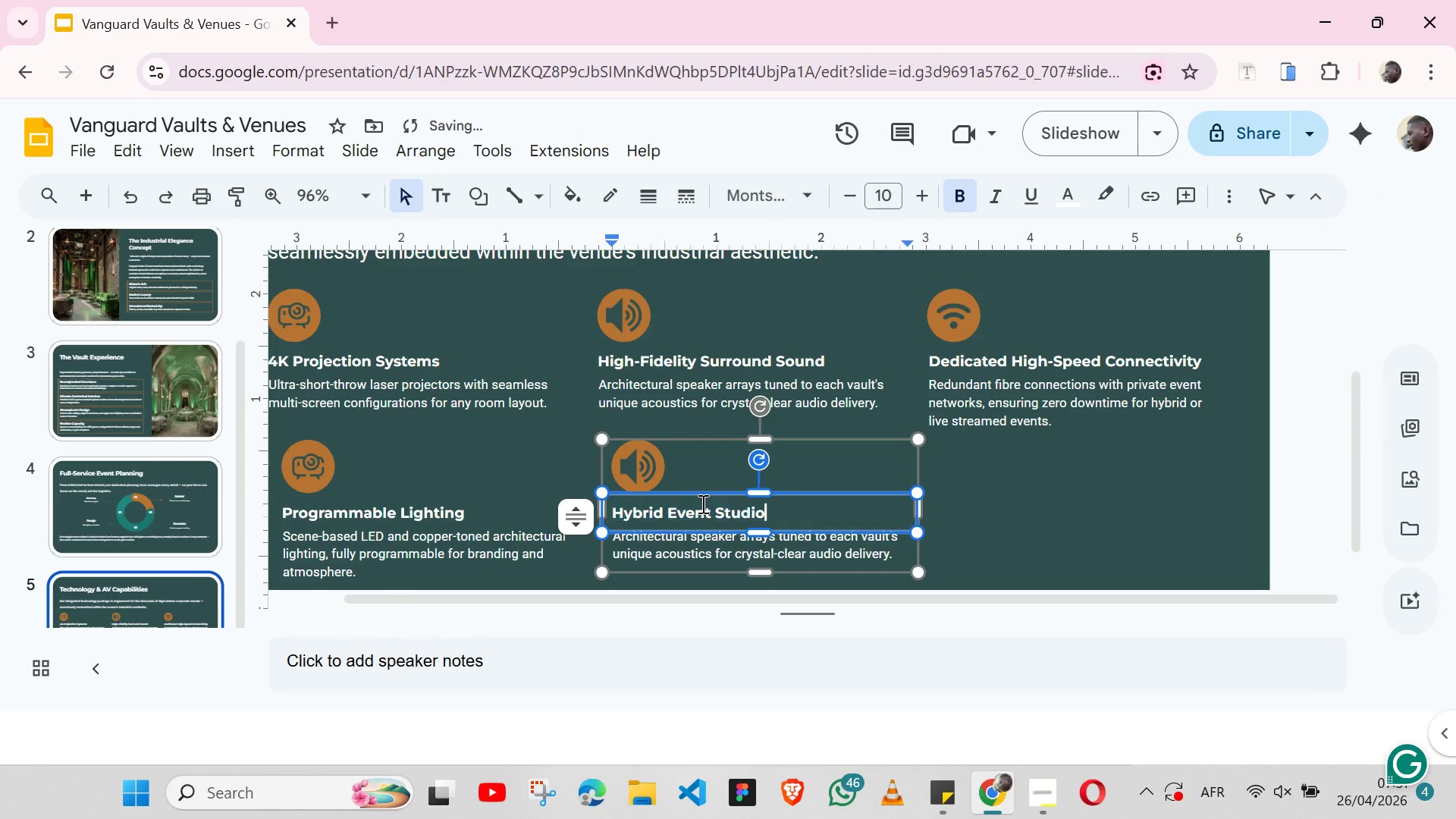 
key(Control+V)
 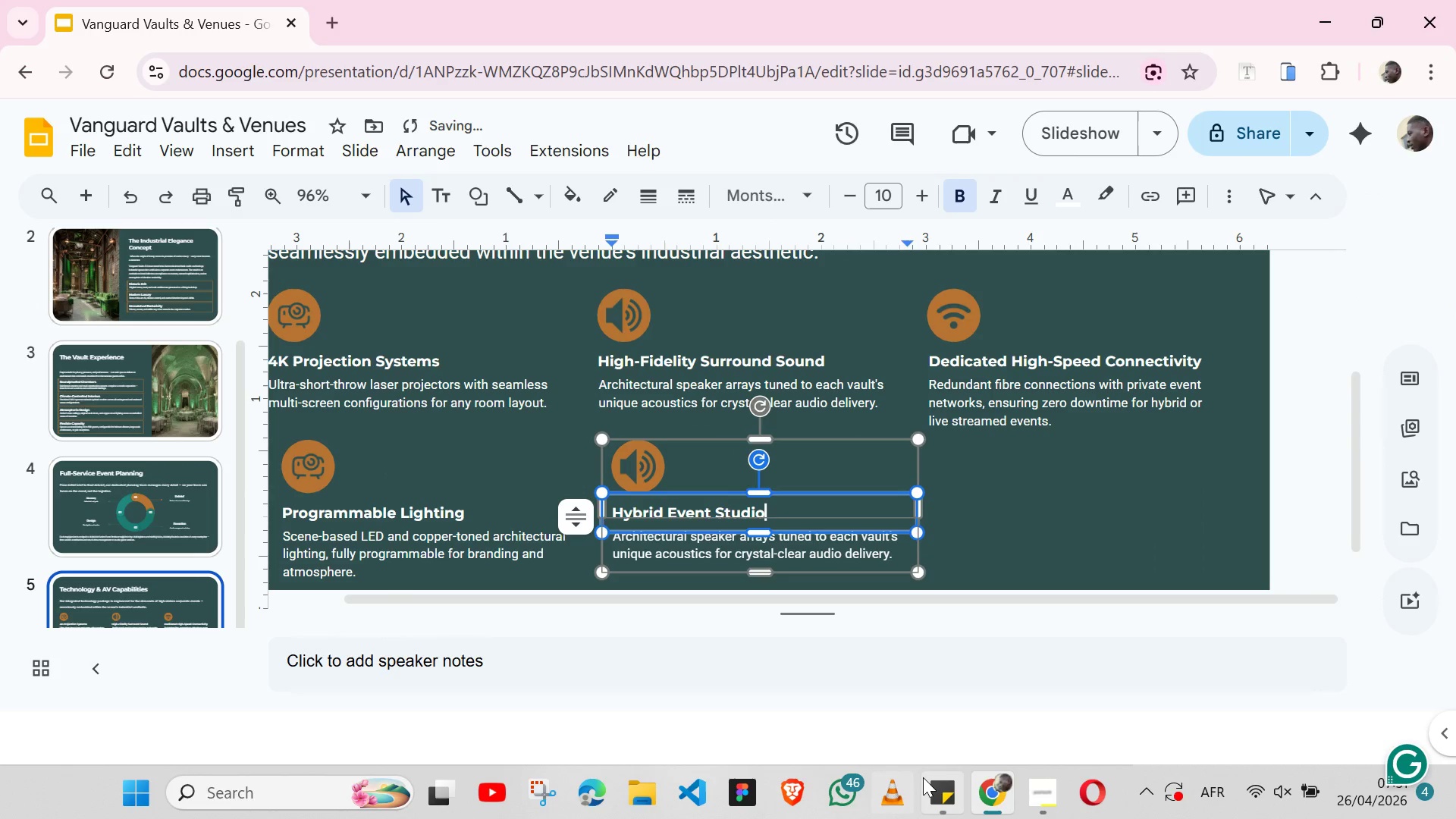 
left_click([923, 777])
 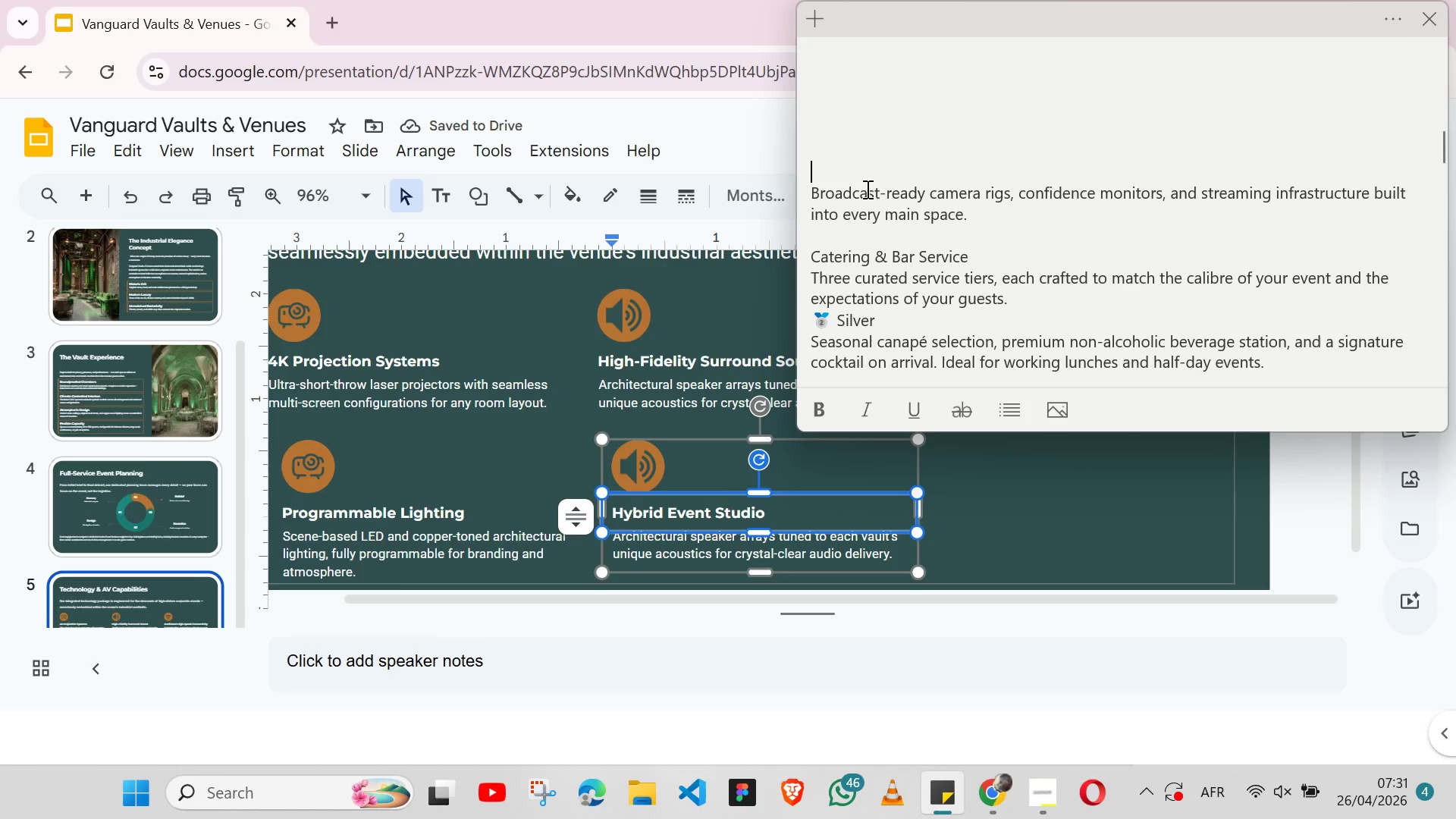 
double_click([866, 189])
 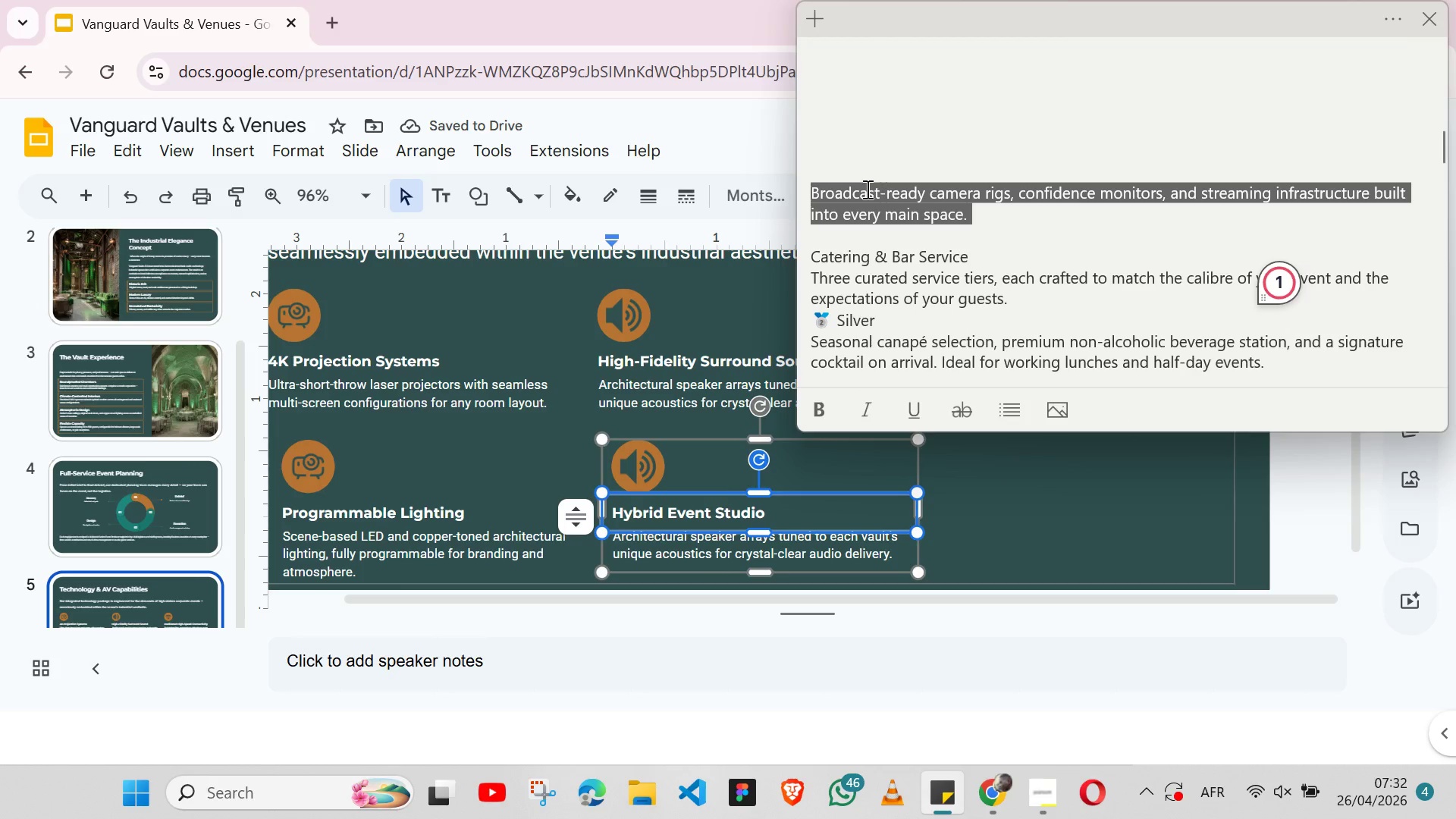 
triple_click([866, 189])
 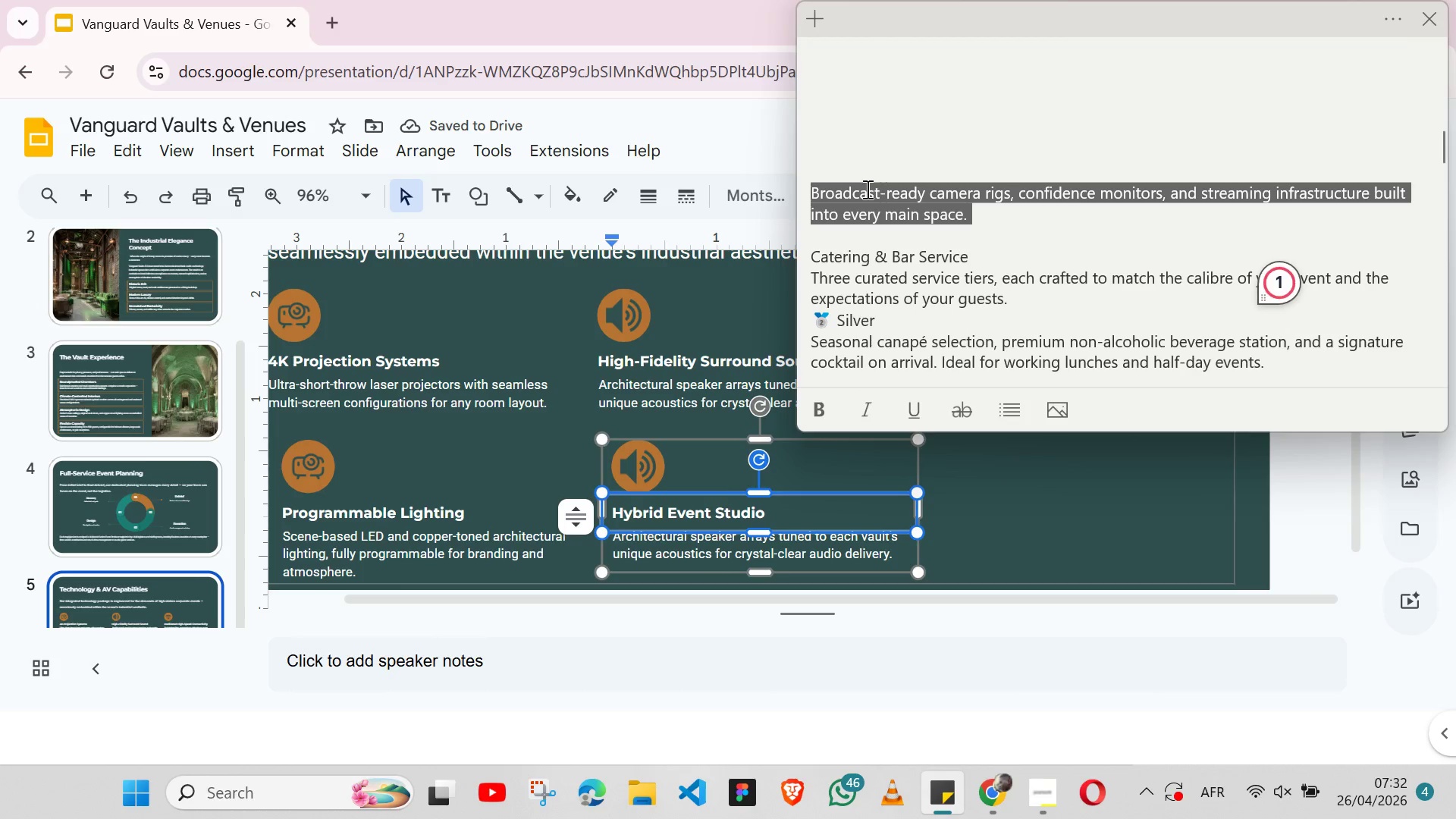 
key(Shift+ArrowLeft)
 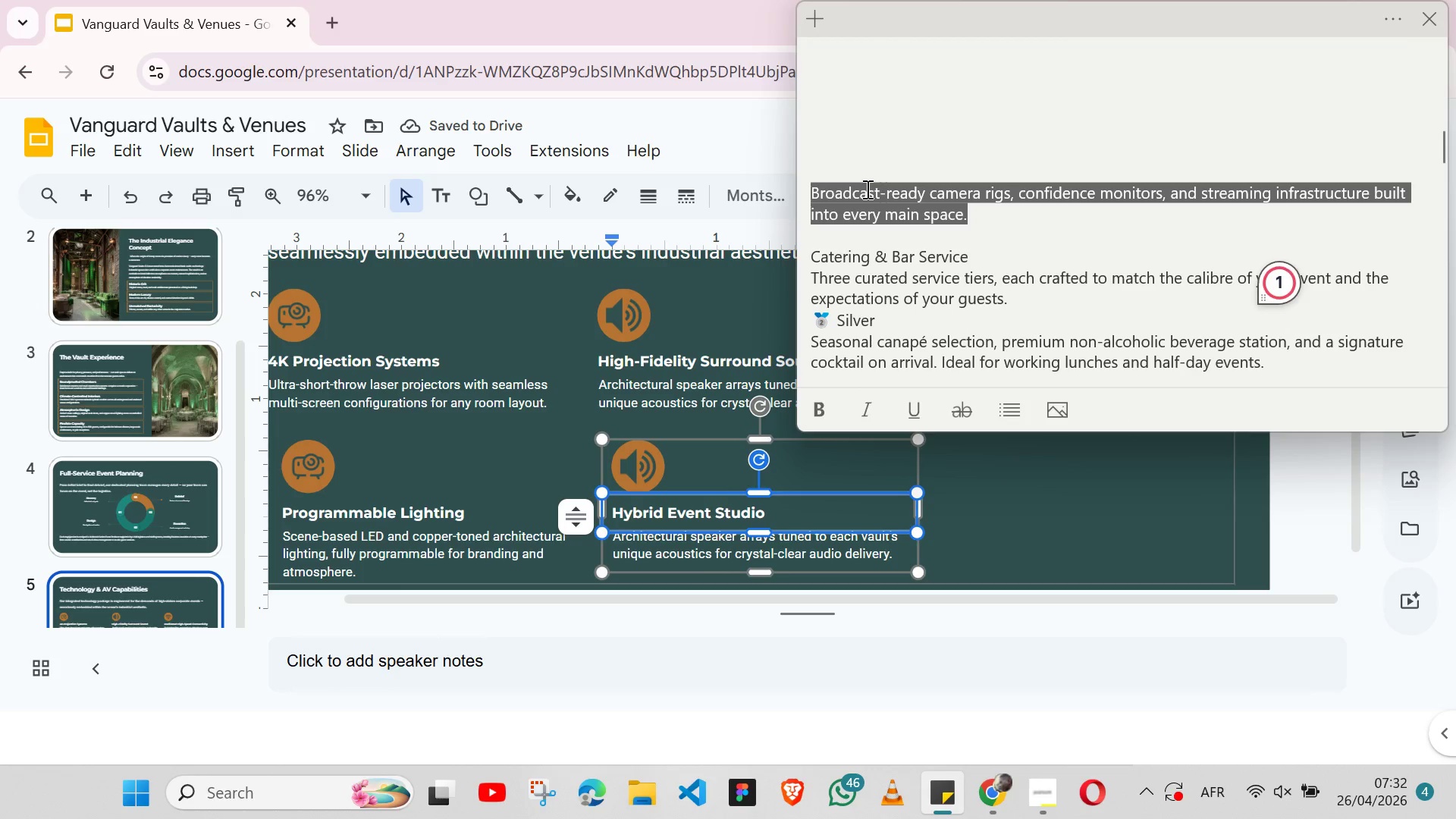 
key(Control+X)
 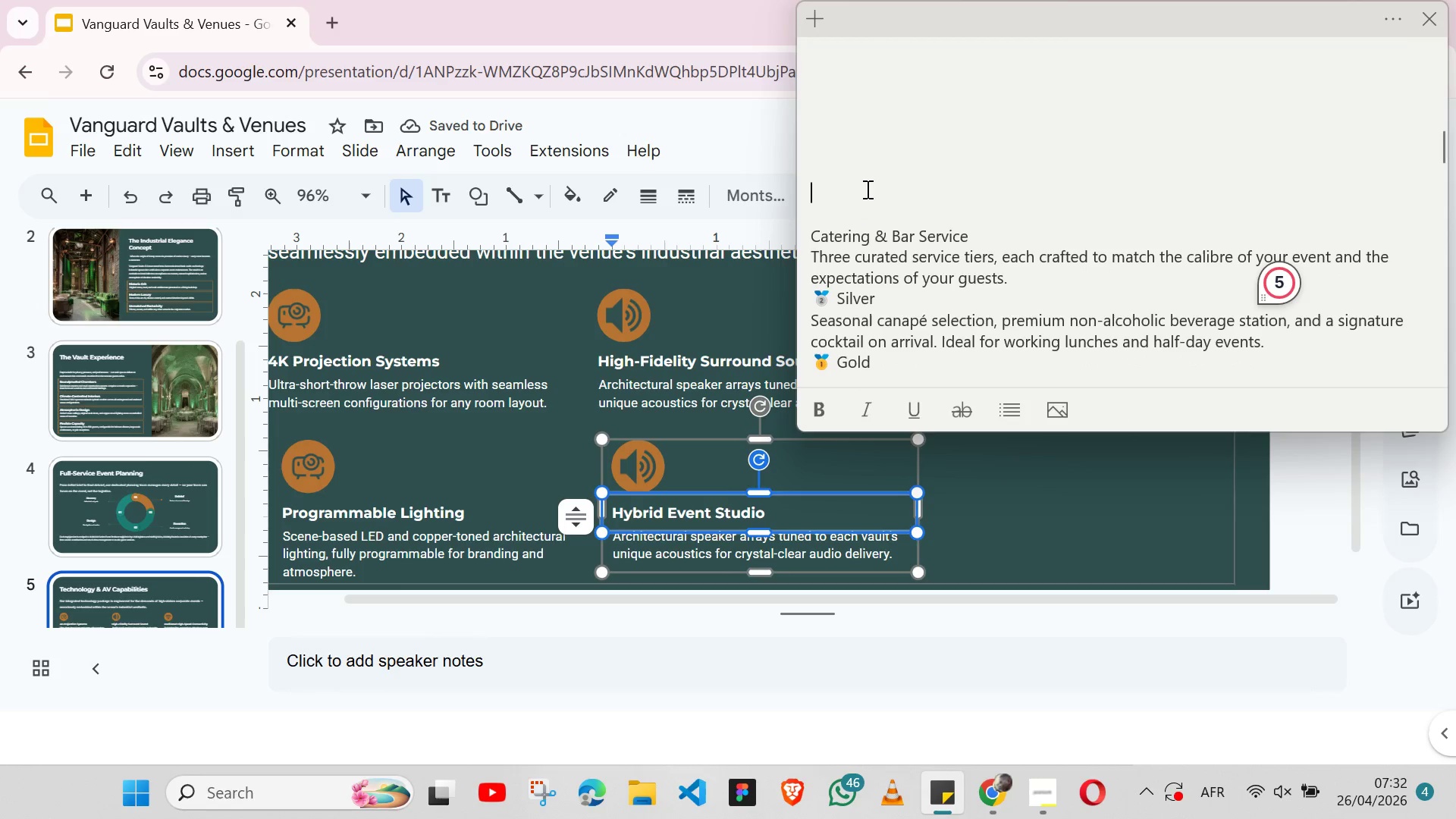 
left_click([866, 189])
 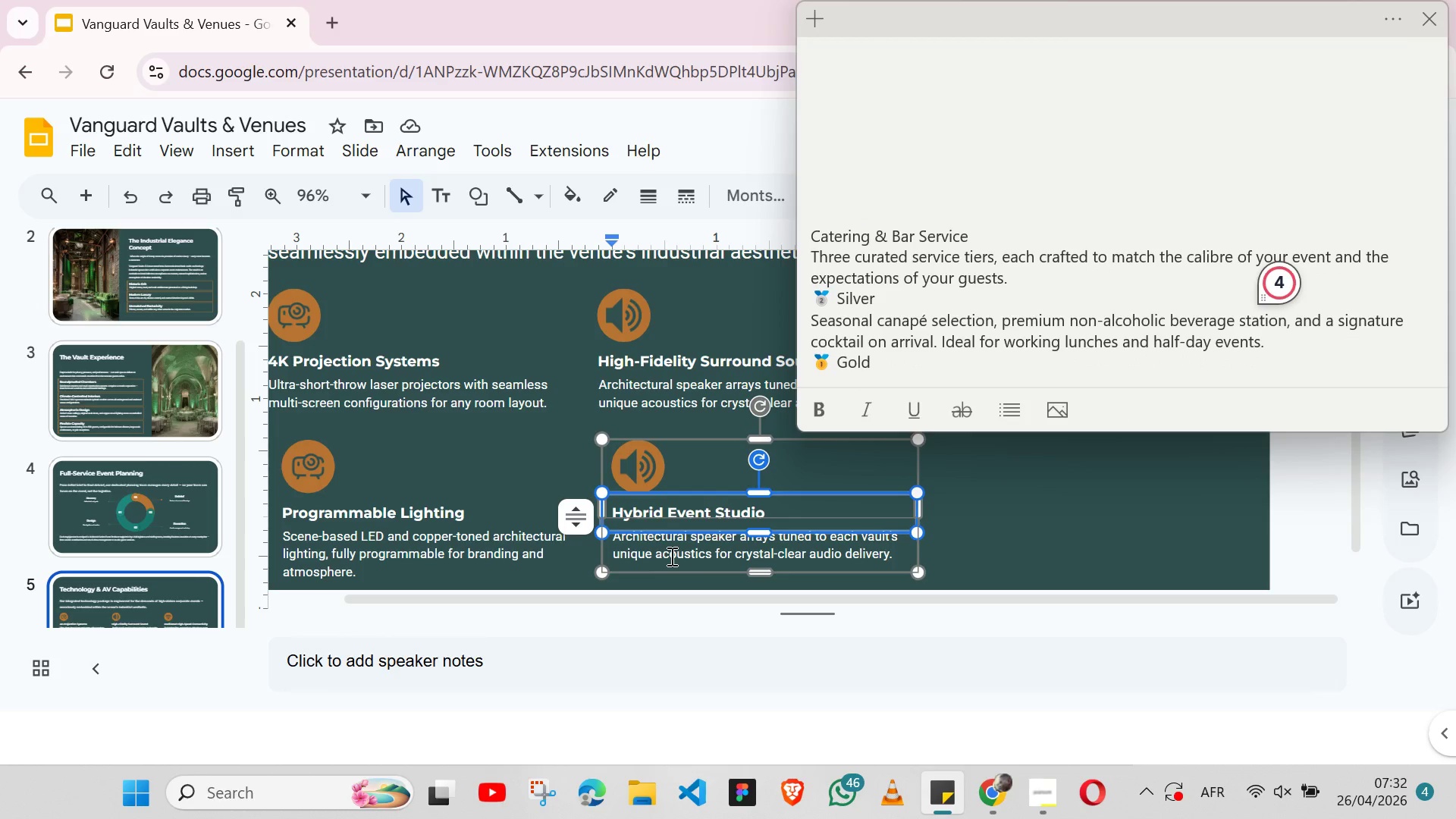 
double_click([670, 556])
 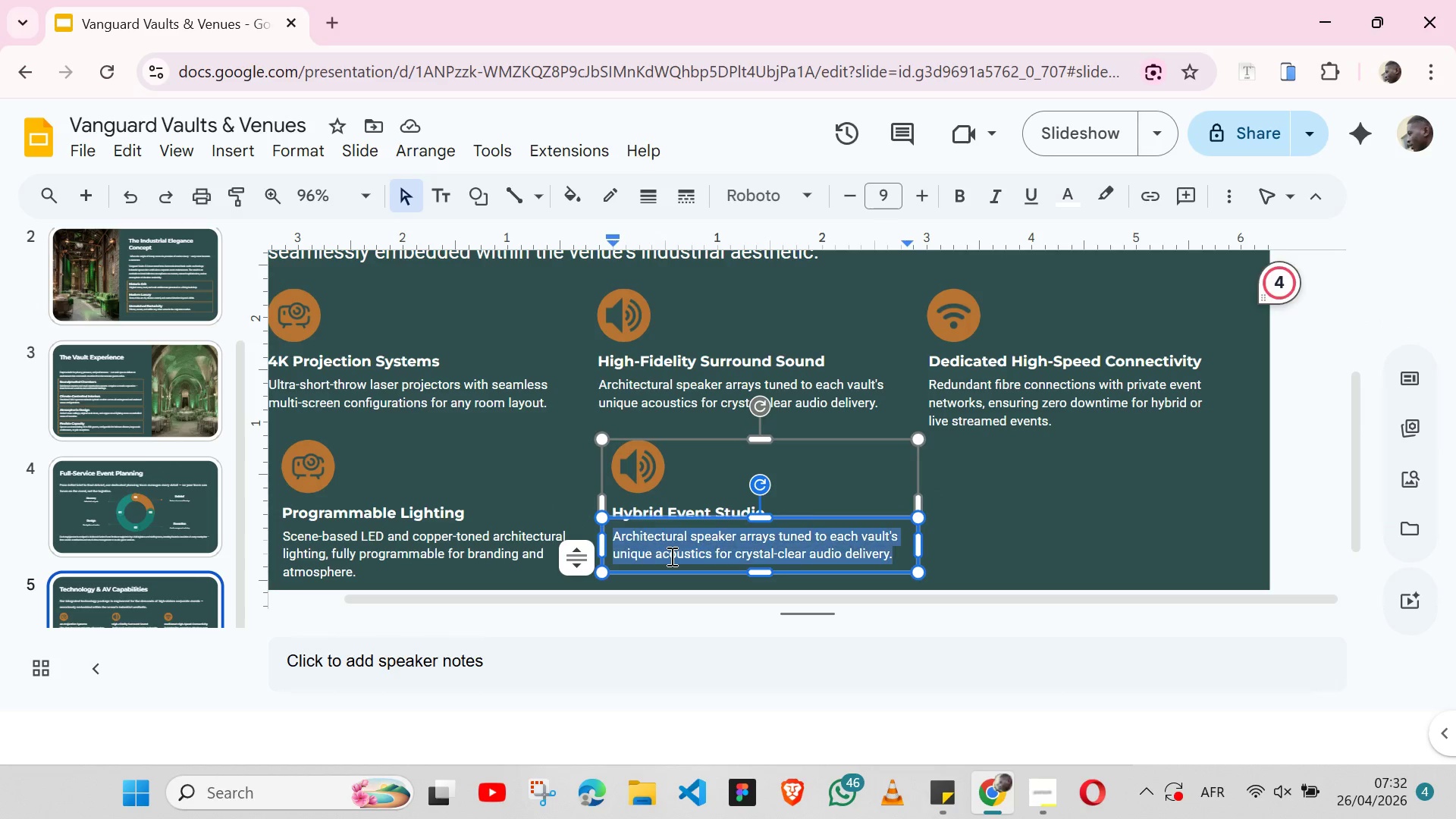 
triple_click([670, 556])
 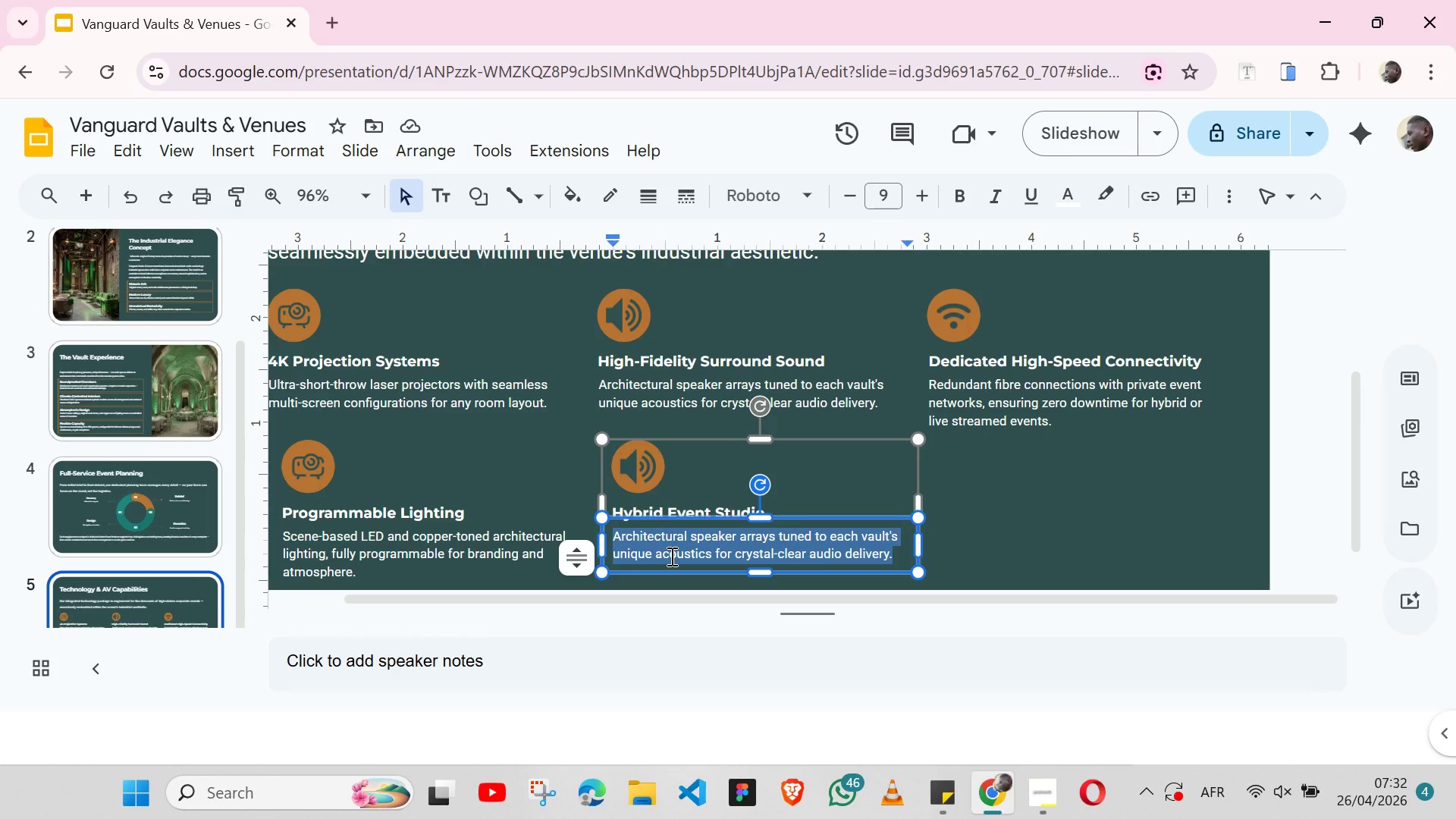 
key(Control+ControlLeft)
 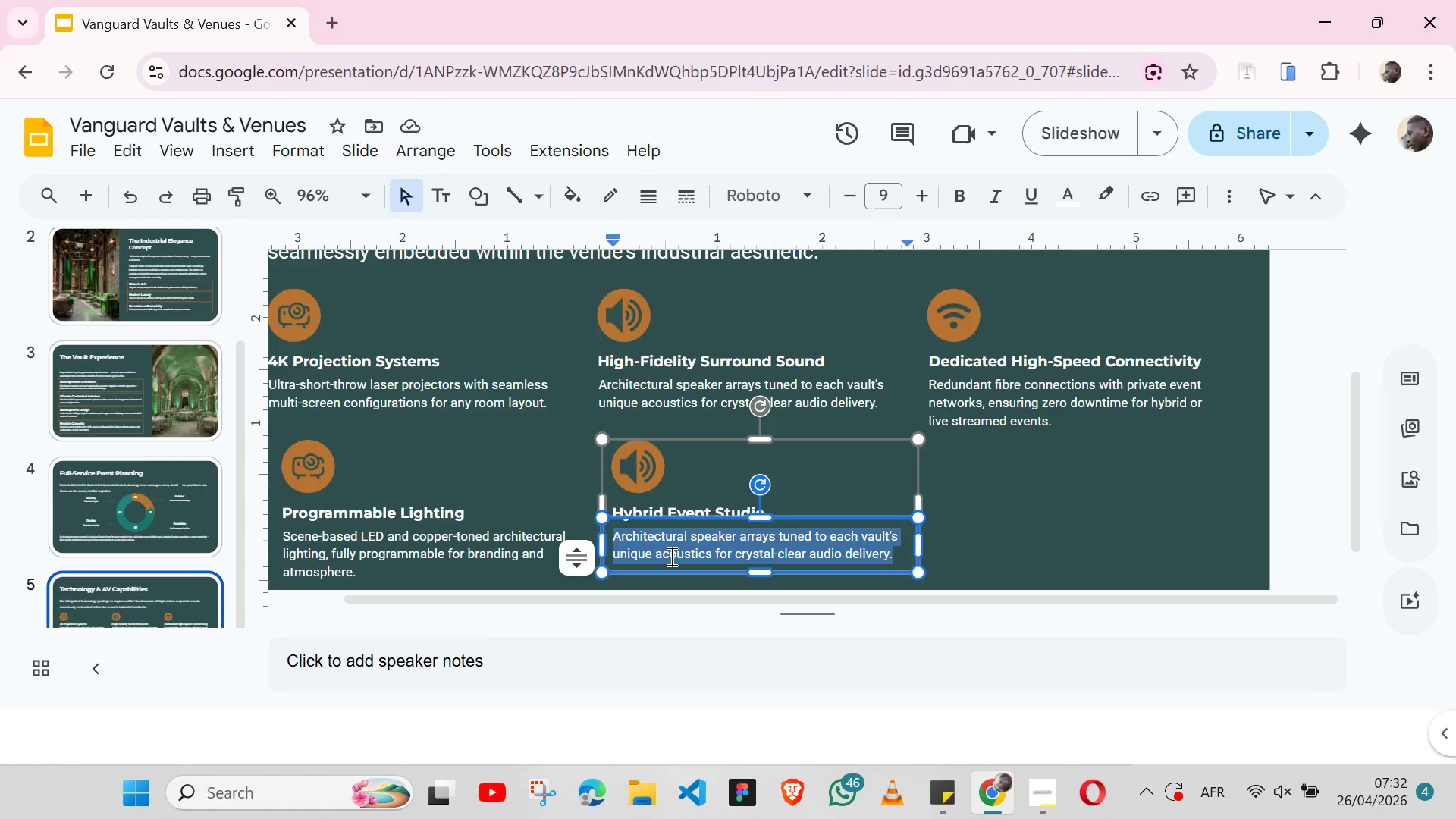 
key(Control+V)
 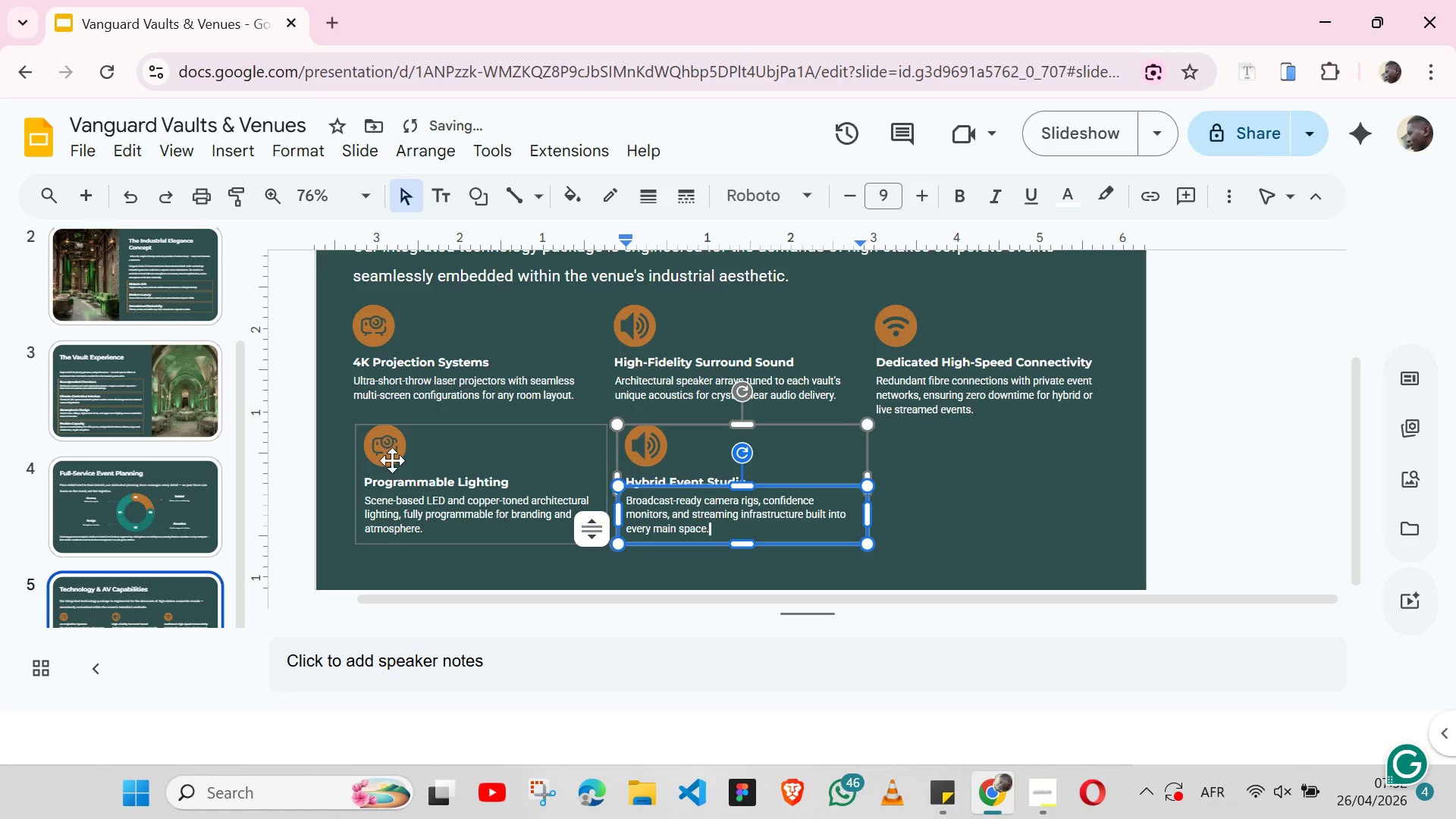 
double_click([384, 453])
 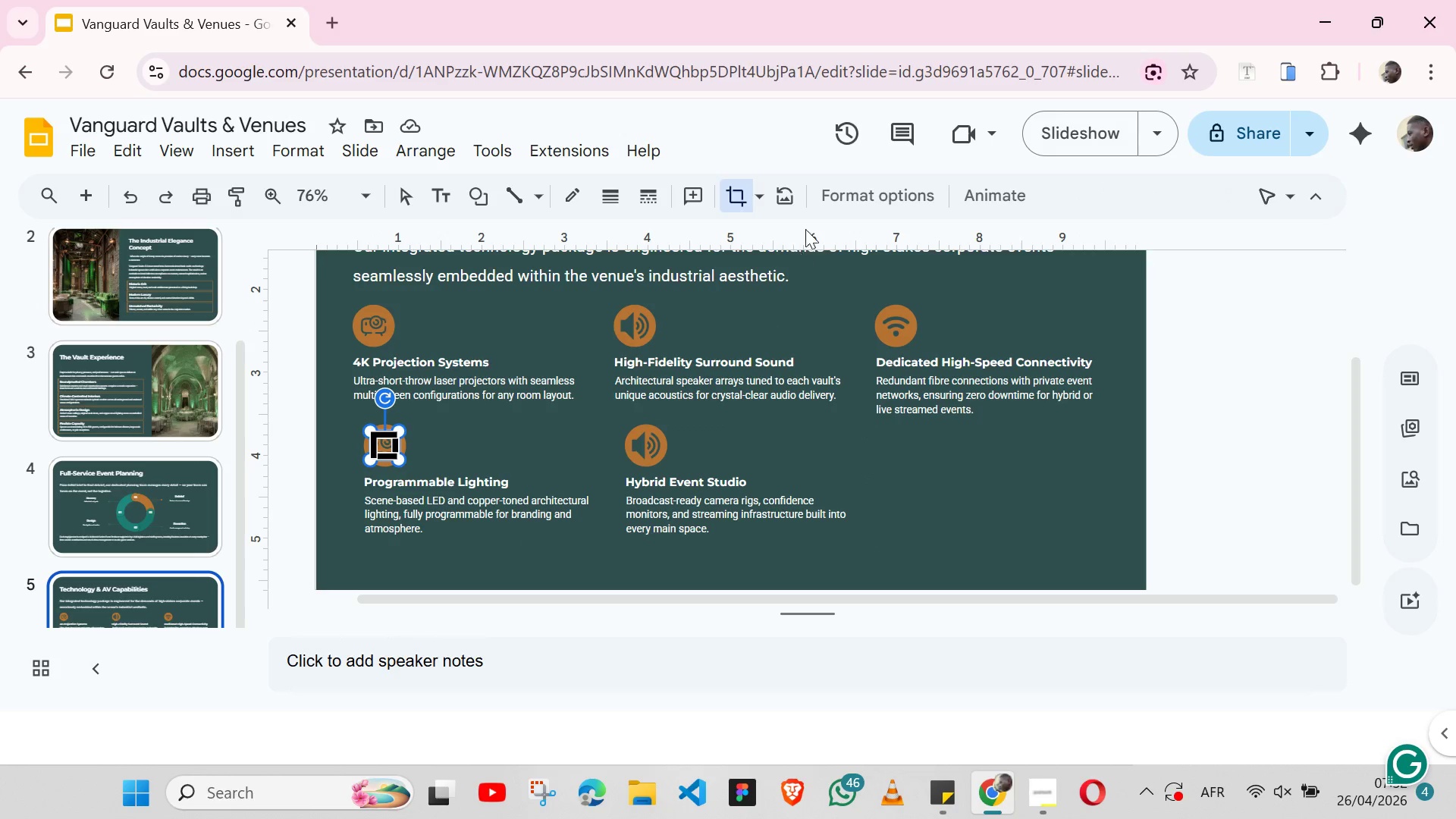 
left_click([757, 191])
 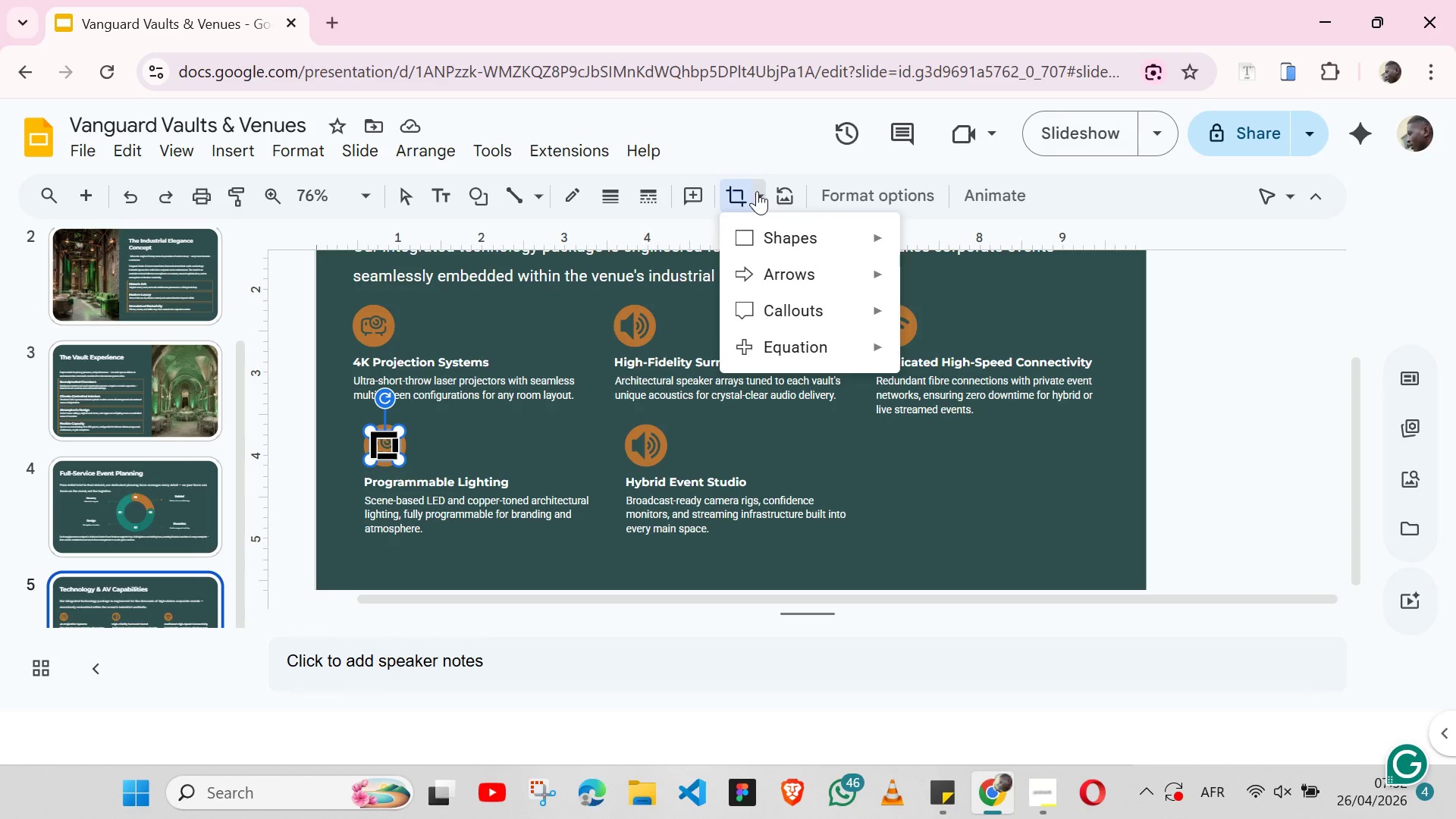 
left_click([757, 191])
 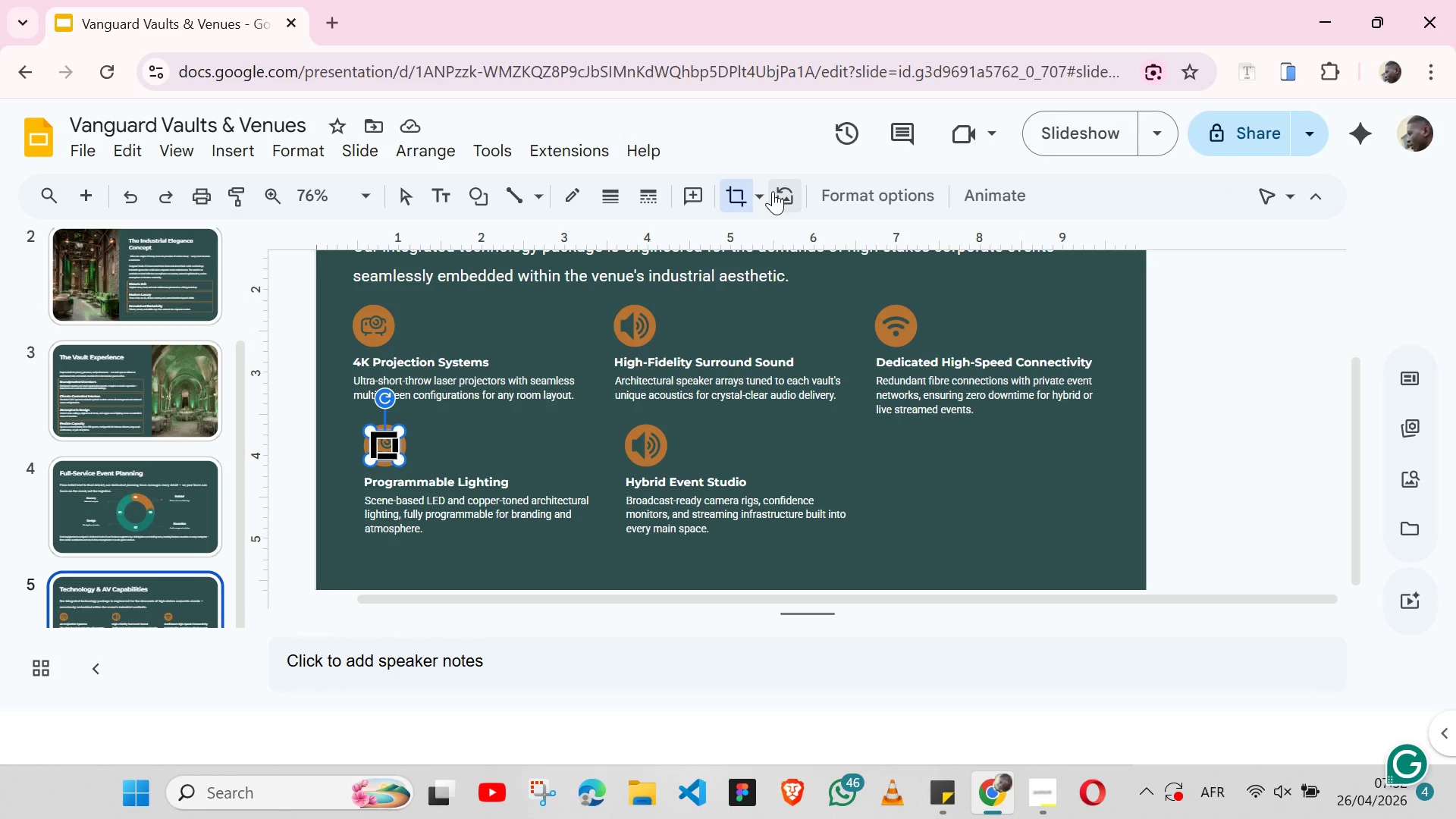 
mouse_move([760, 217])
 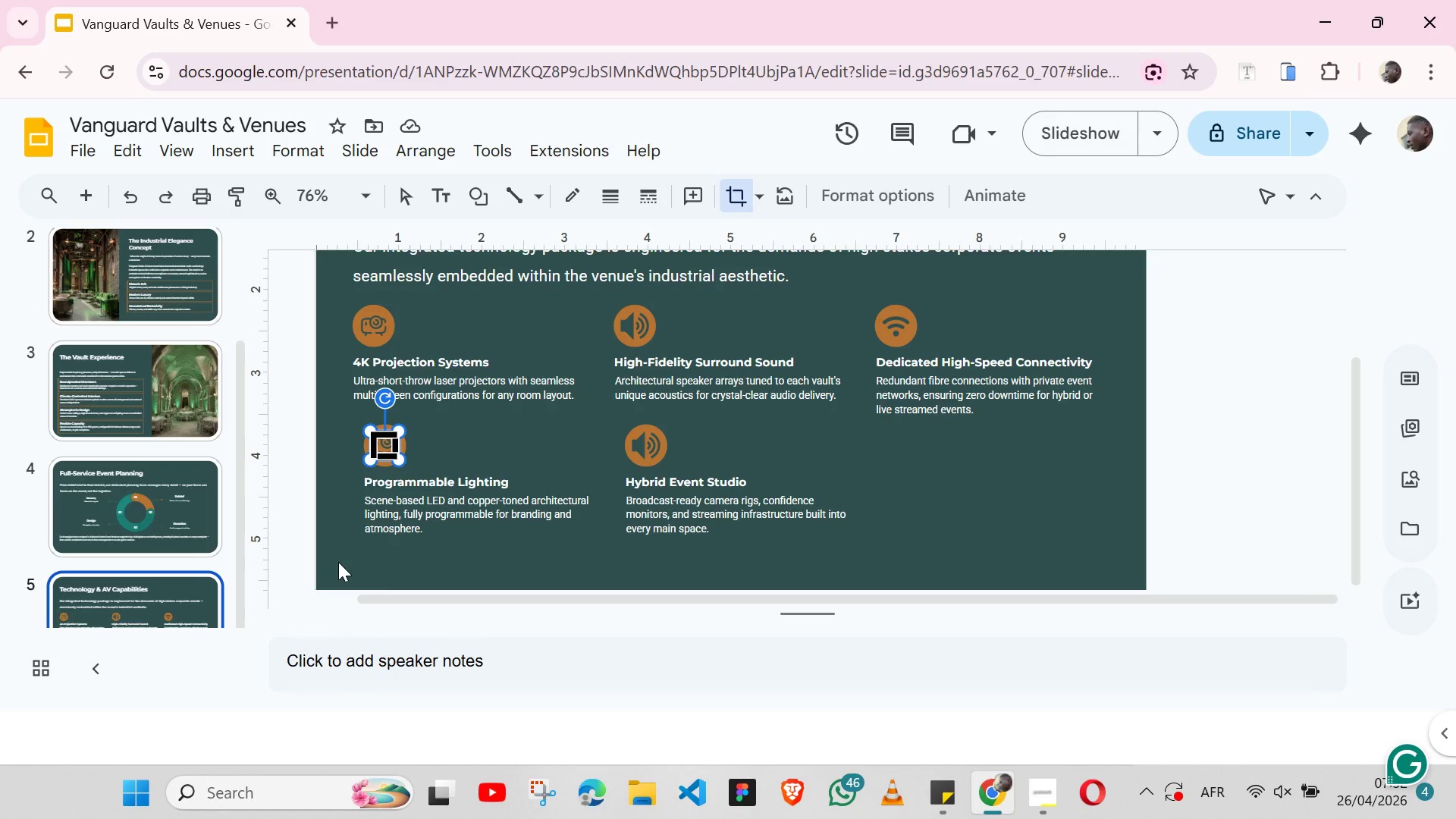 
left_click([338, 562])
 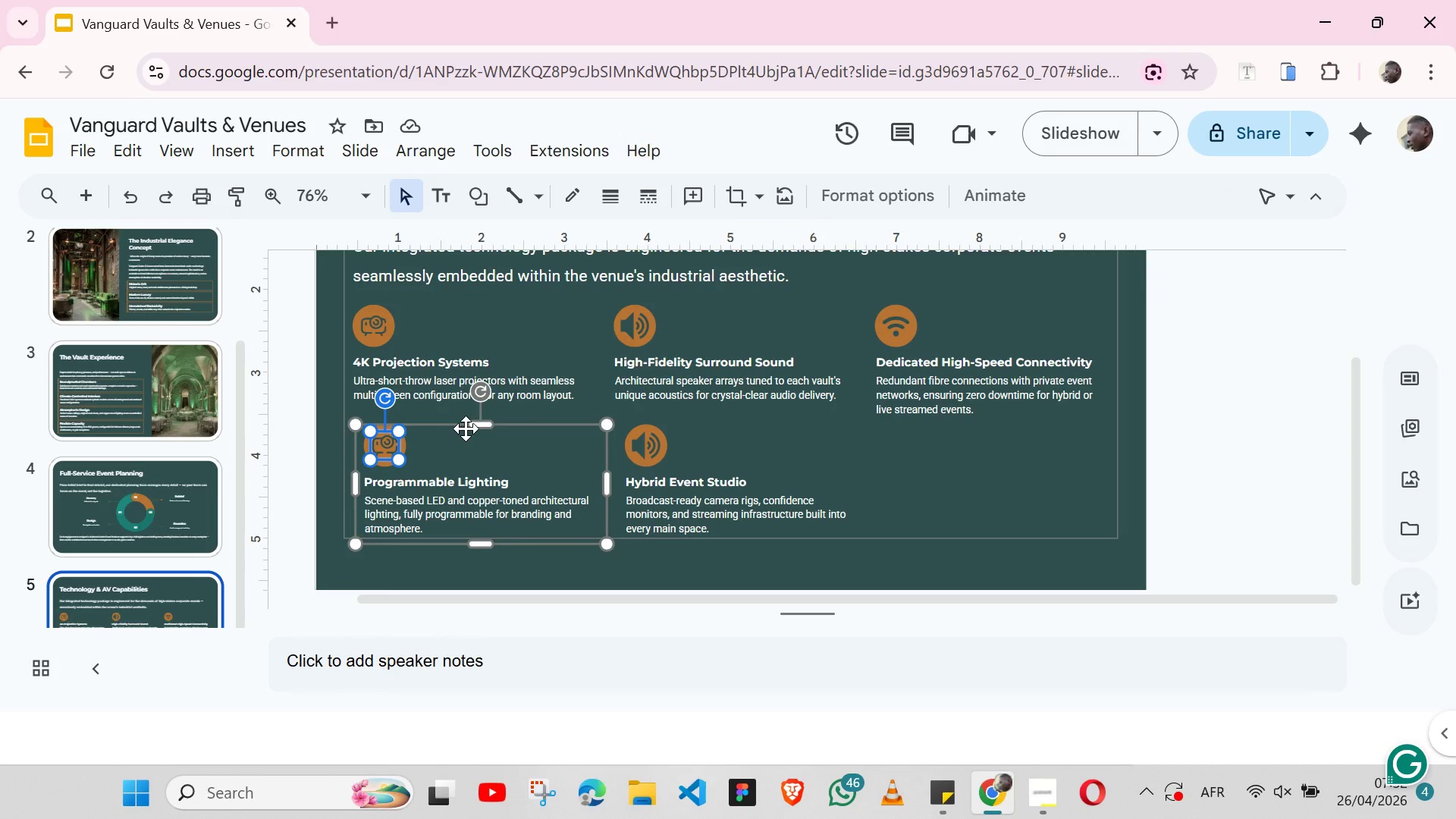 
left_click([466, 428])
 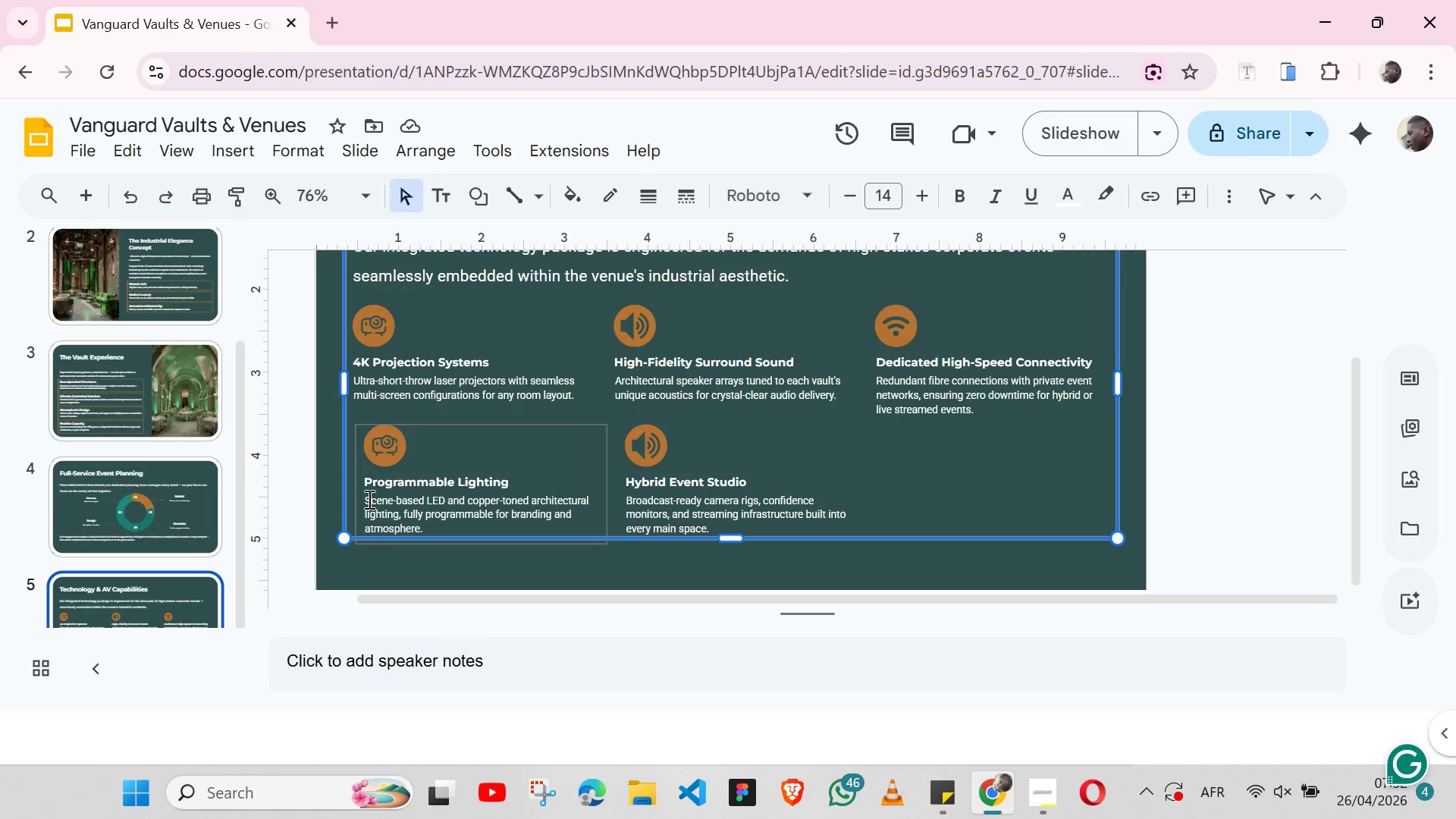 
left_click([368, 499])
 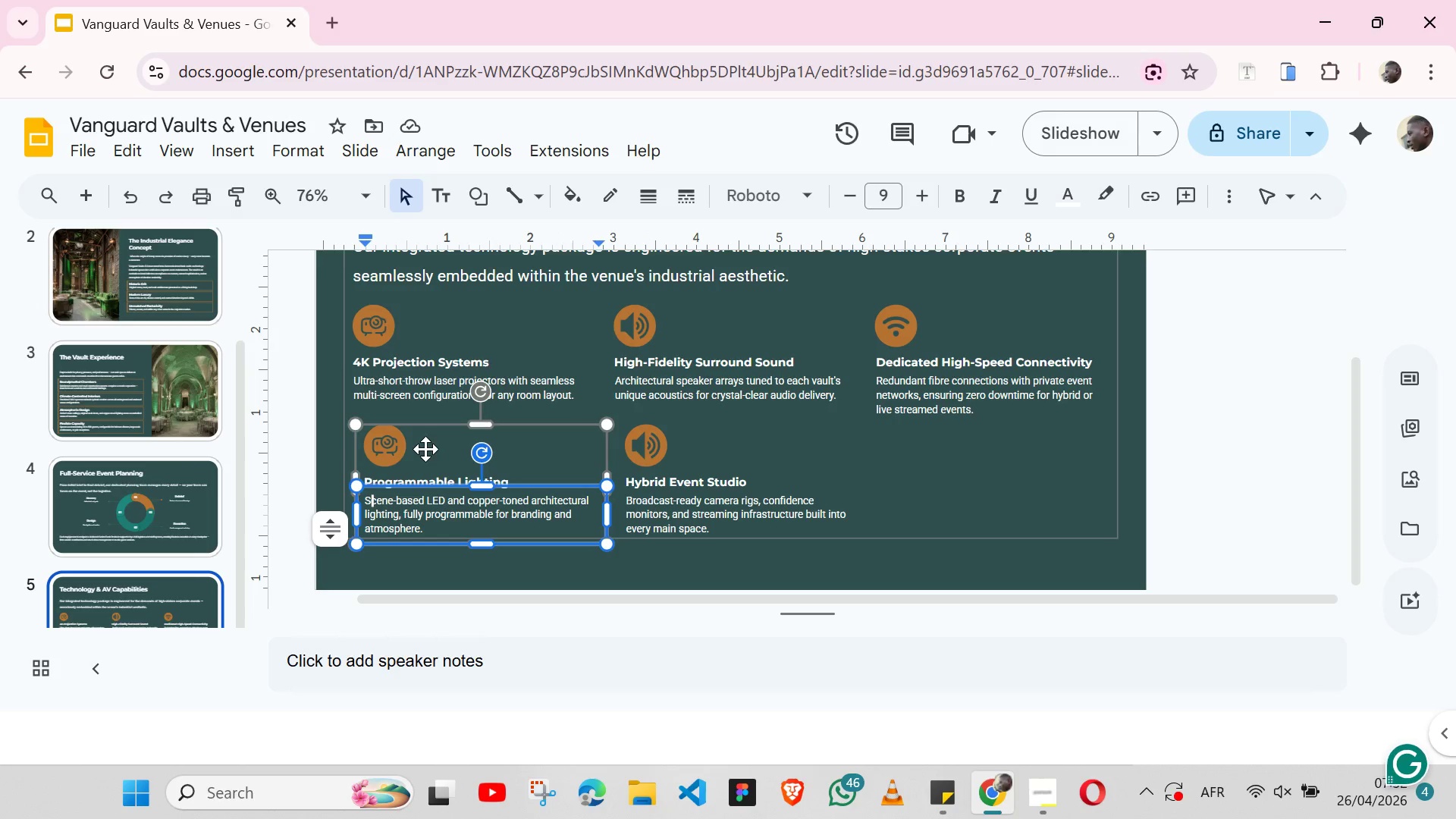 
left_click([425, 449])
 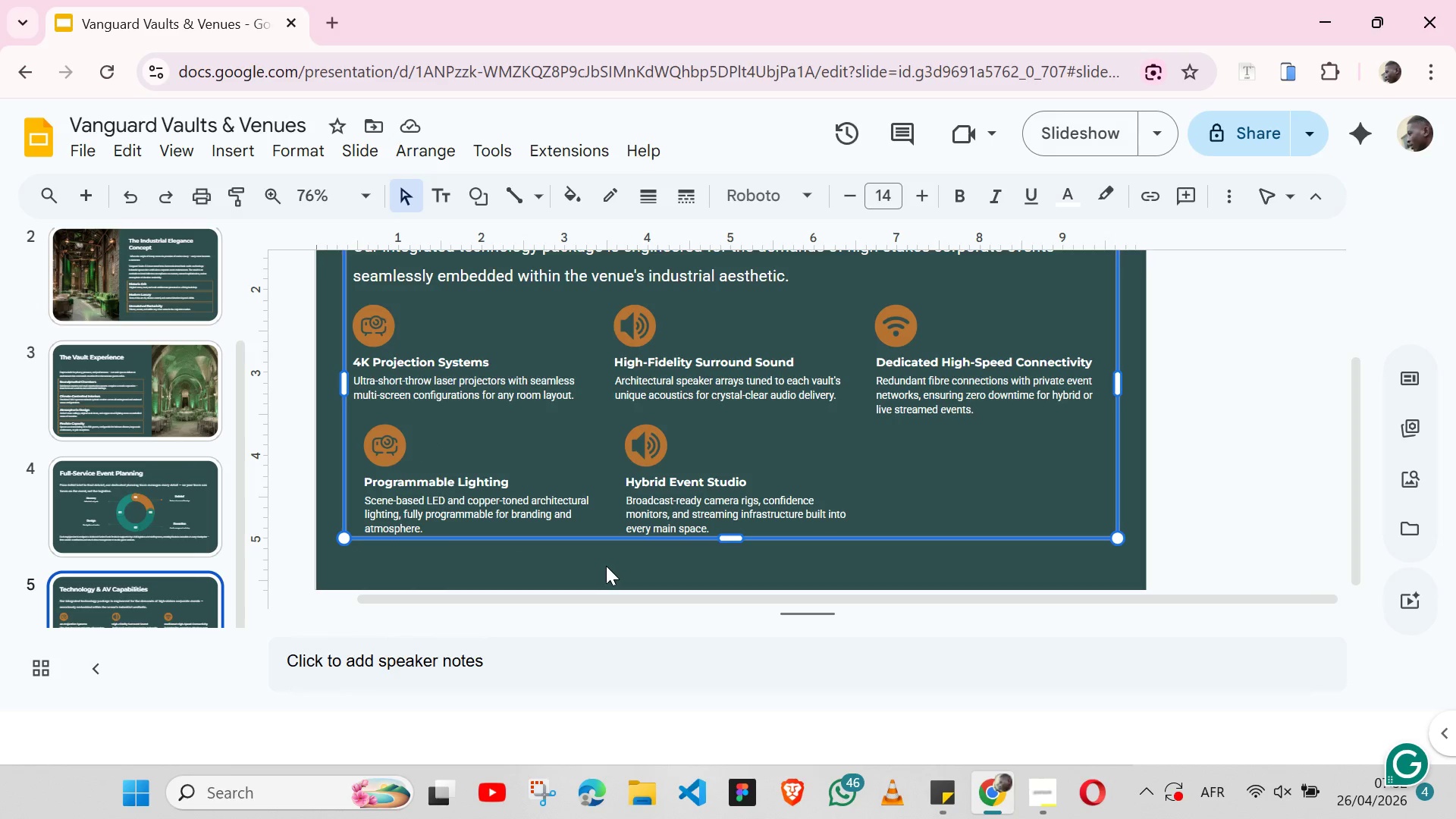 
left_click([606, 566])
 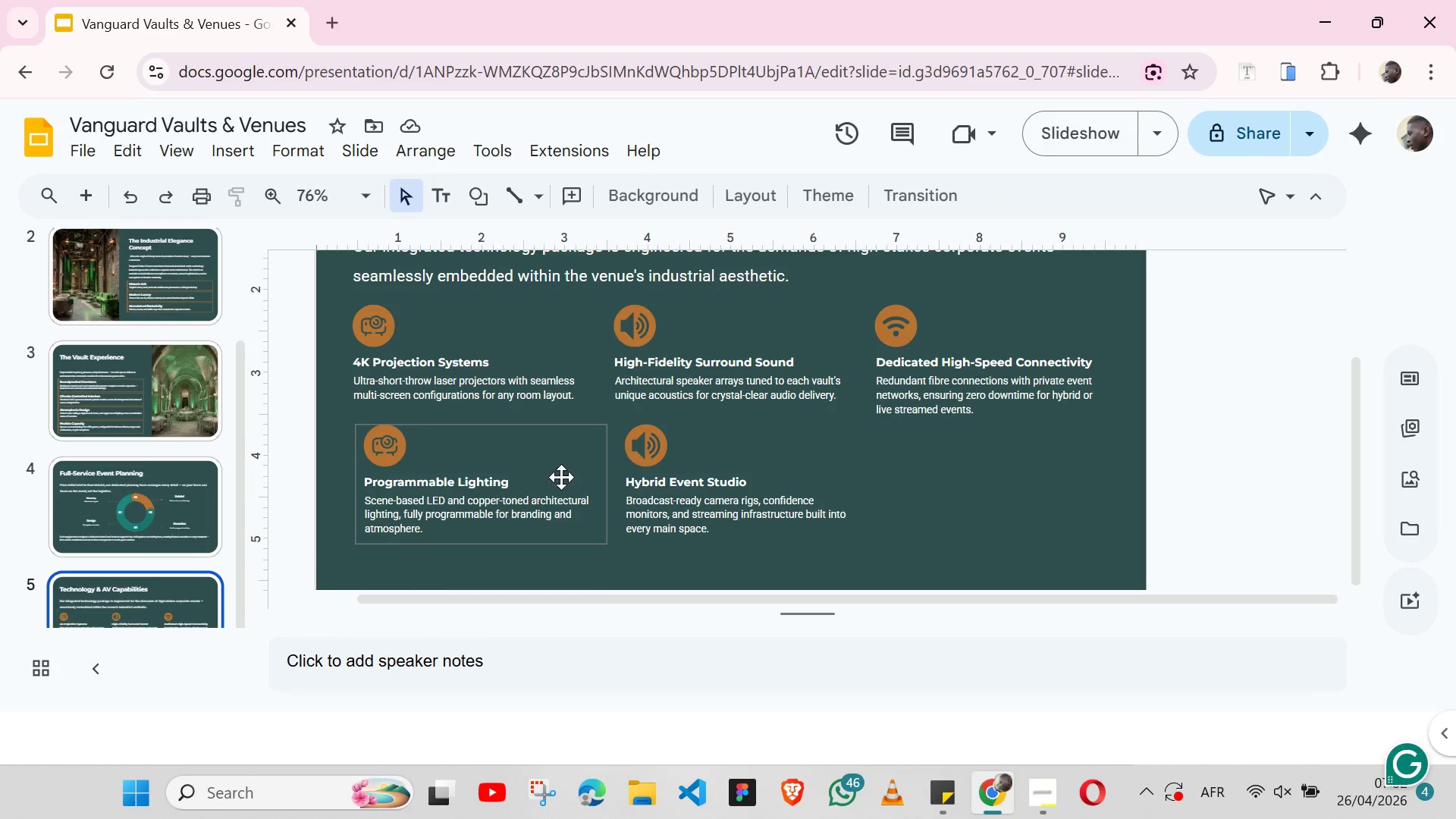 
left_click([563, 476])
 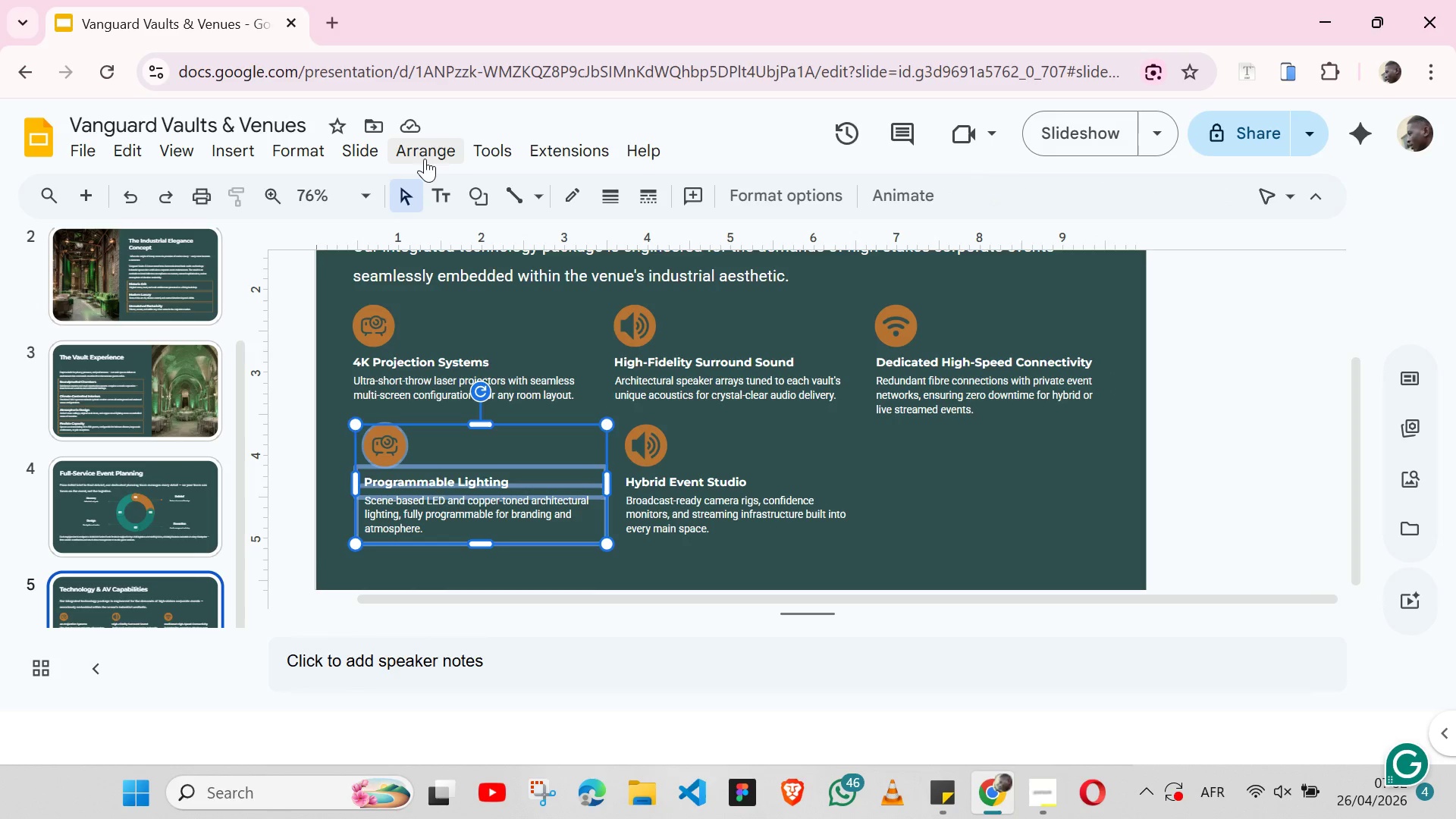 
left_click([425, 158])
 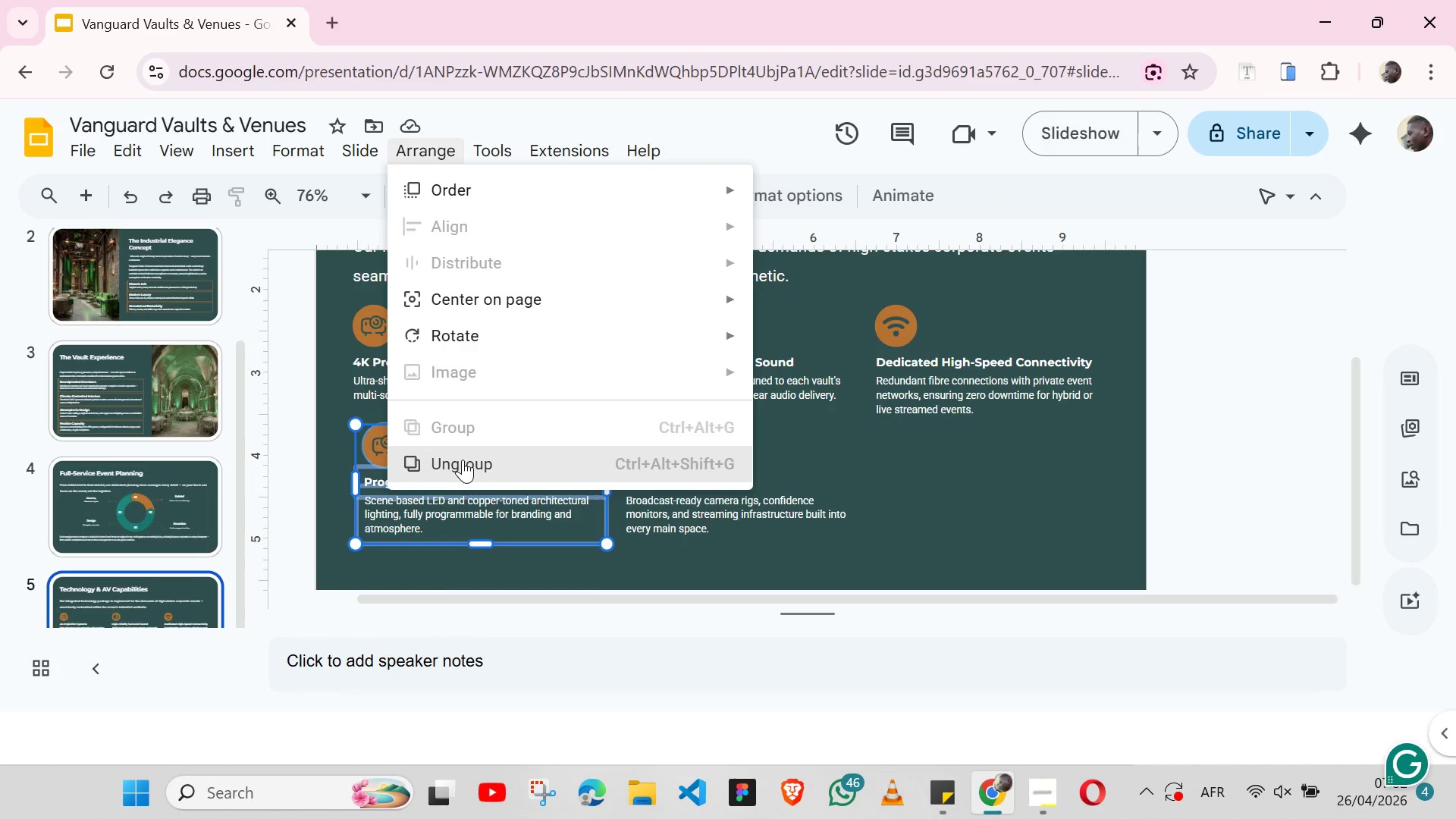 
left_click([463, 460])
 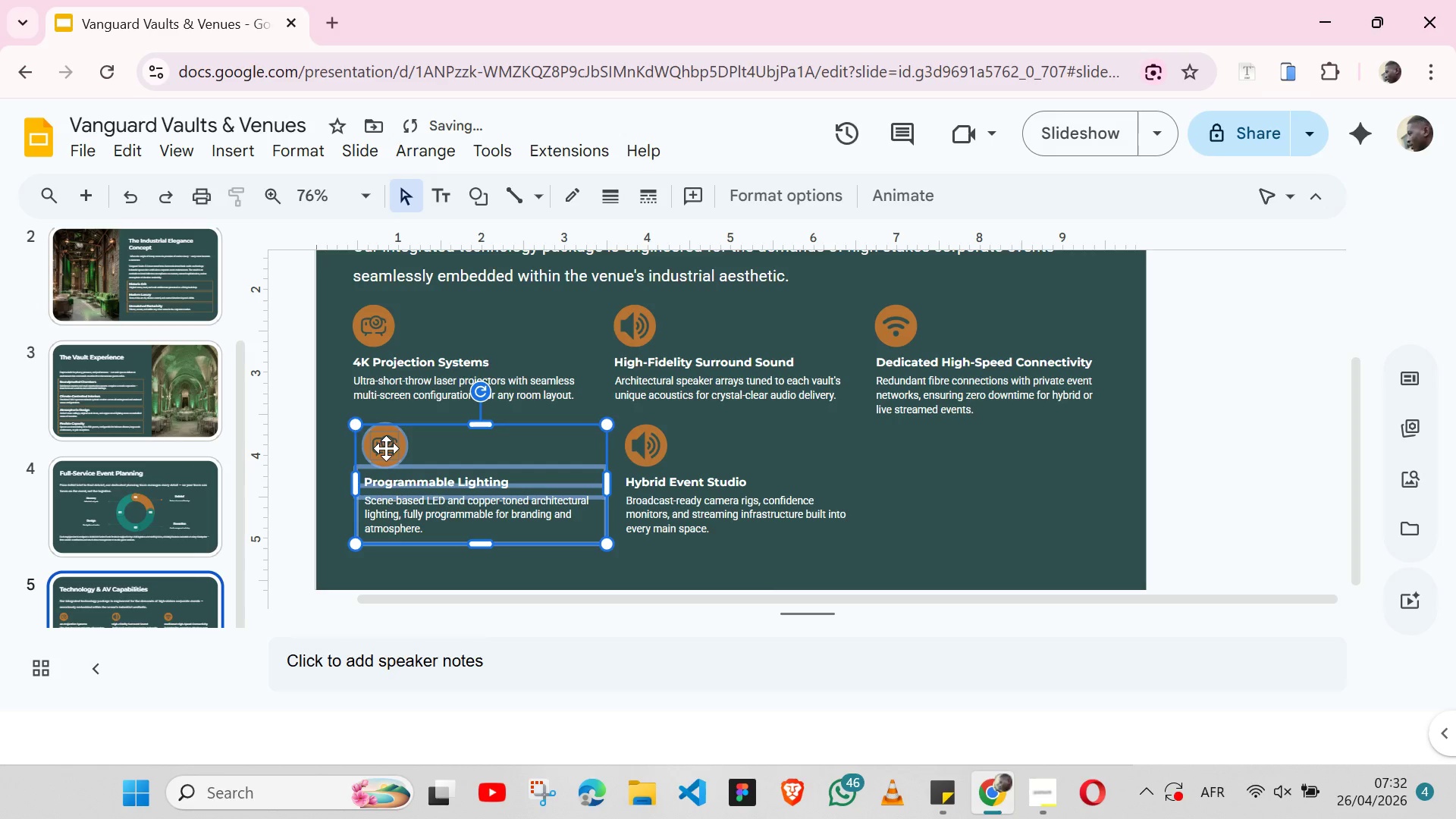 
left_click([386, 448])
 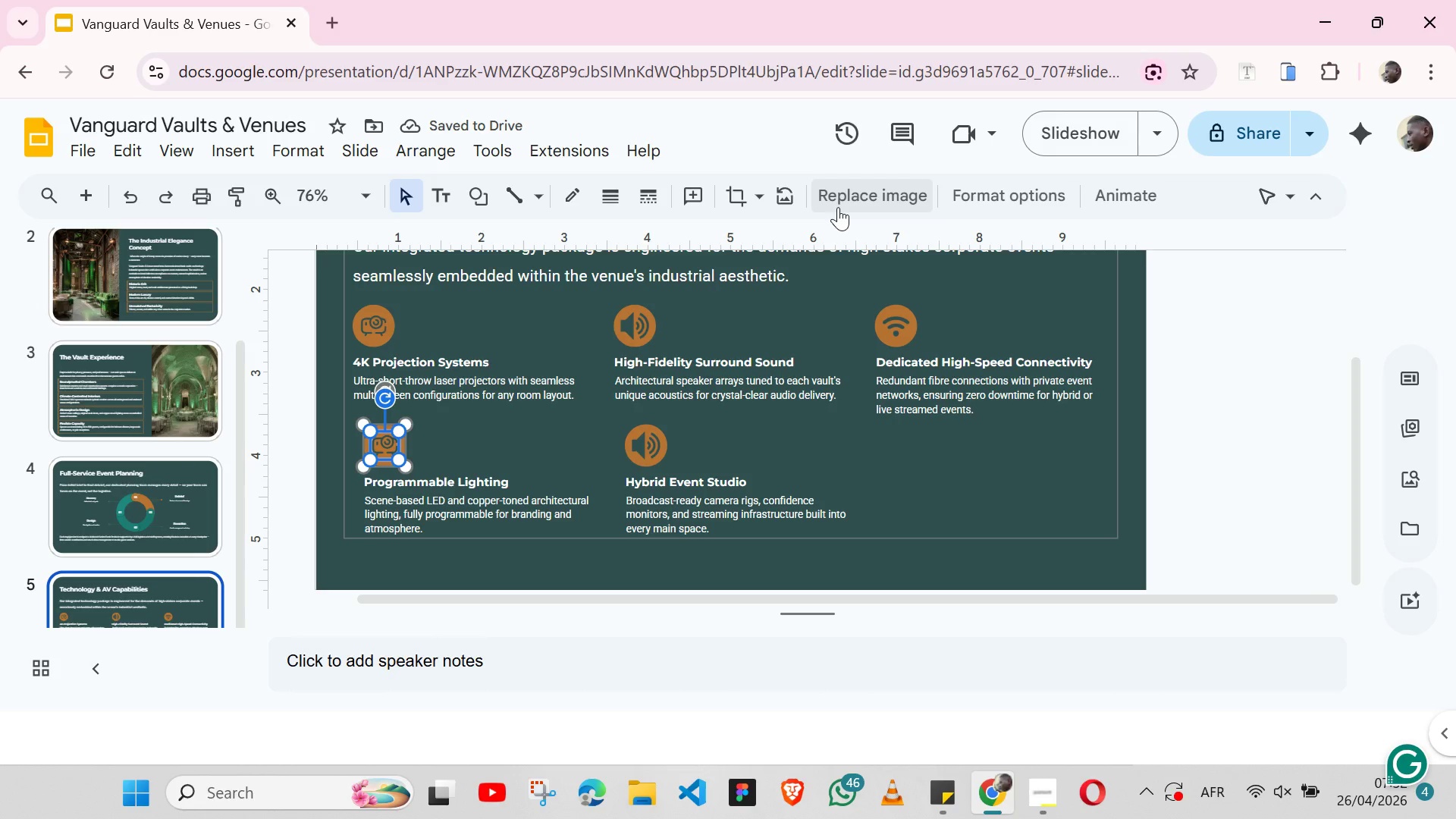 
left_click([838, 207])
 